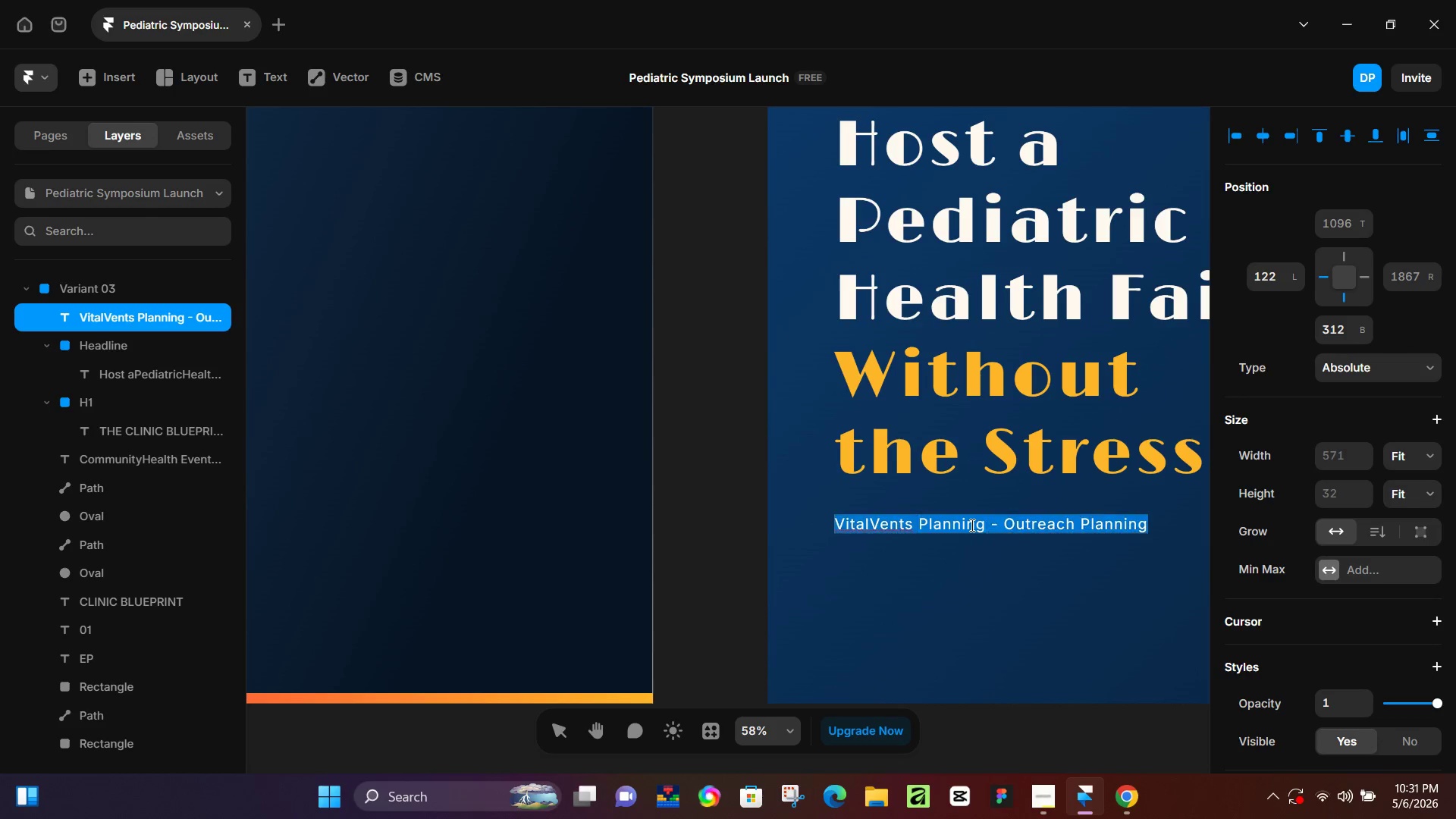 
key(Control+ControlLeft)
 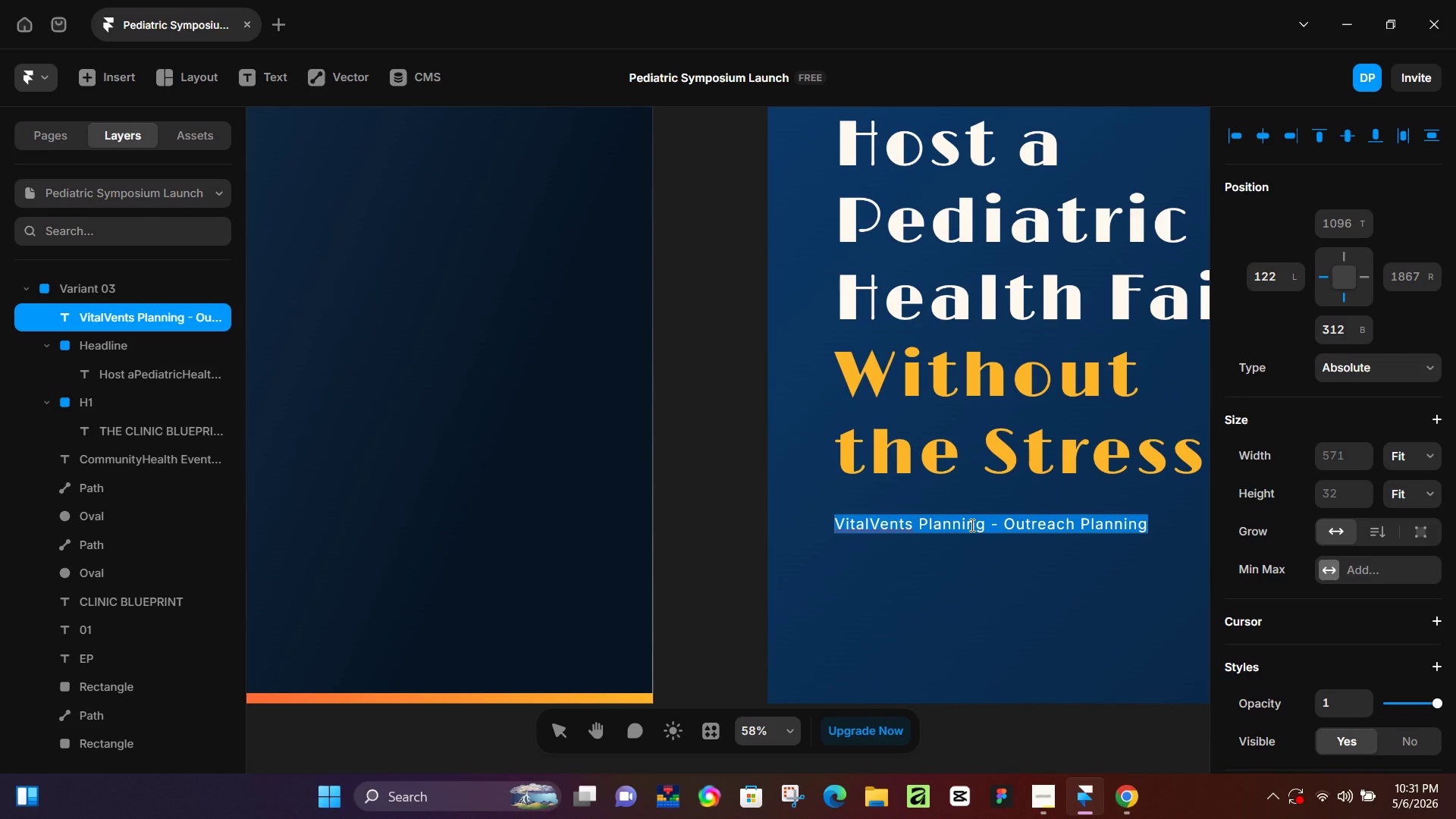 
key(Control+A)
 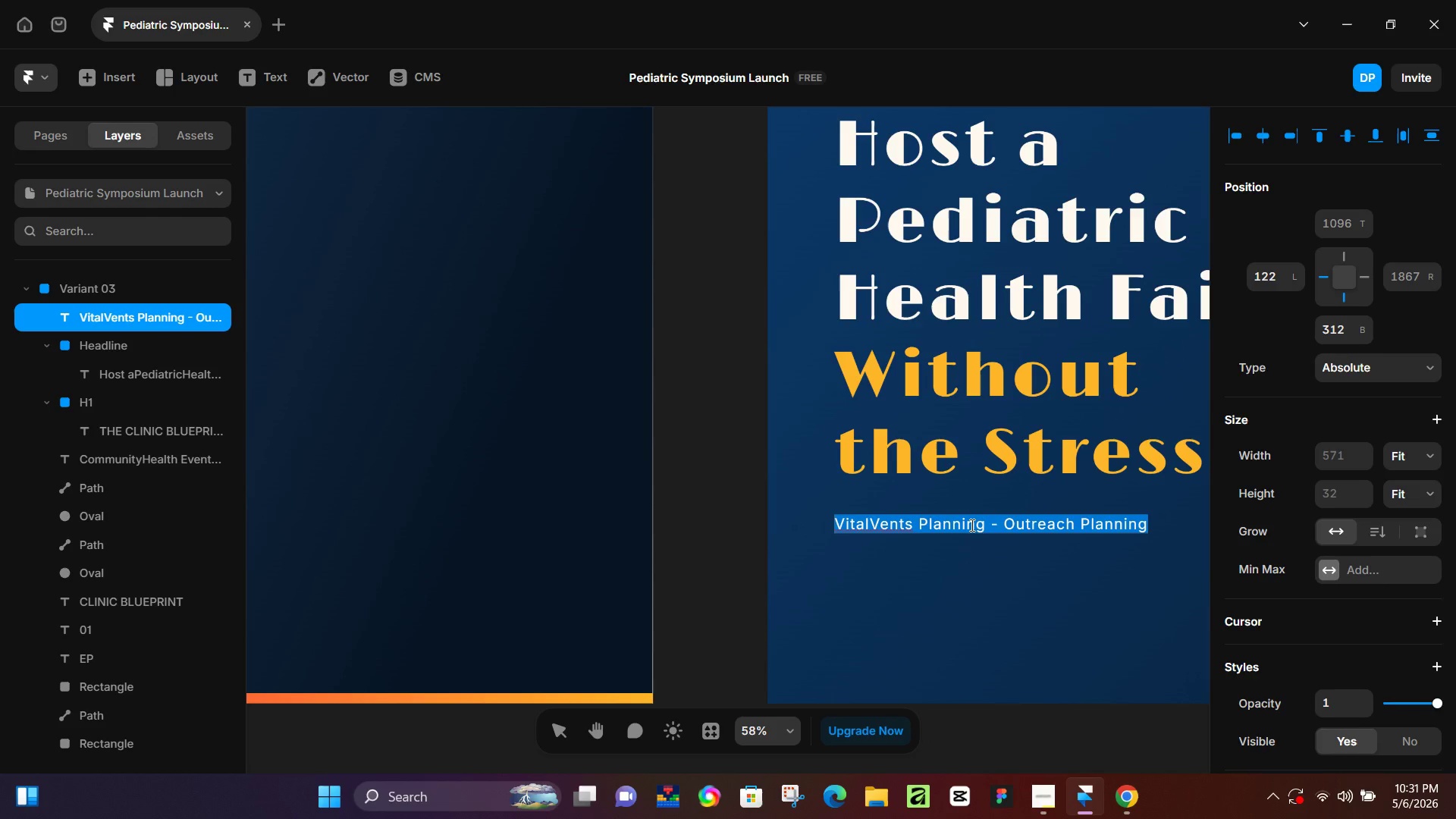 
type(Your Complete )
 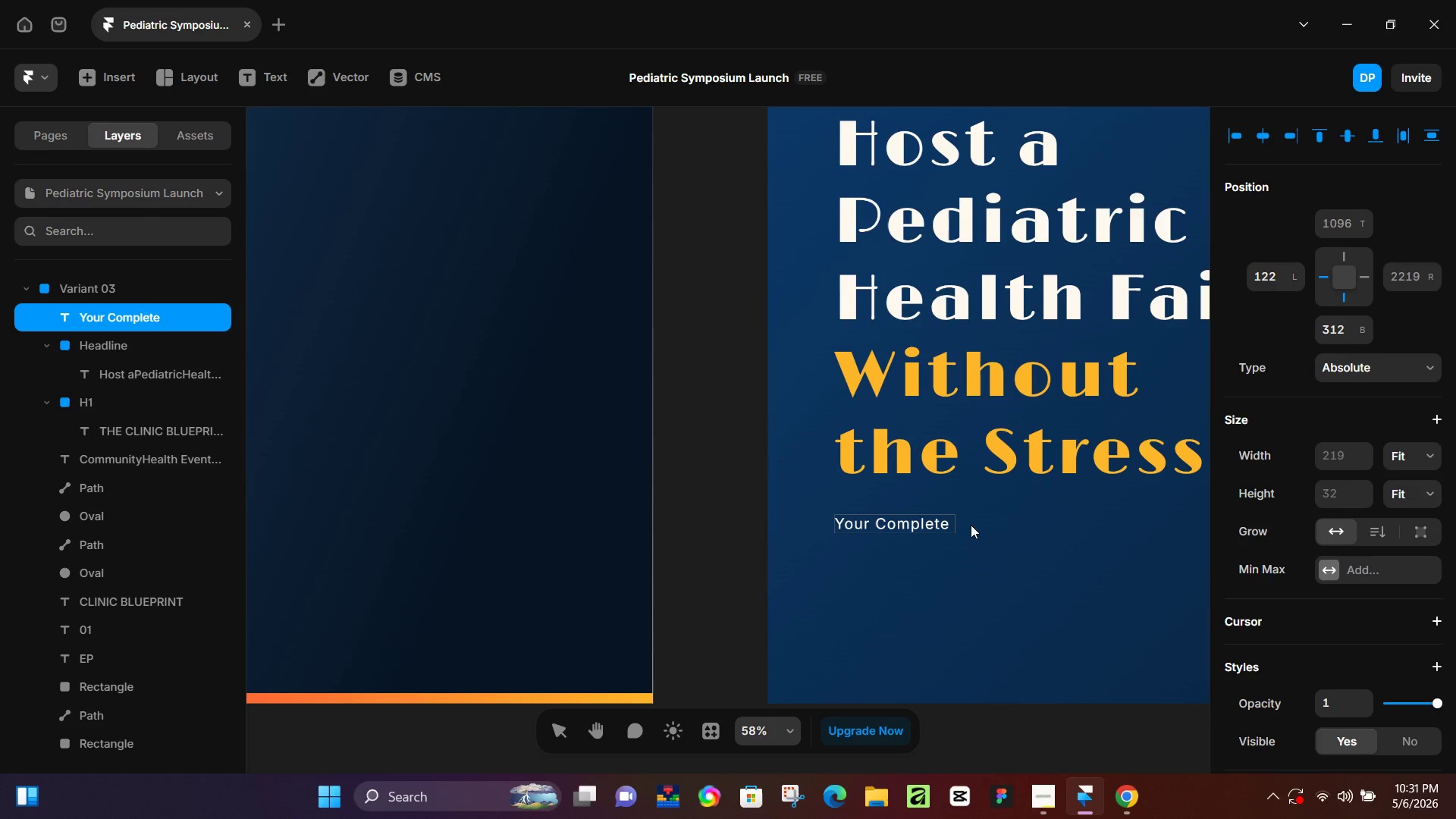 
hold_key(key=Backspace, duration=0.73)
 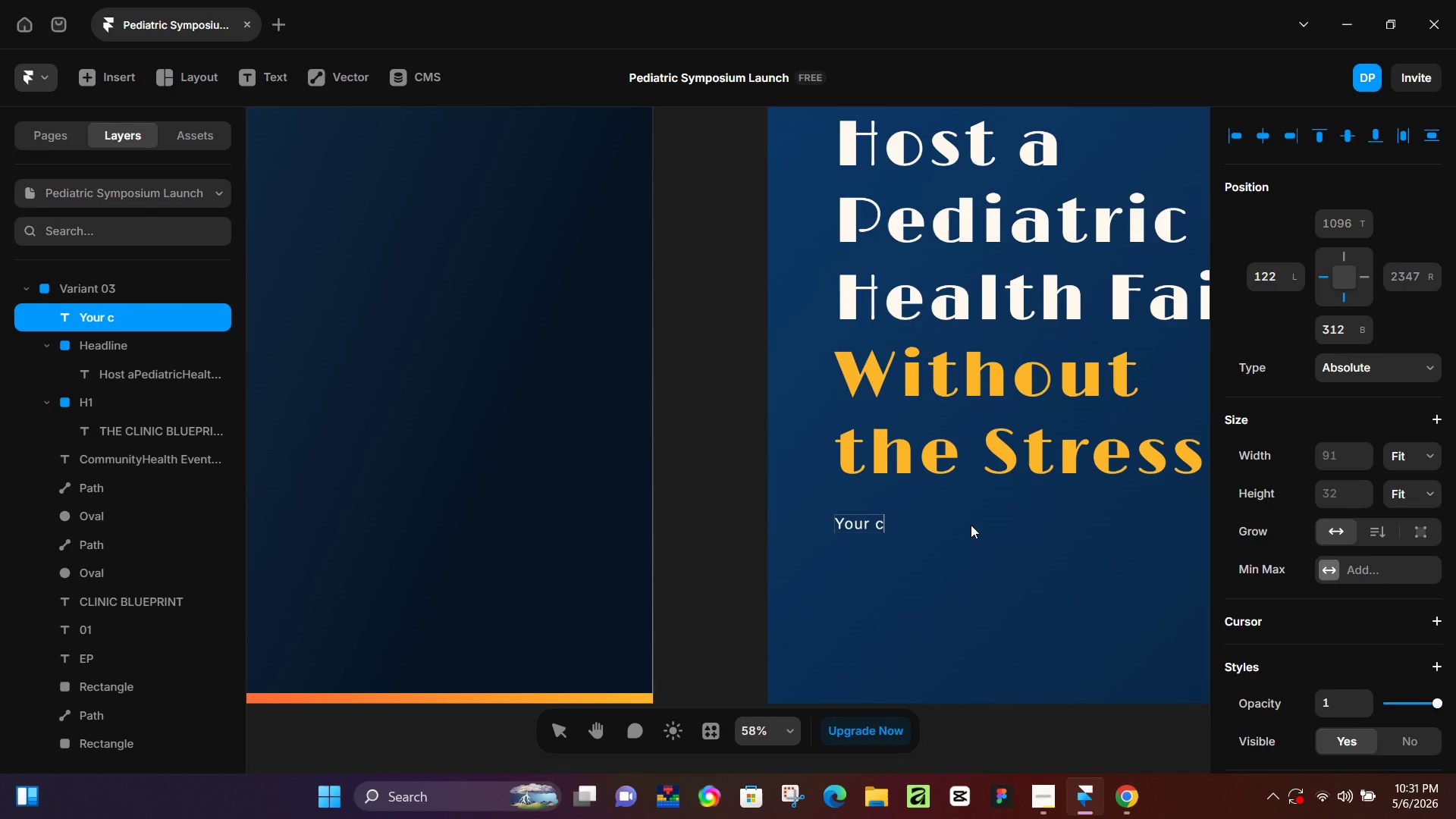 
type(complete guide to a perfect community event.)
 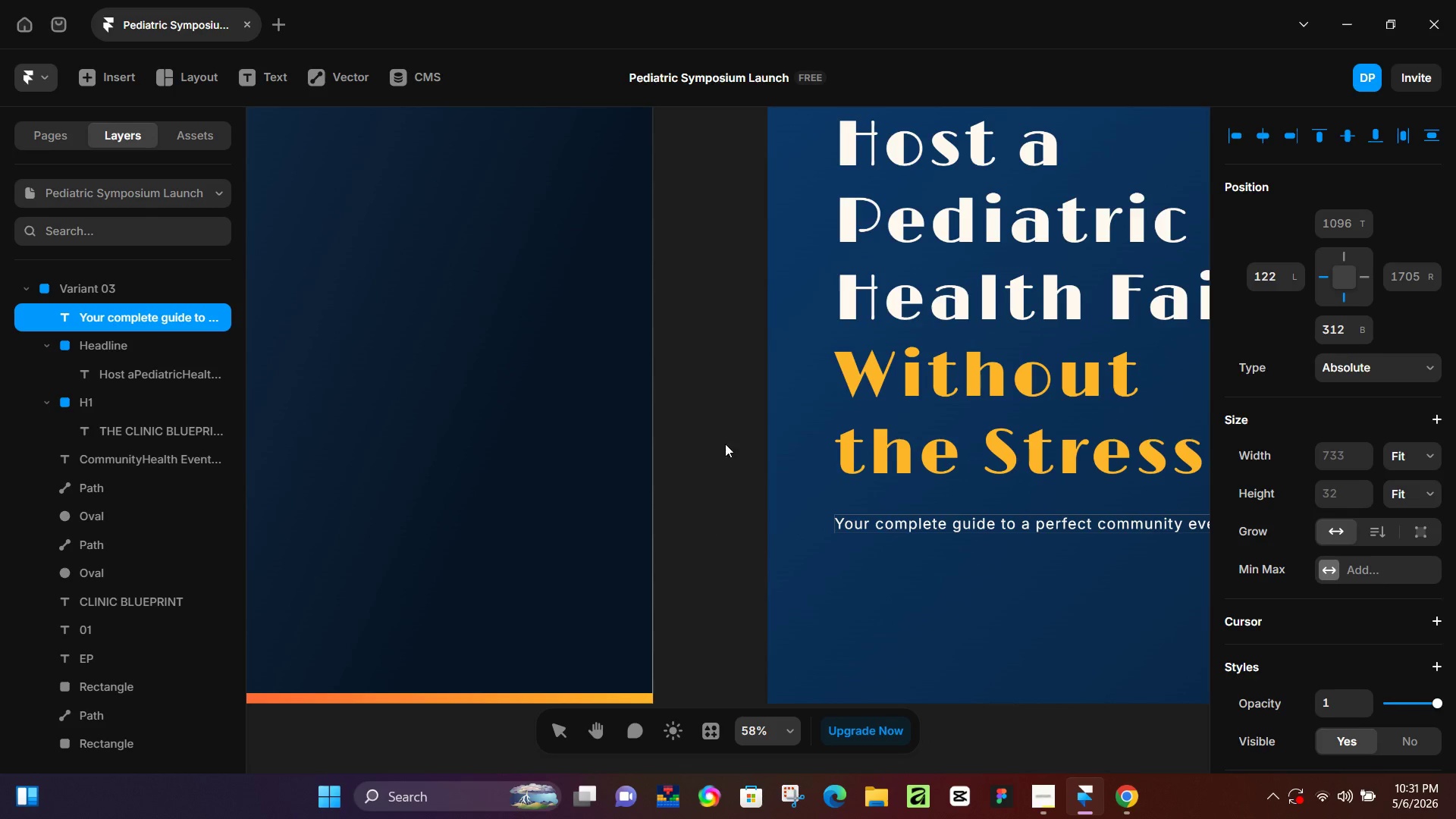 
left_click([767, 451])
 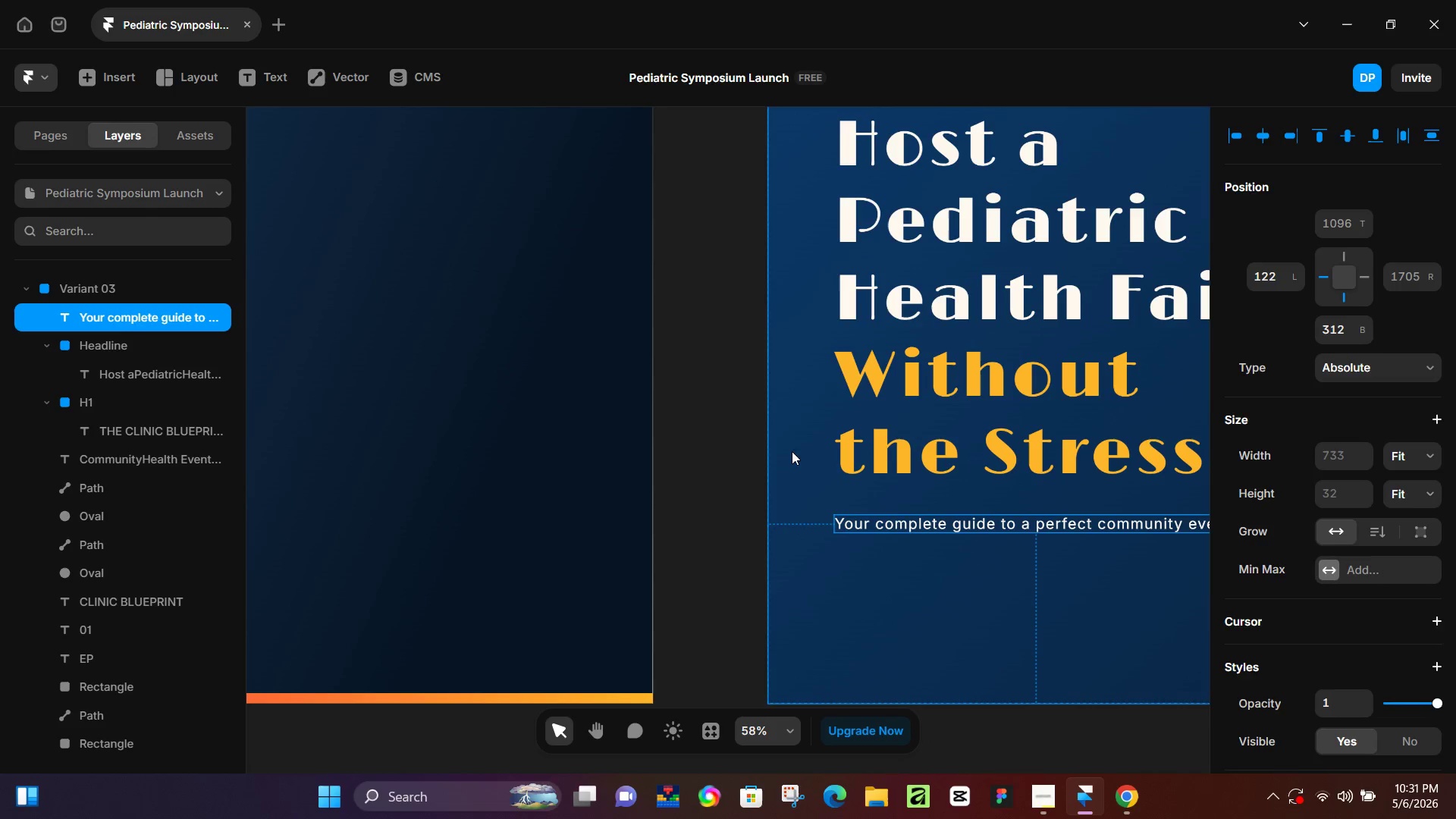 
left_click([716, 460])
 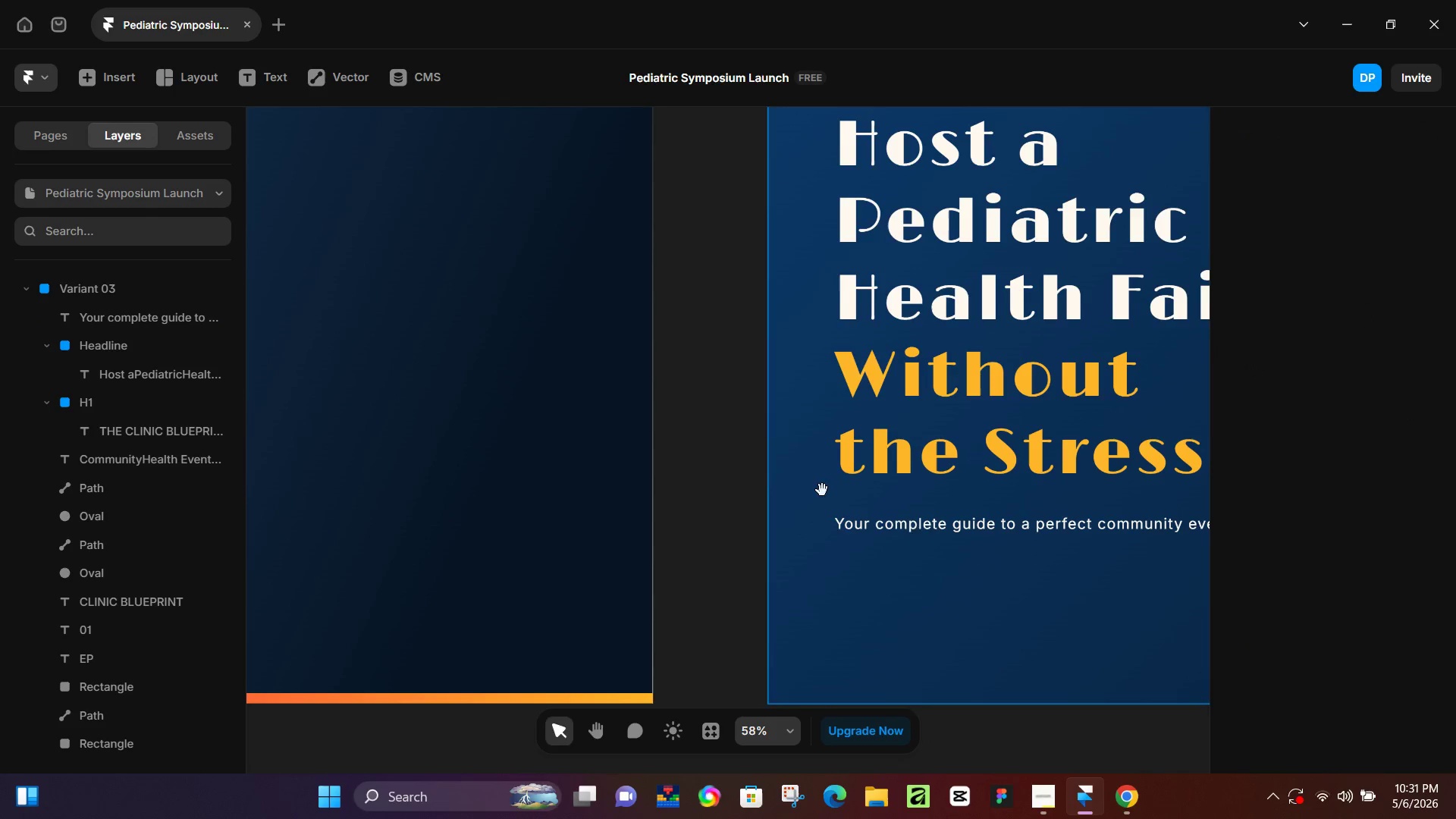 
hold_key(key=Space, duration=0.67)
 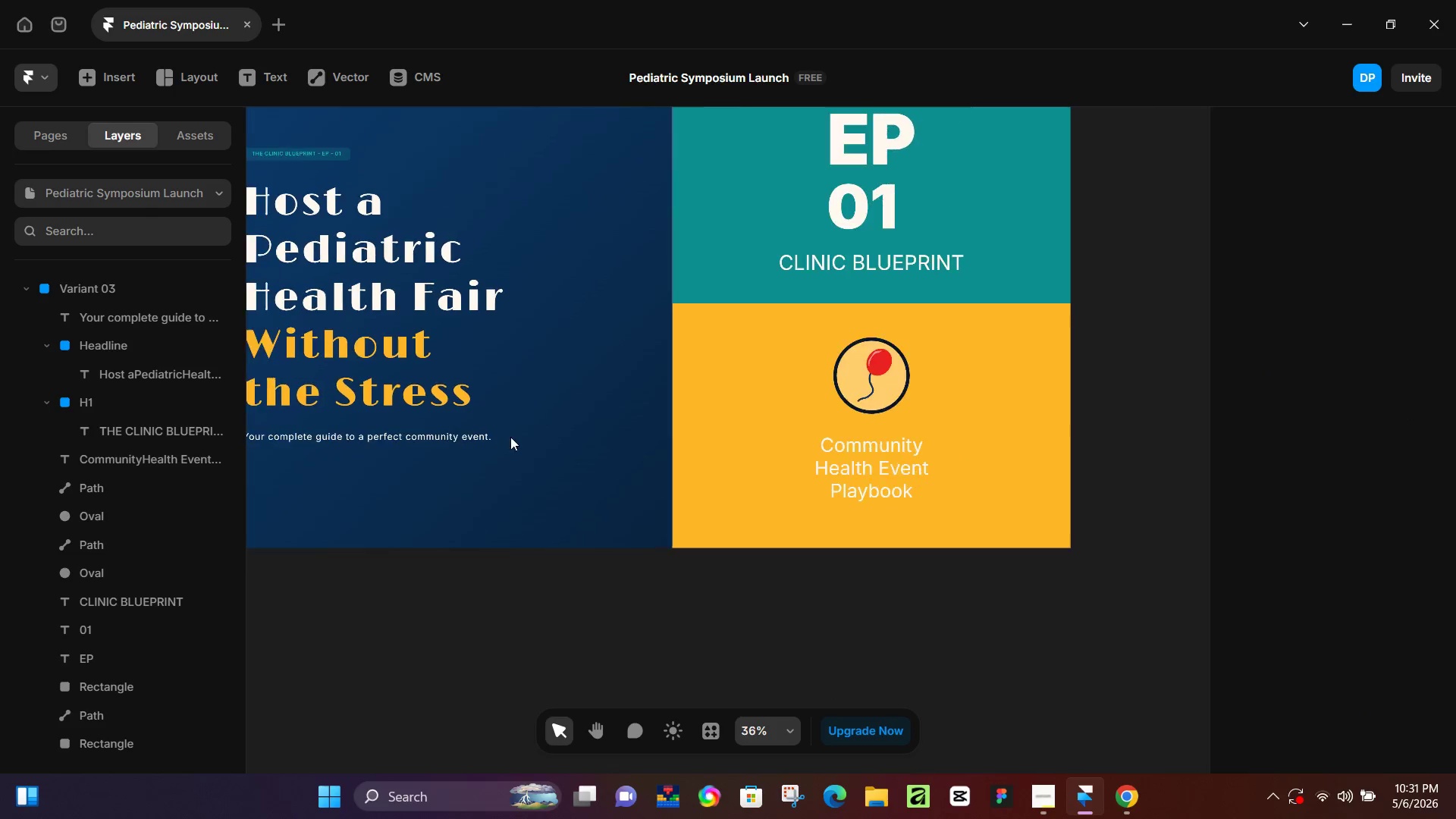 
left_click_drag(start_coordinate=[950, 548], to_coordinate=[215, 466])
 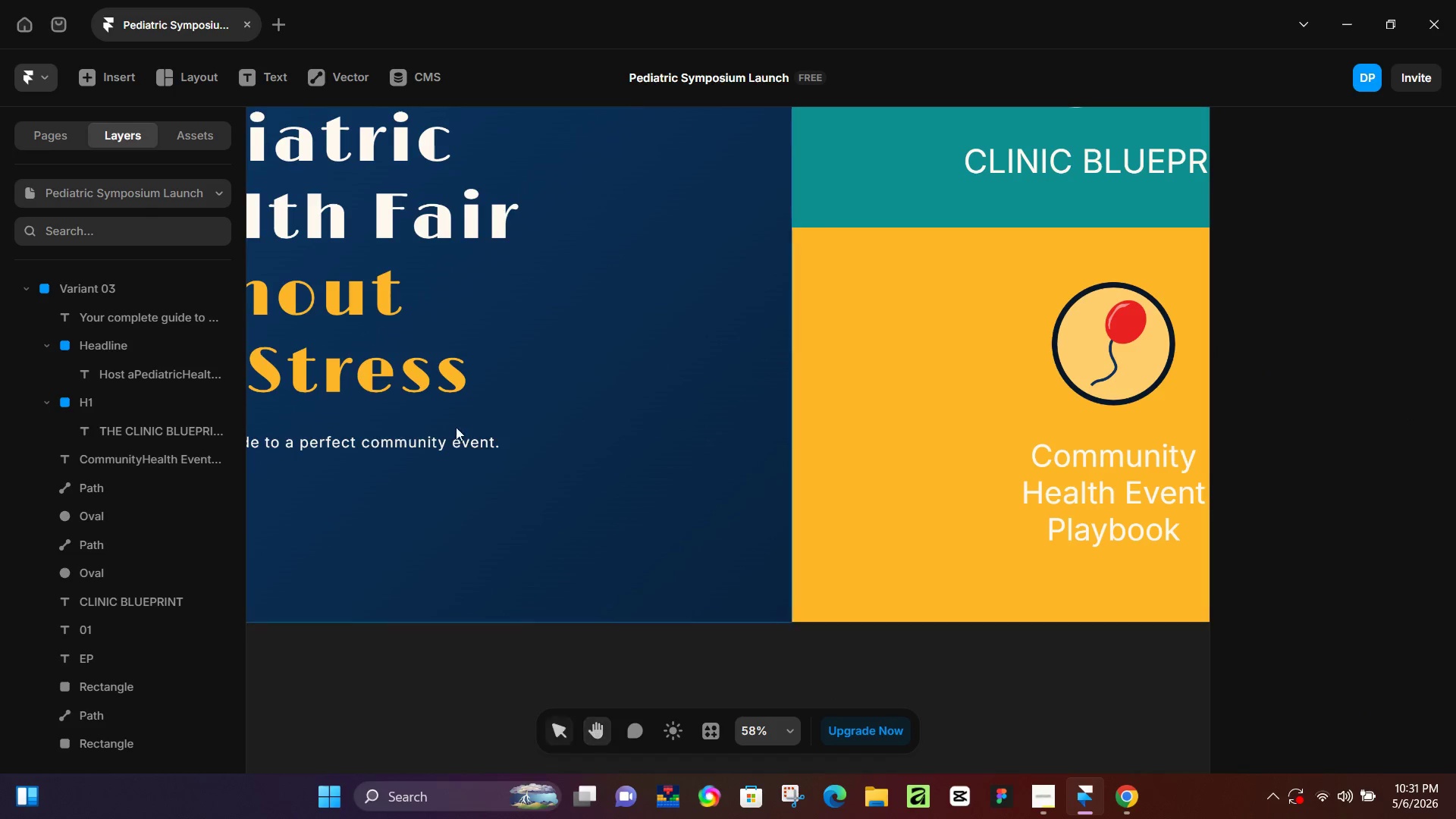 
hold_key(key=ControlLeft, duration=0.5)
 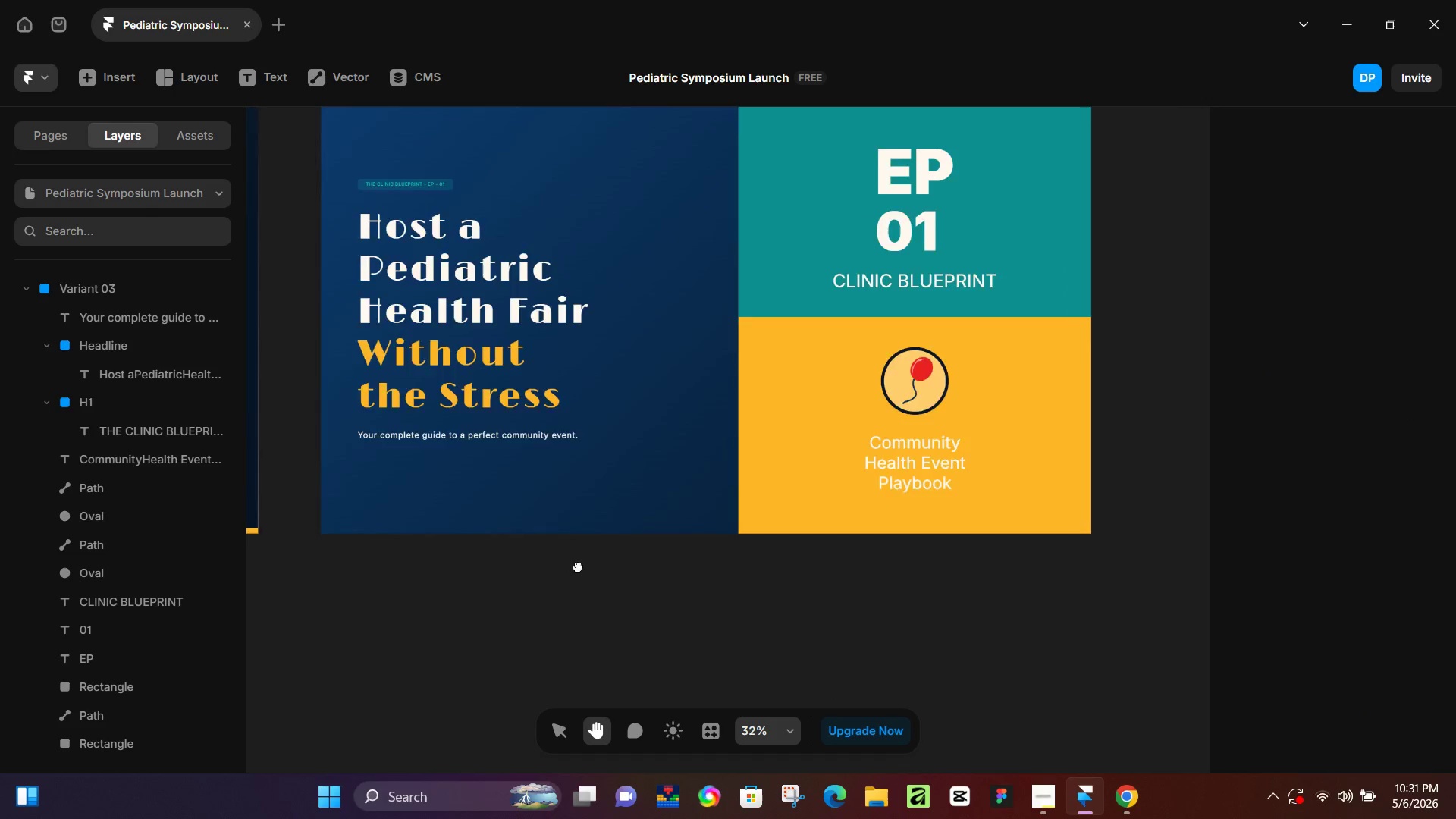 
hold_key(key=Space, duration=0.67)
 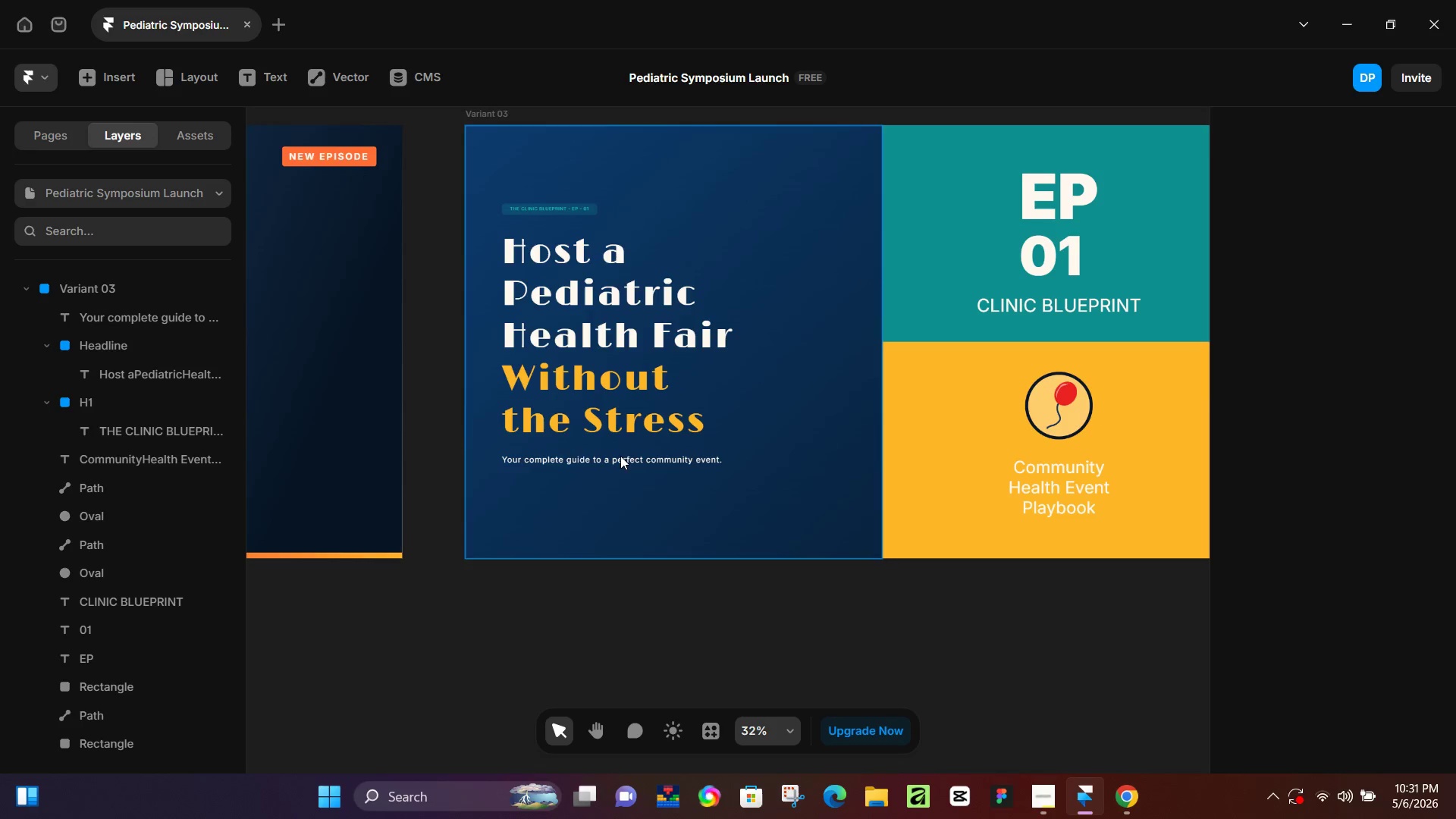 
left_click_drag(start_coordinate=[435, 522], to_coordinate=[664, 576])
 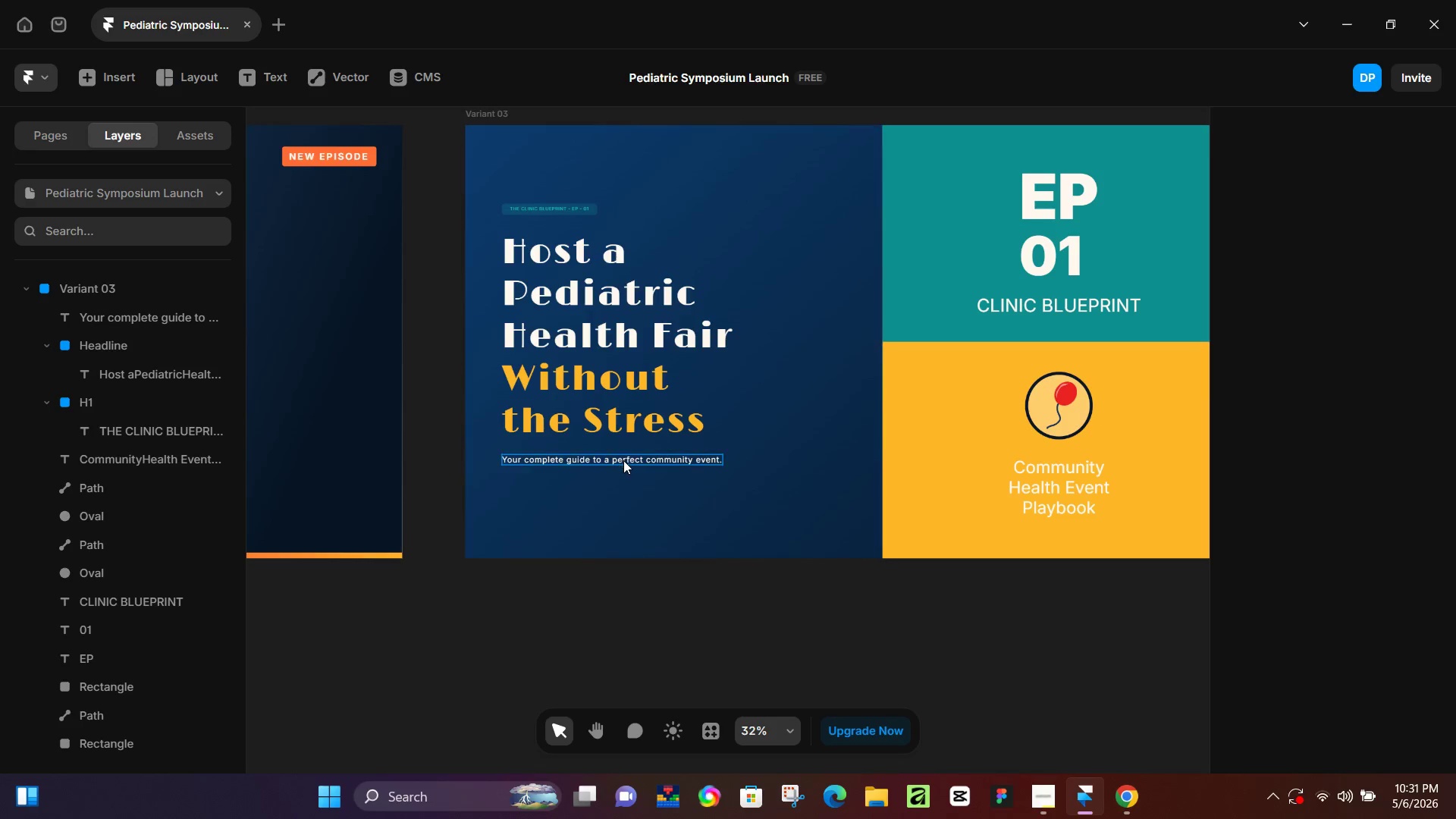 
scroll: coordinate [520, 445], scroll_direction: down, amount: 6.0
 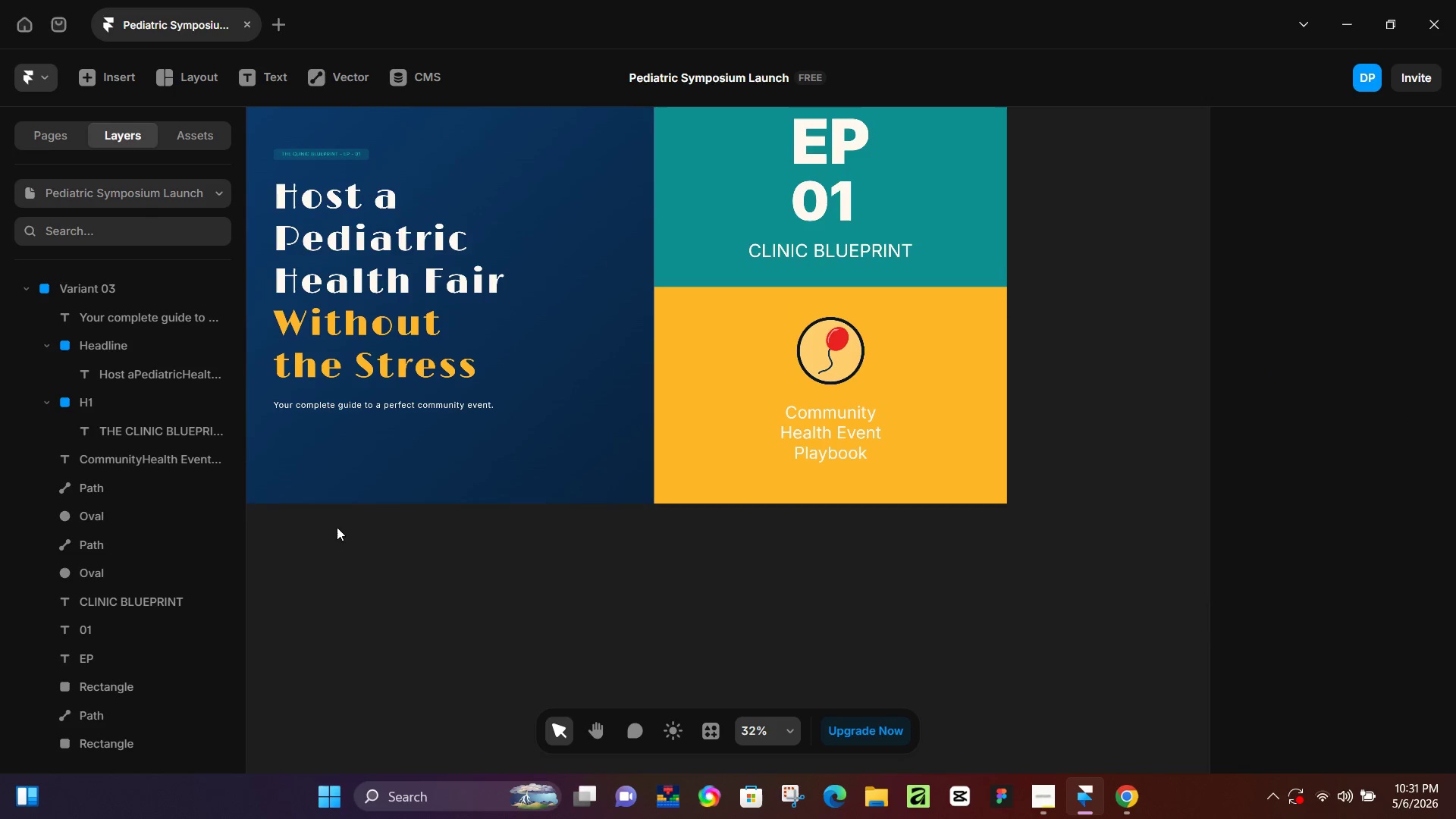 
left_click([623, 460])
 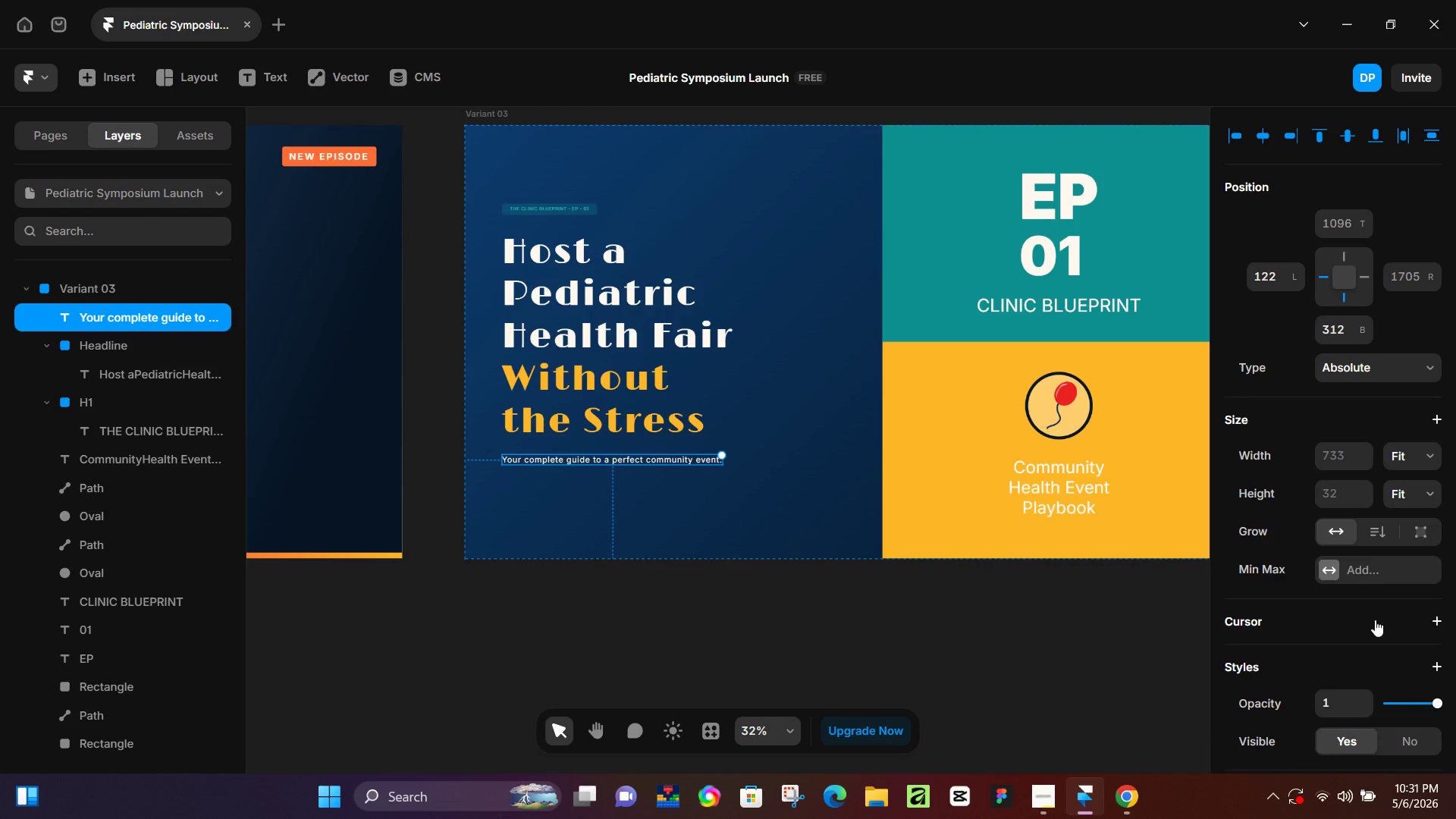 
scroll: coordinate [1339, 673], scroll_direction: down, amount: 6.0
 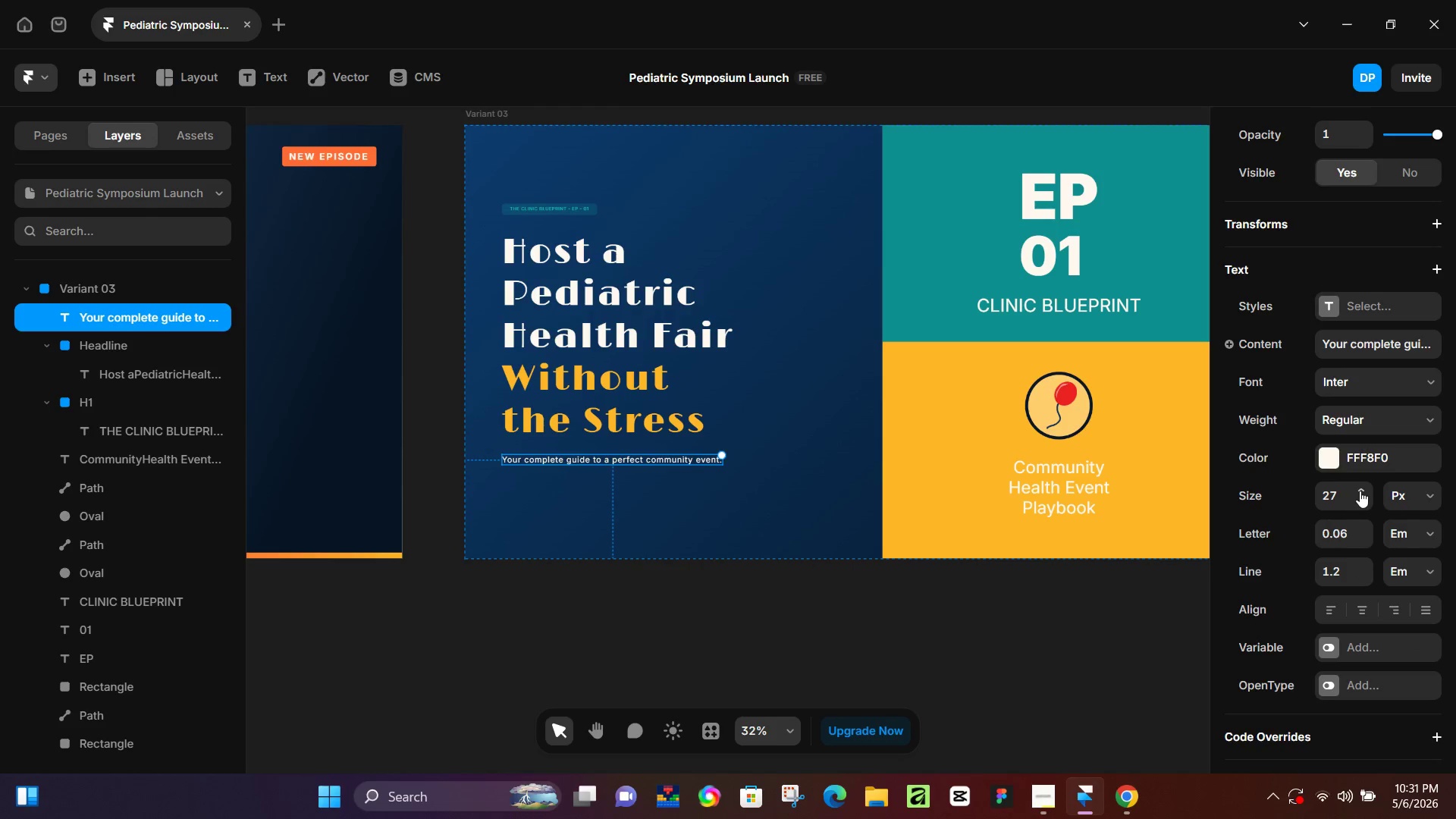 
double_click([1360, 491])
 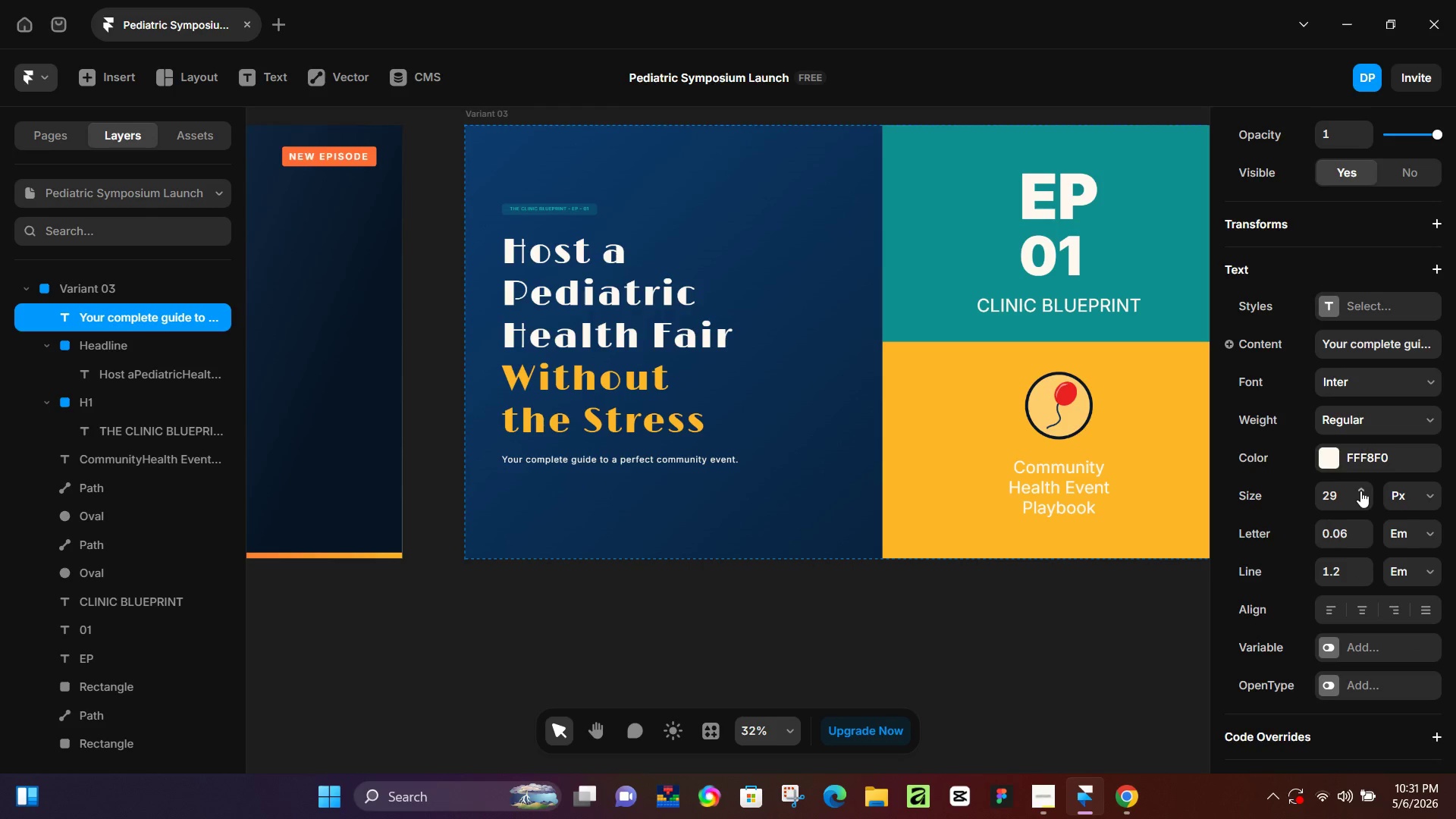 
triple_click([1360, 491])
 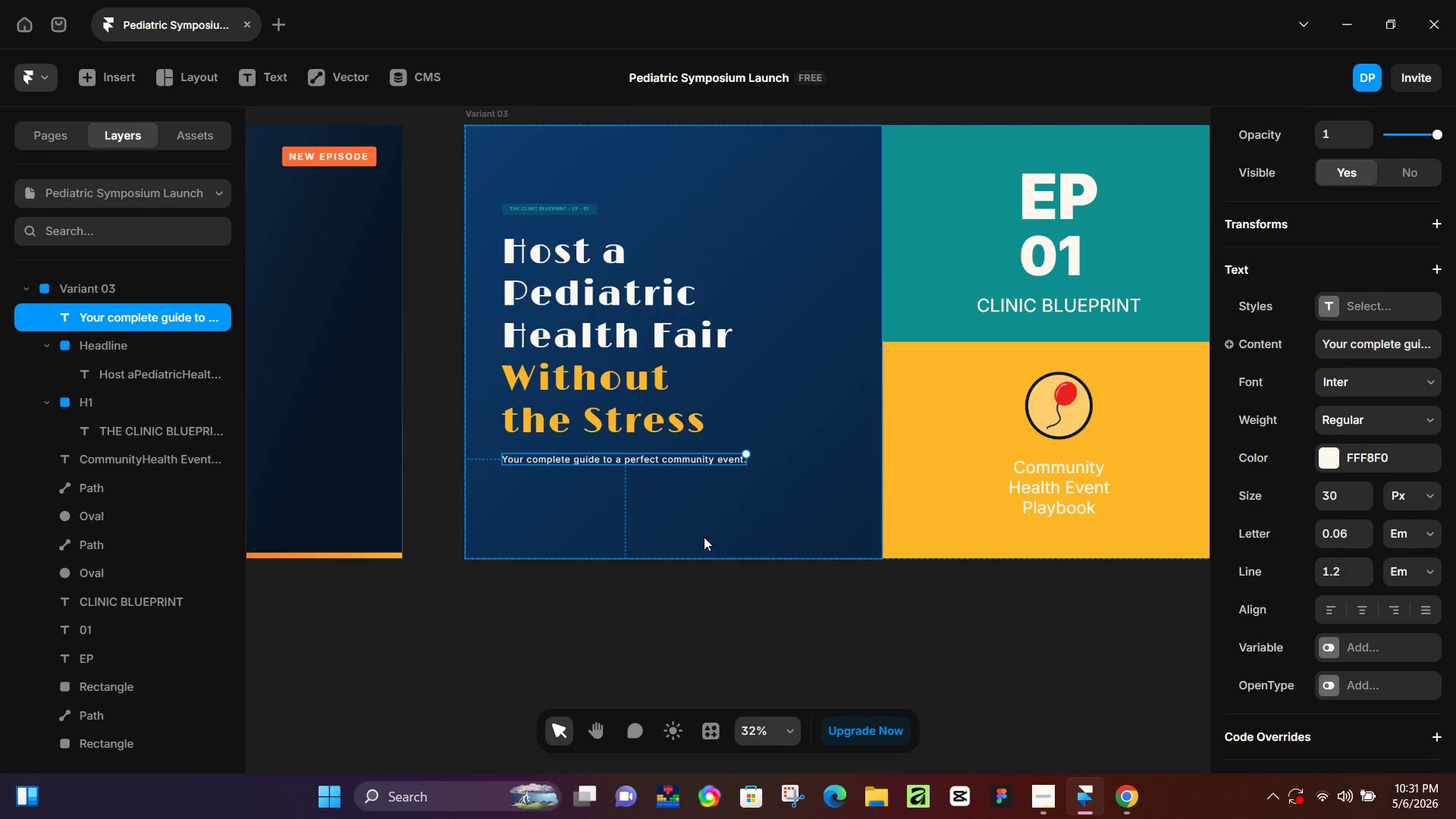 
left_click([761, 594])
 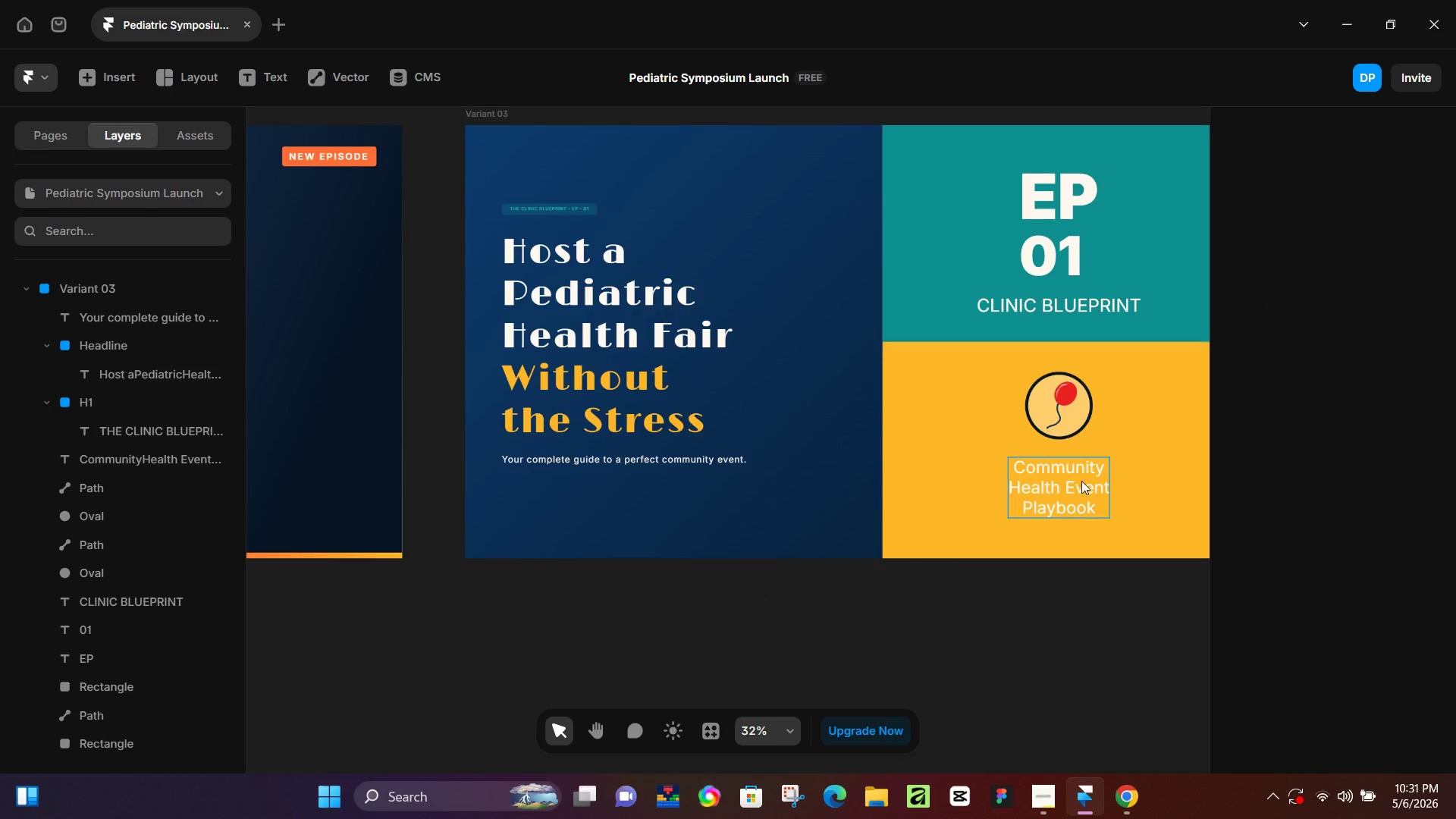 
left_click([1081, 481])
 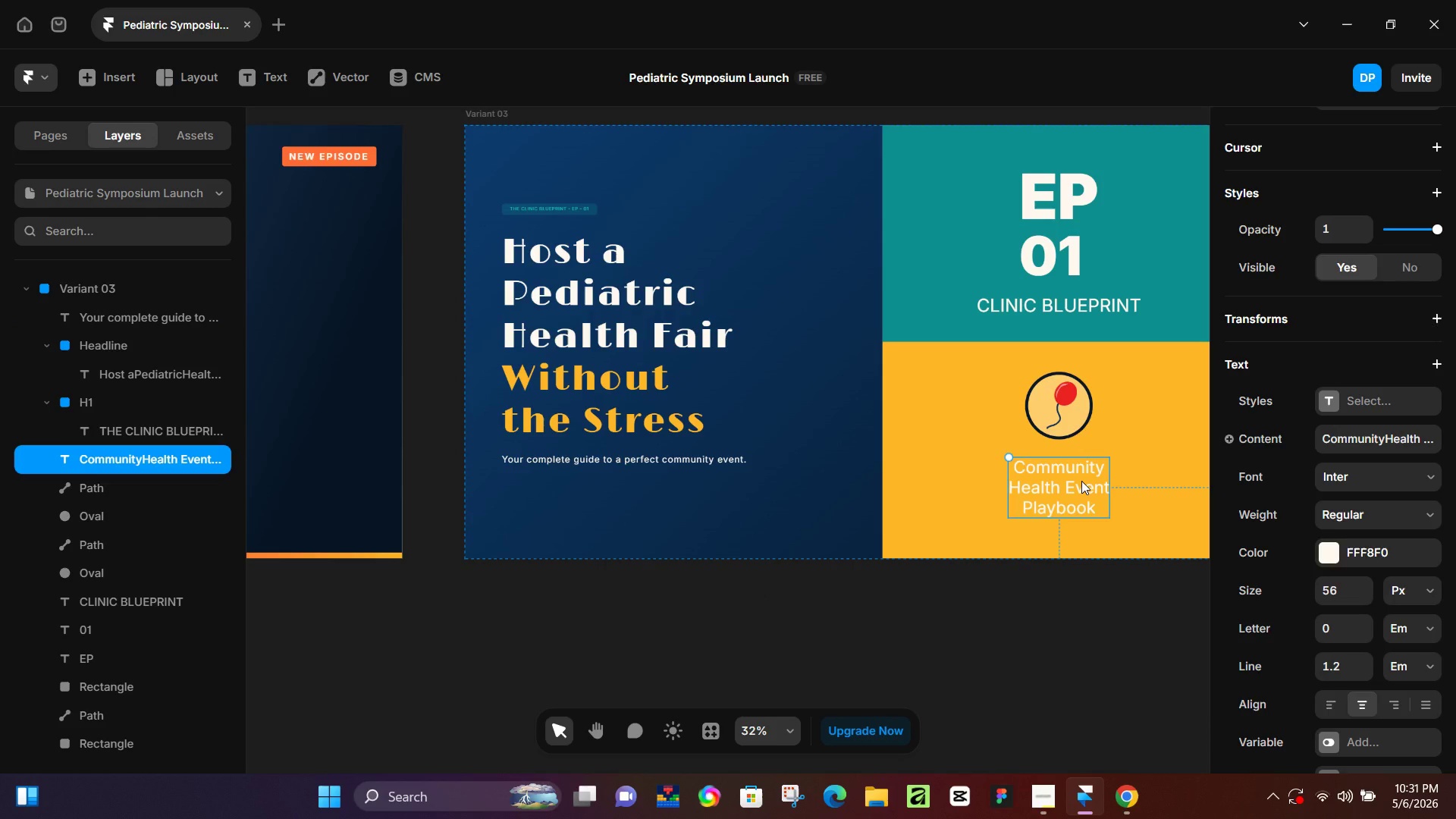 
key(ArrowUp)
 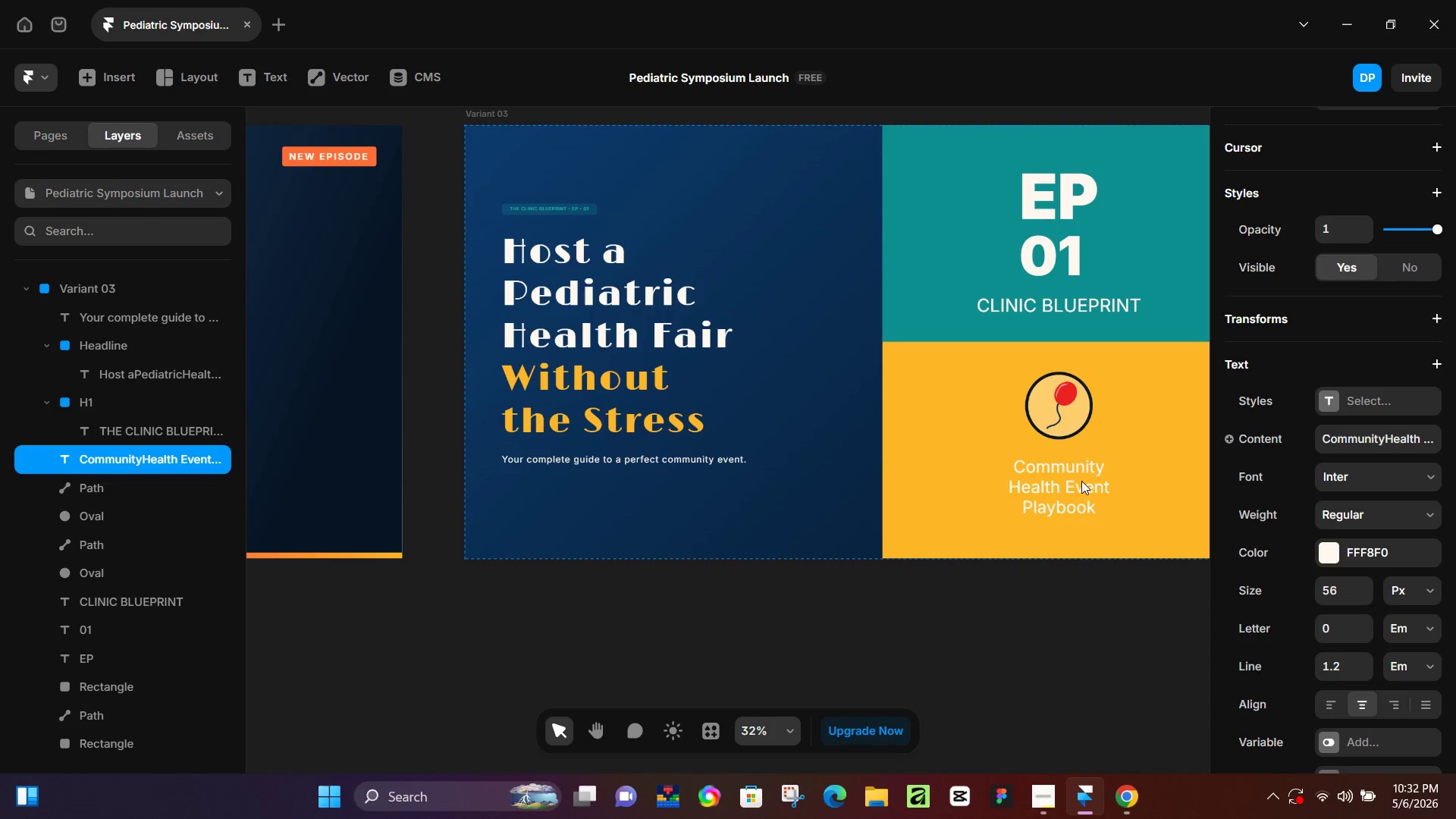 
key(ArrowUp)
 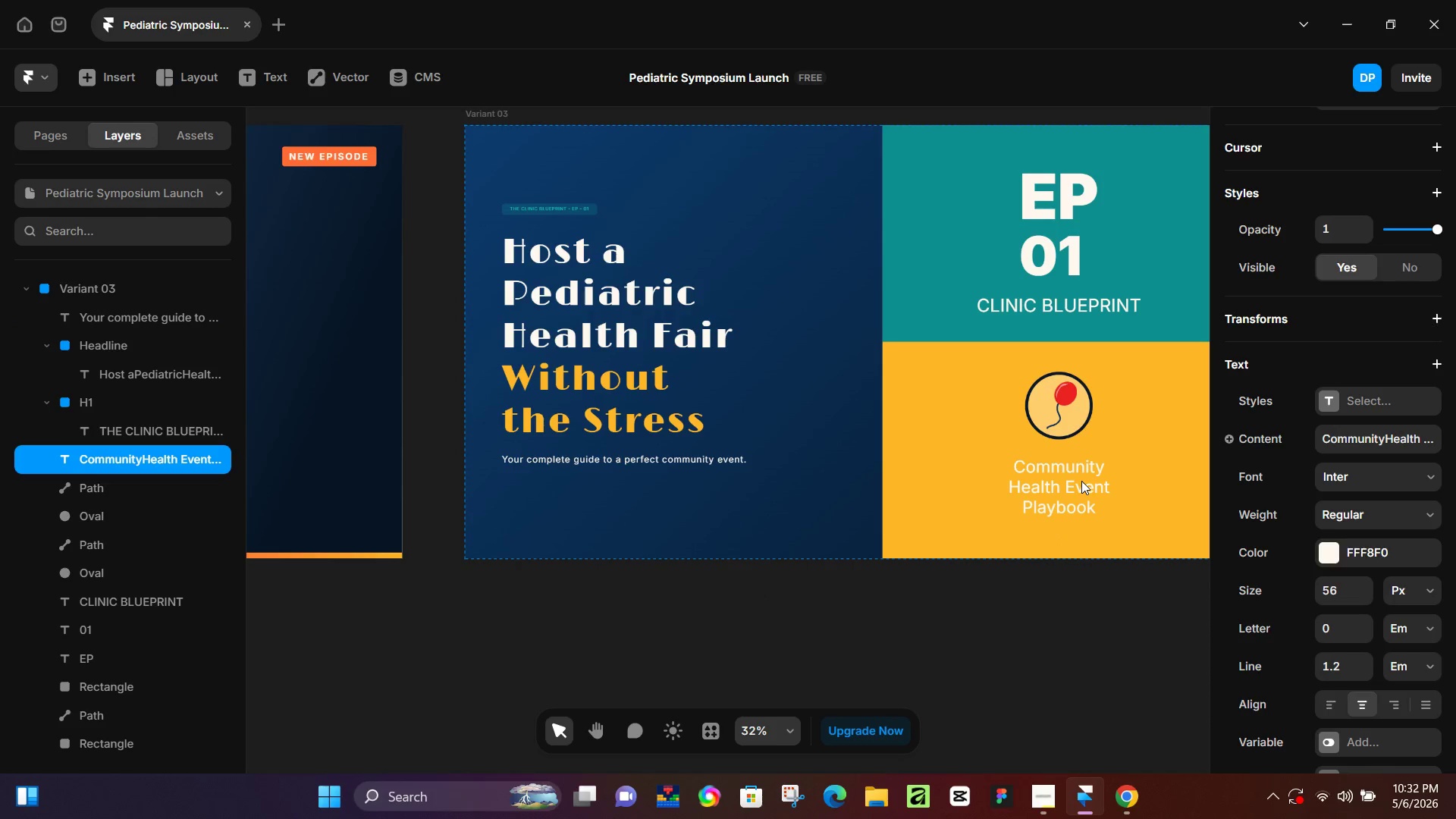 
key(ArrowUp)
 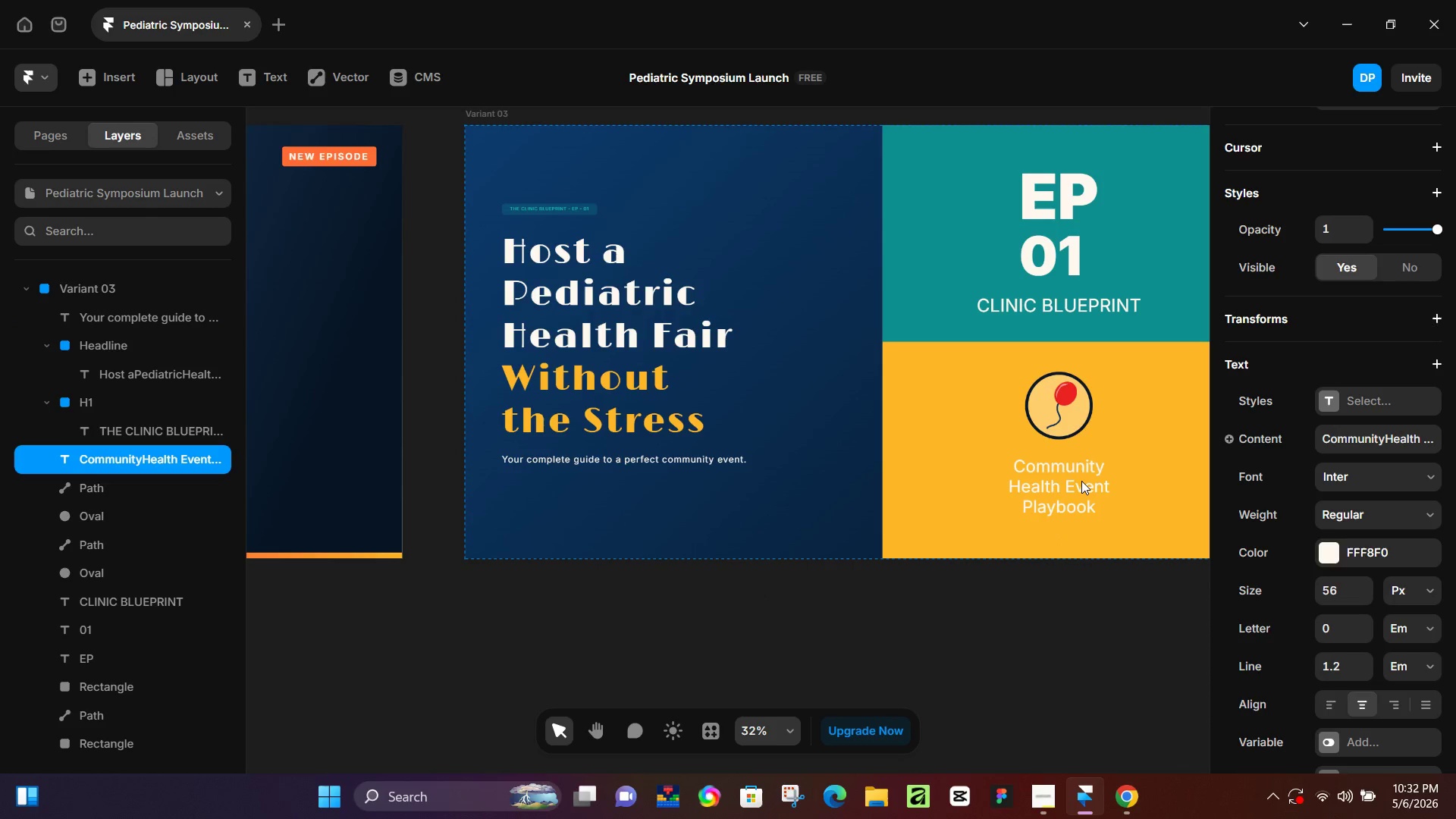 
key(ArrowUp)
 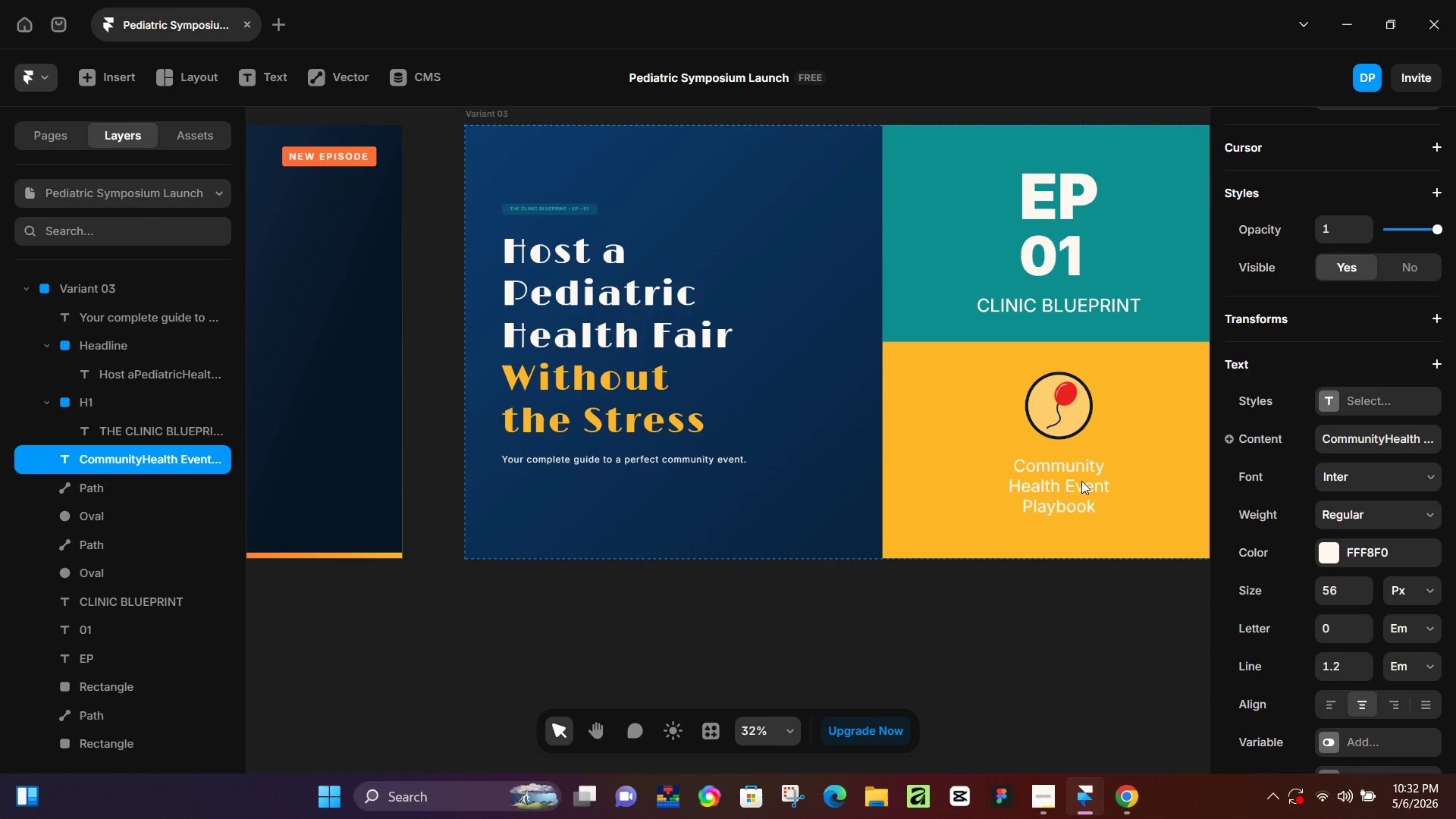 
key(ArrowUp)
 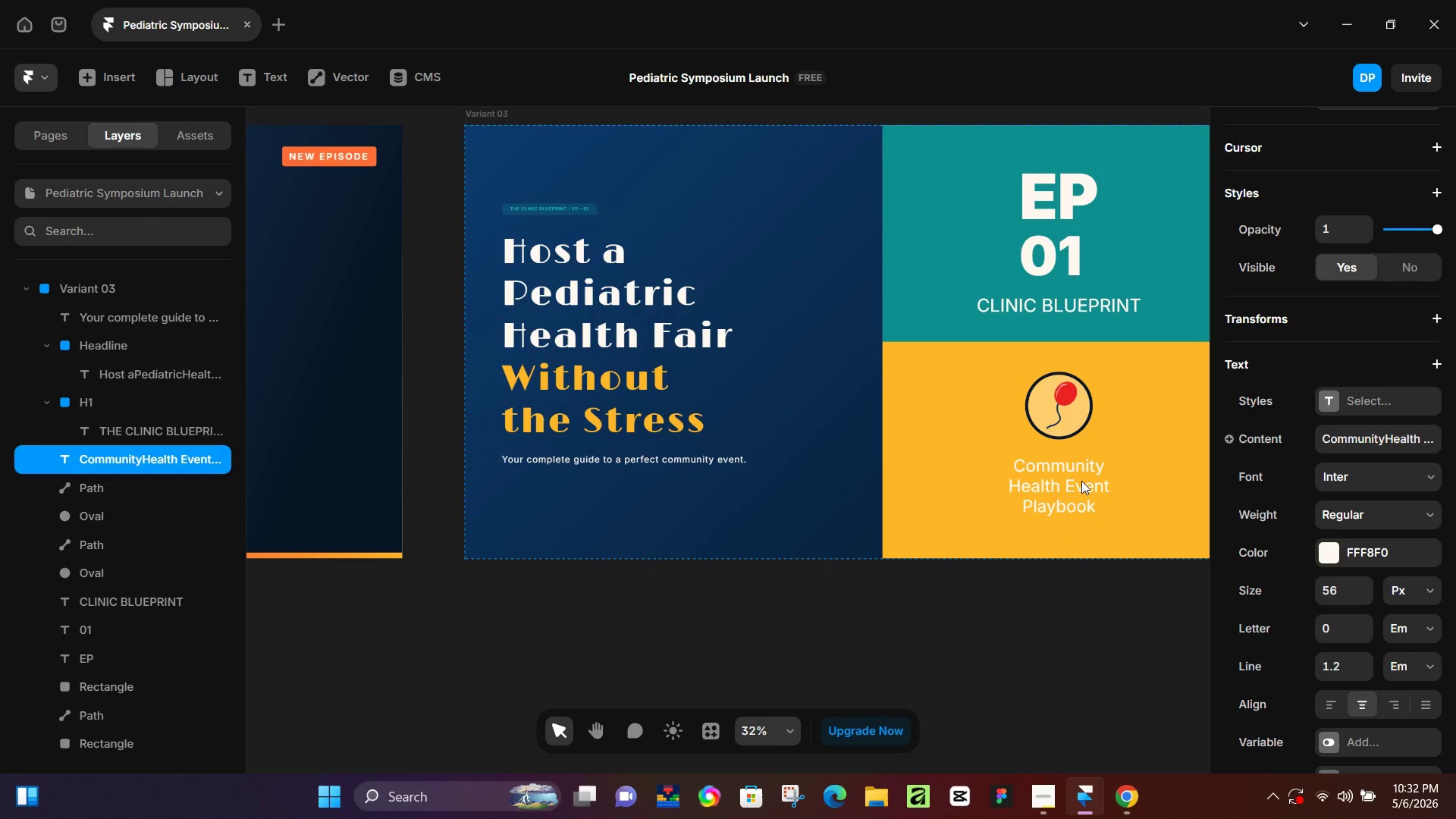 
key(ArrowUp)
 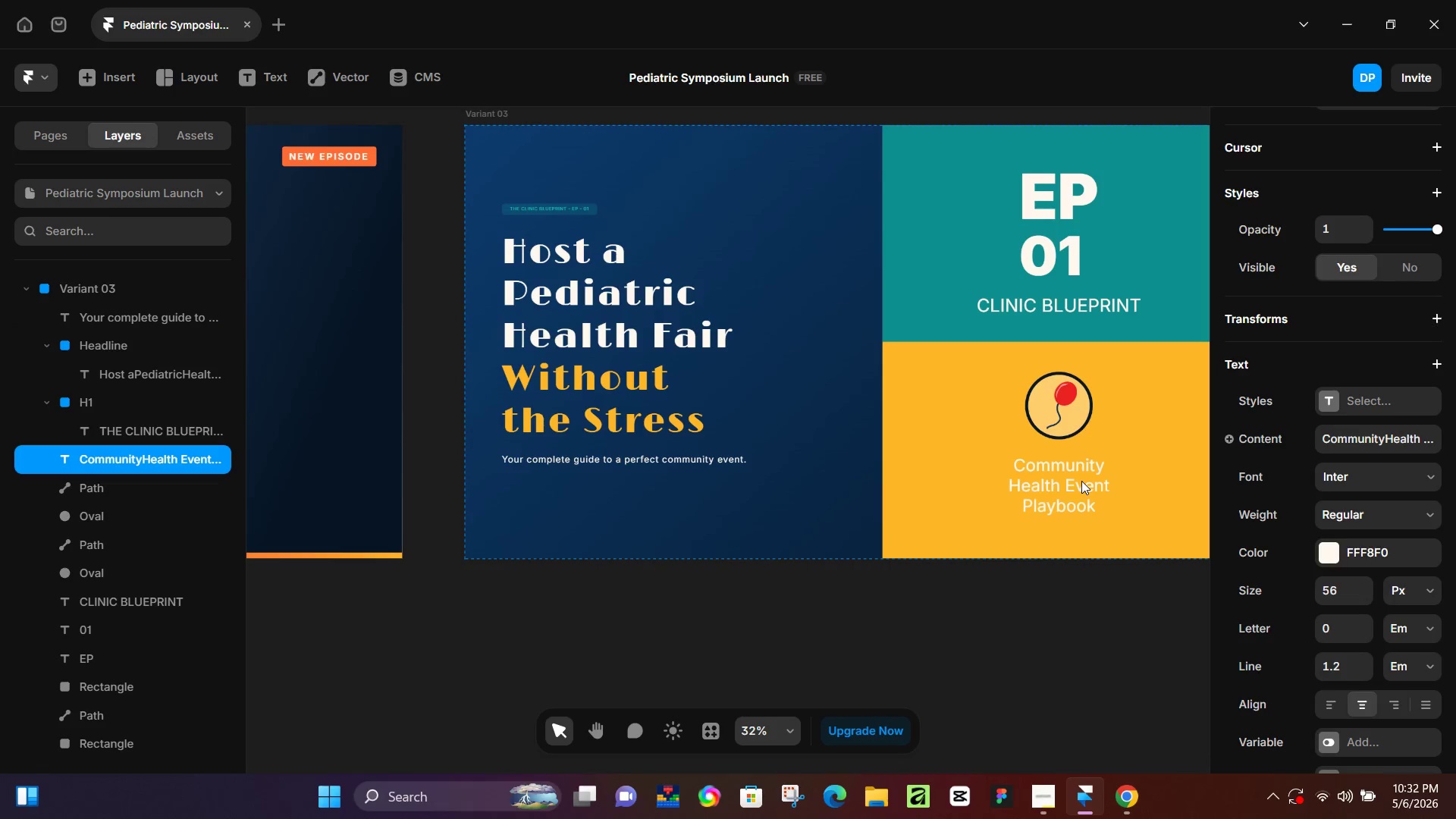 
key(ArrowUp)
 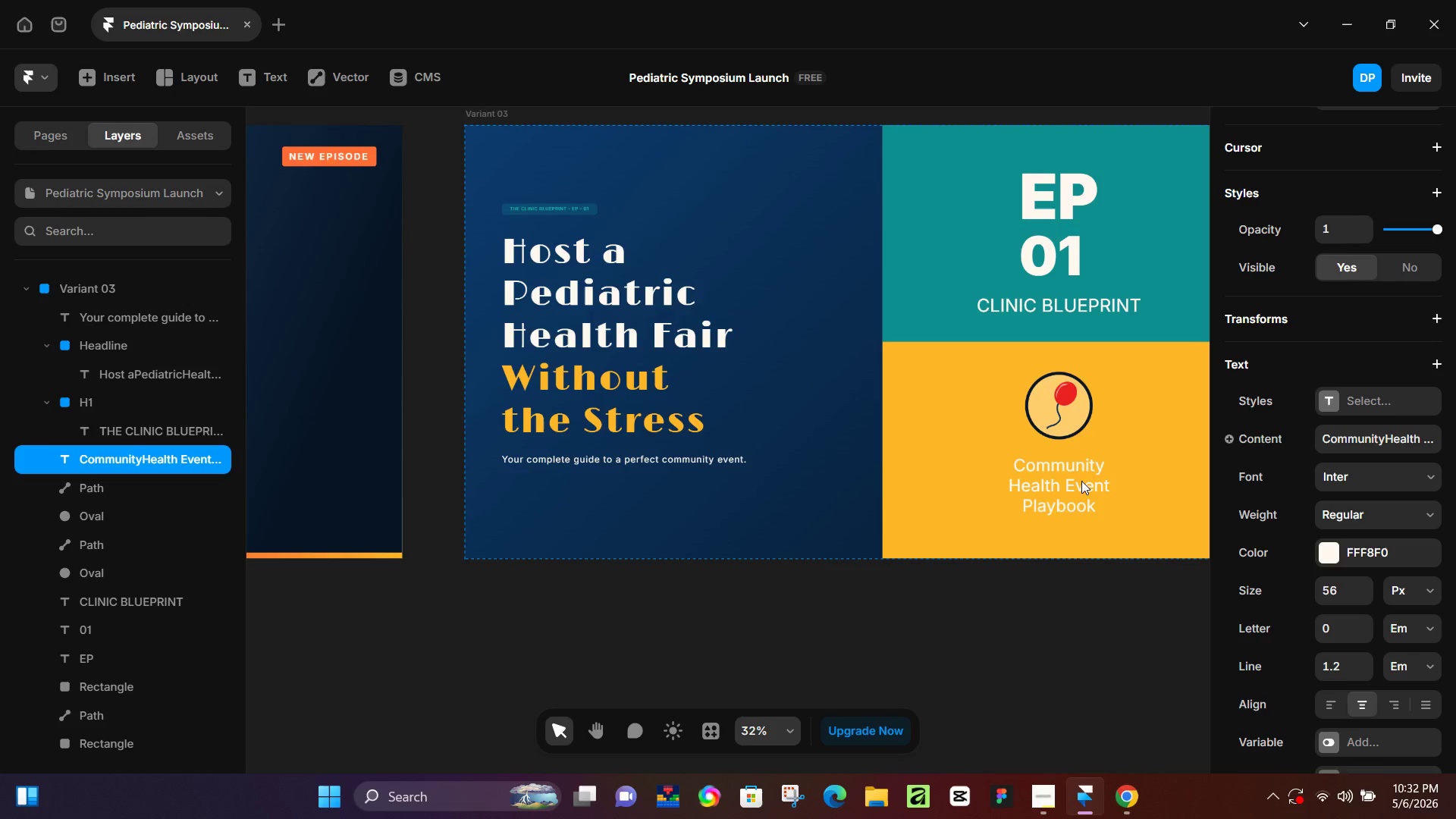 
key(ArrowUp)
 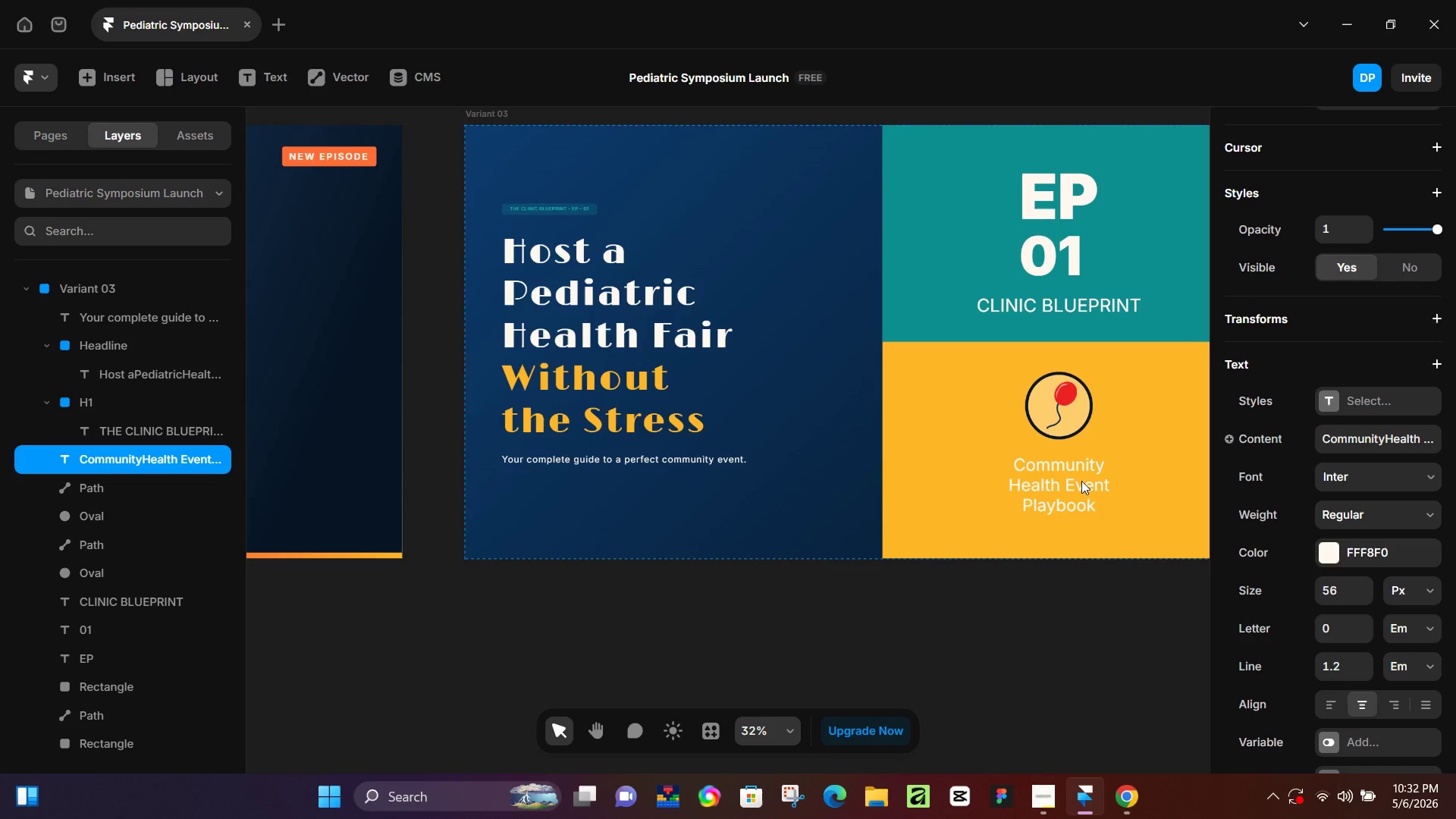 
key(ArrowUp)
 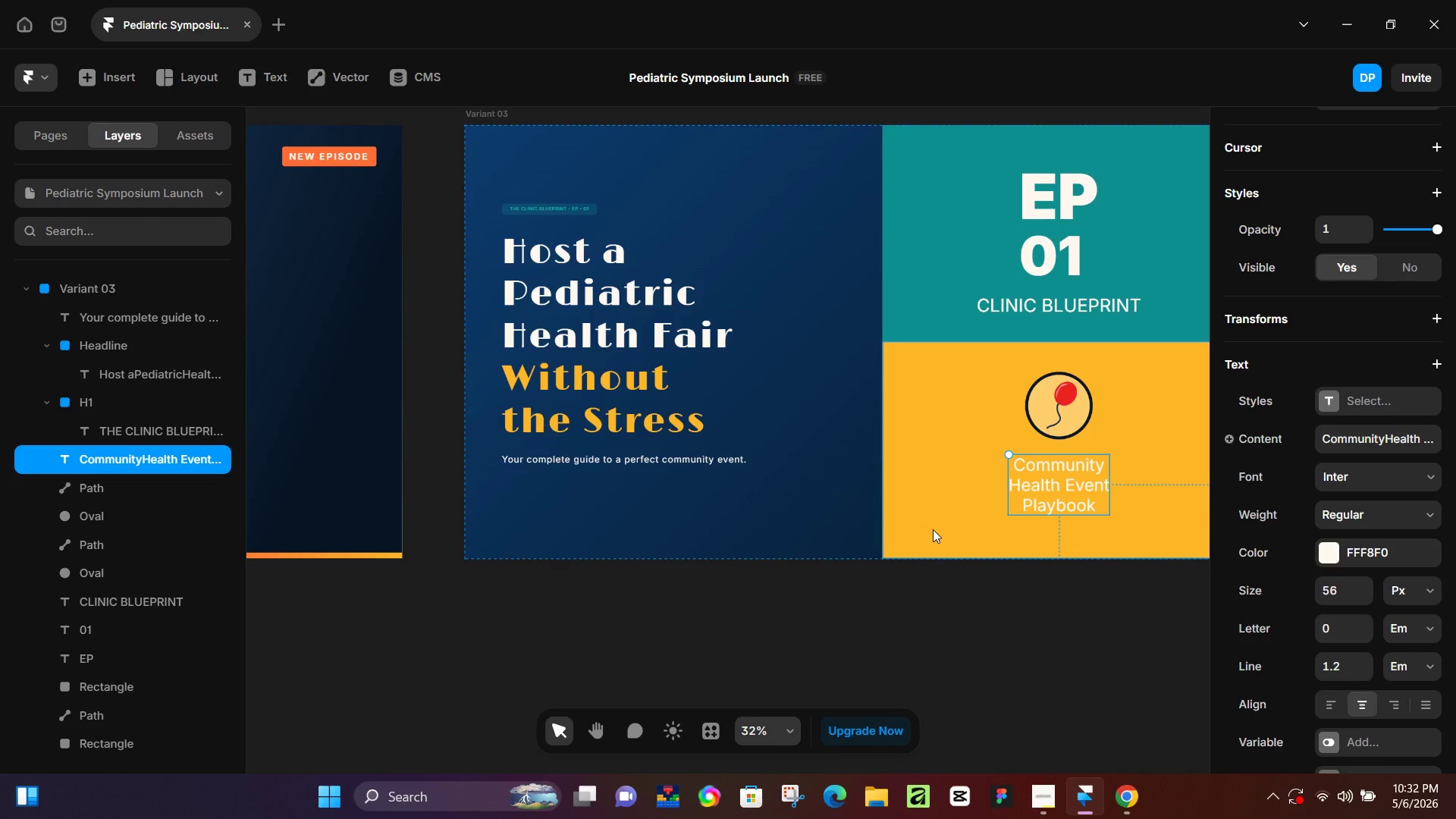 
wait(10.03)
 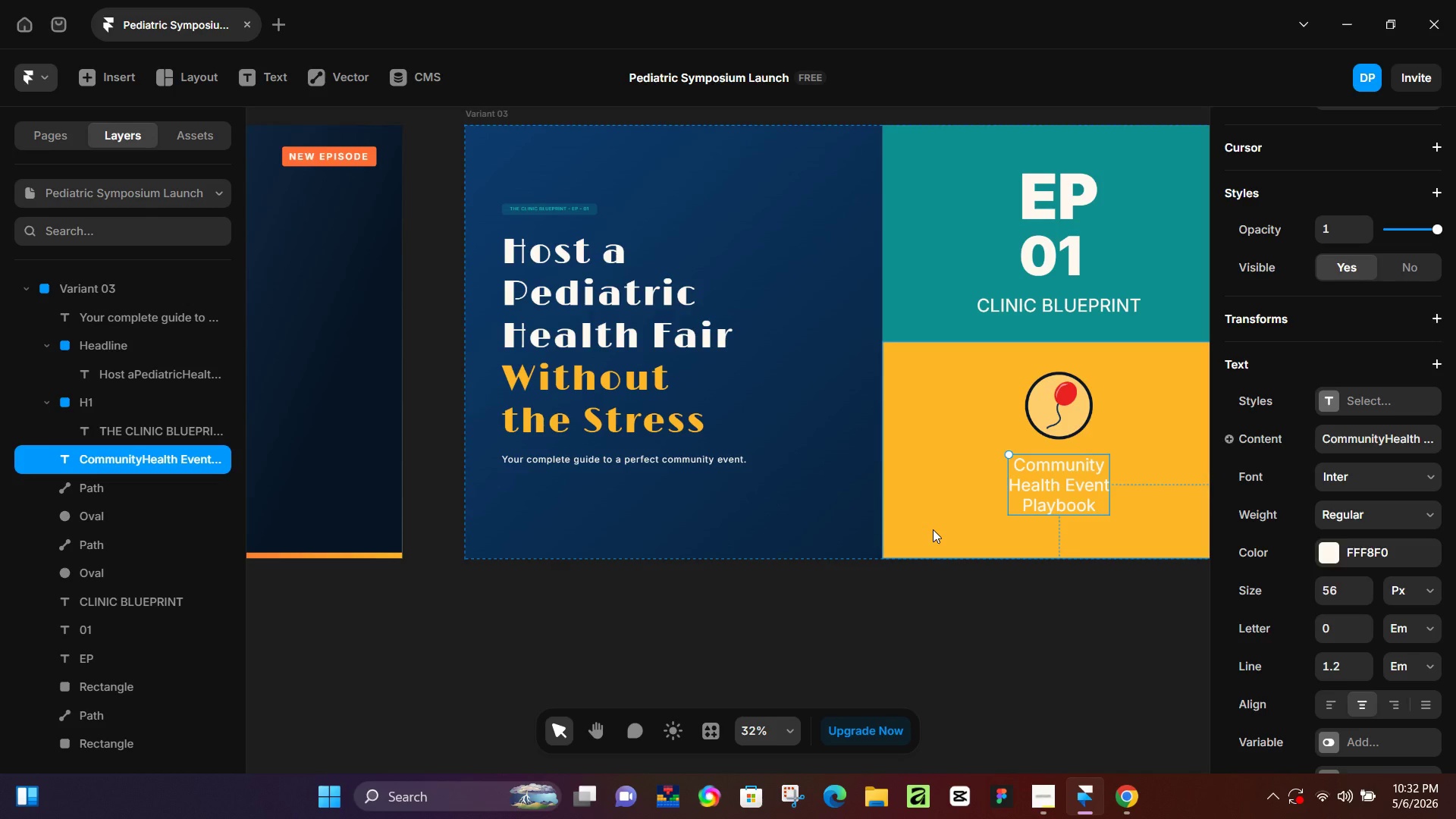 
left_click([101, 487])
 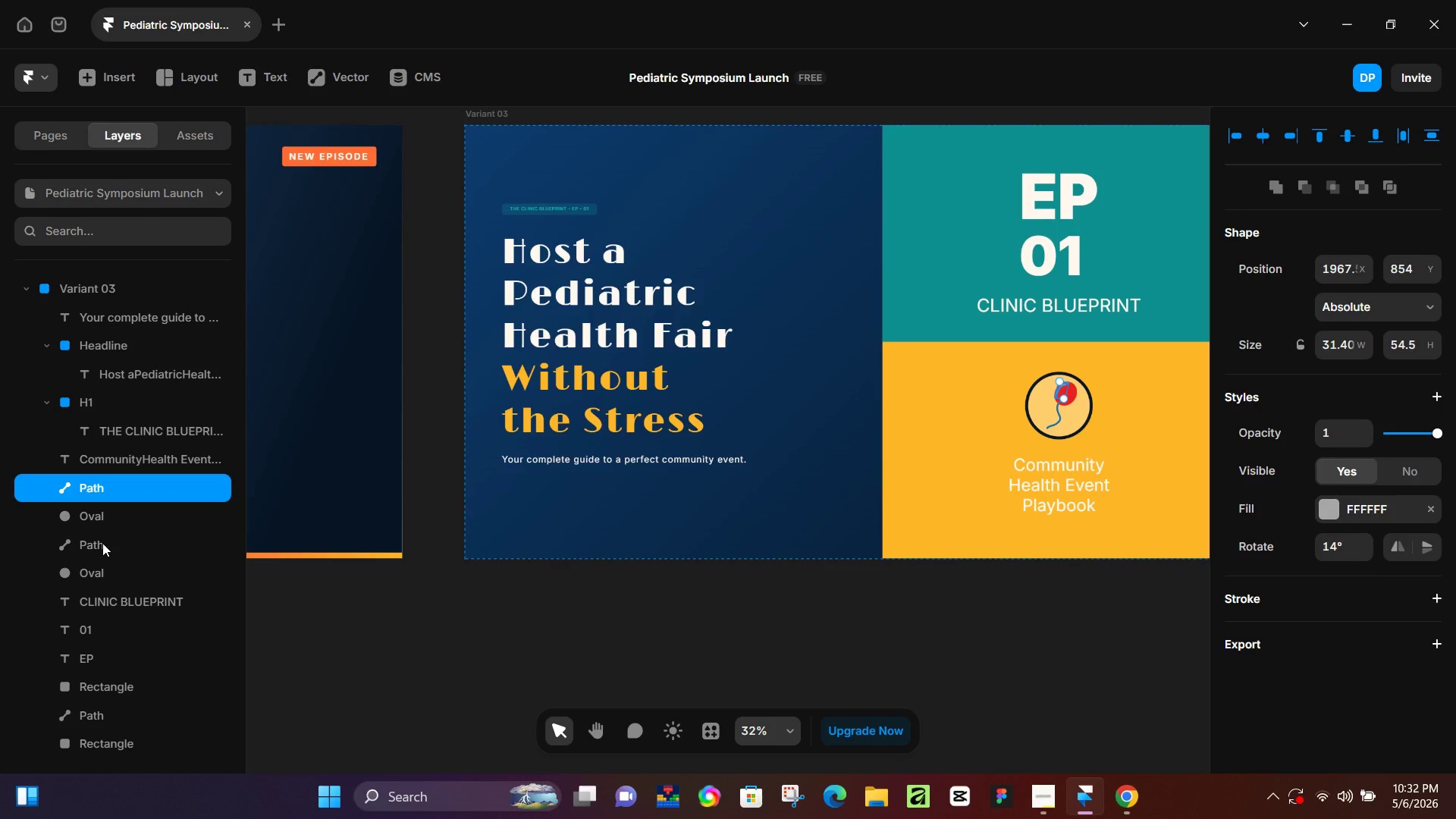 
hold_key(key=ShiftLeft, duration=1.51)
left_click([96, 575])
 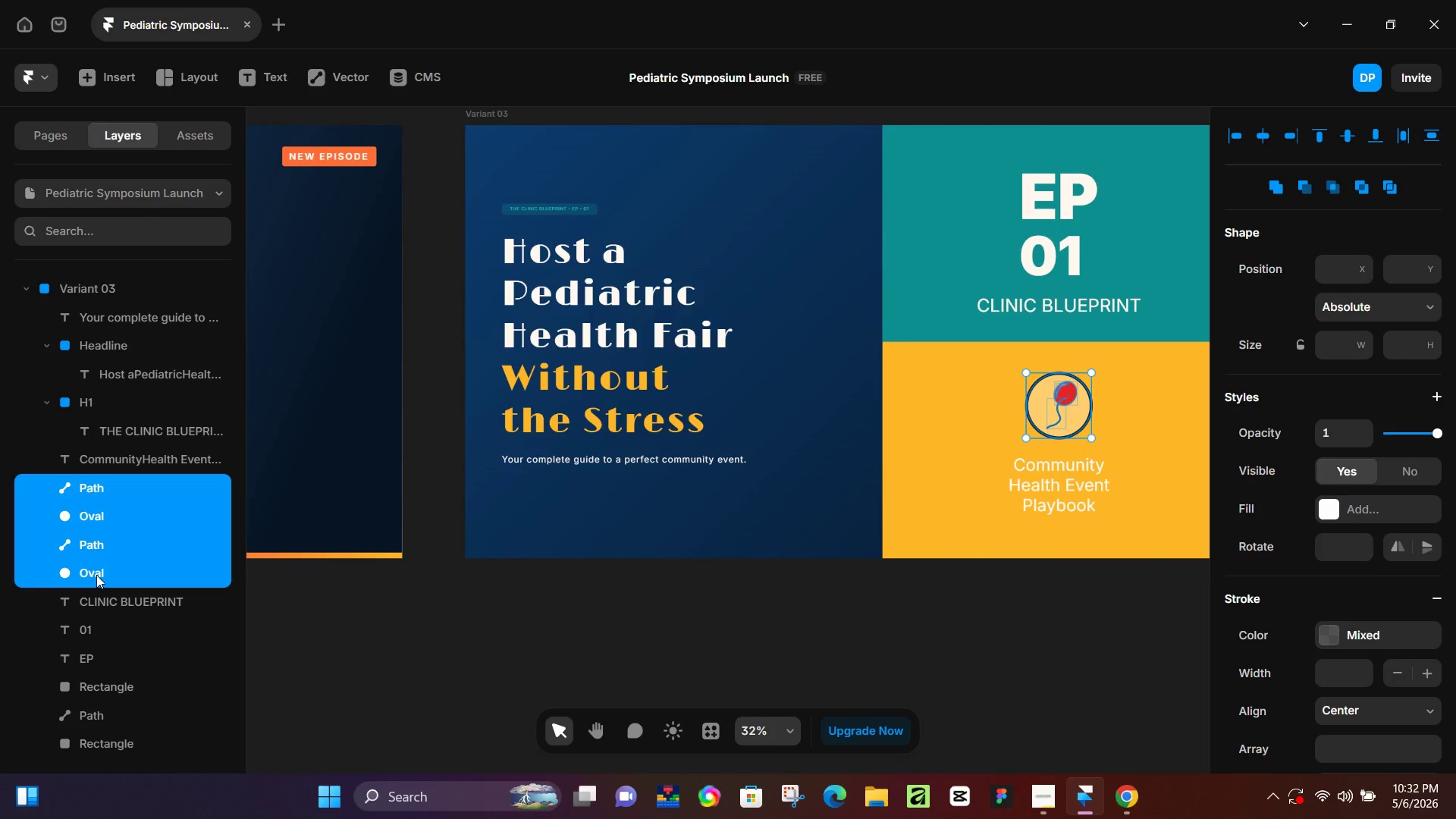 
hold_key(key=ShiftLeft, duration=1.5)
 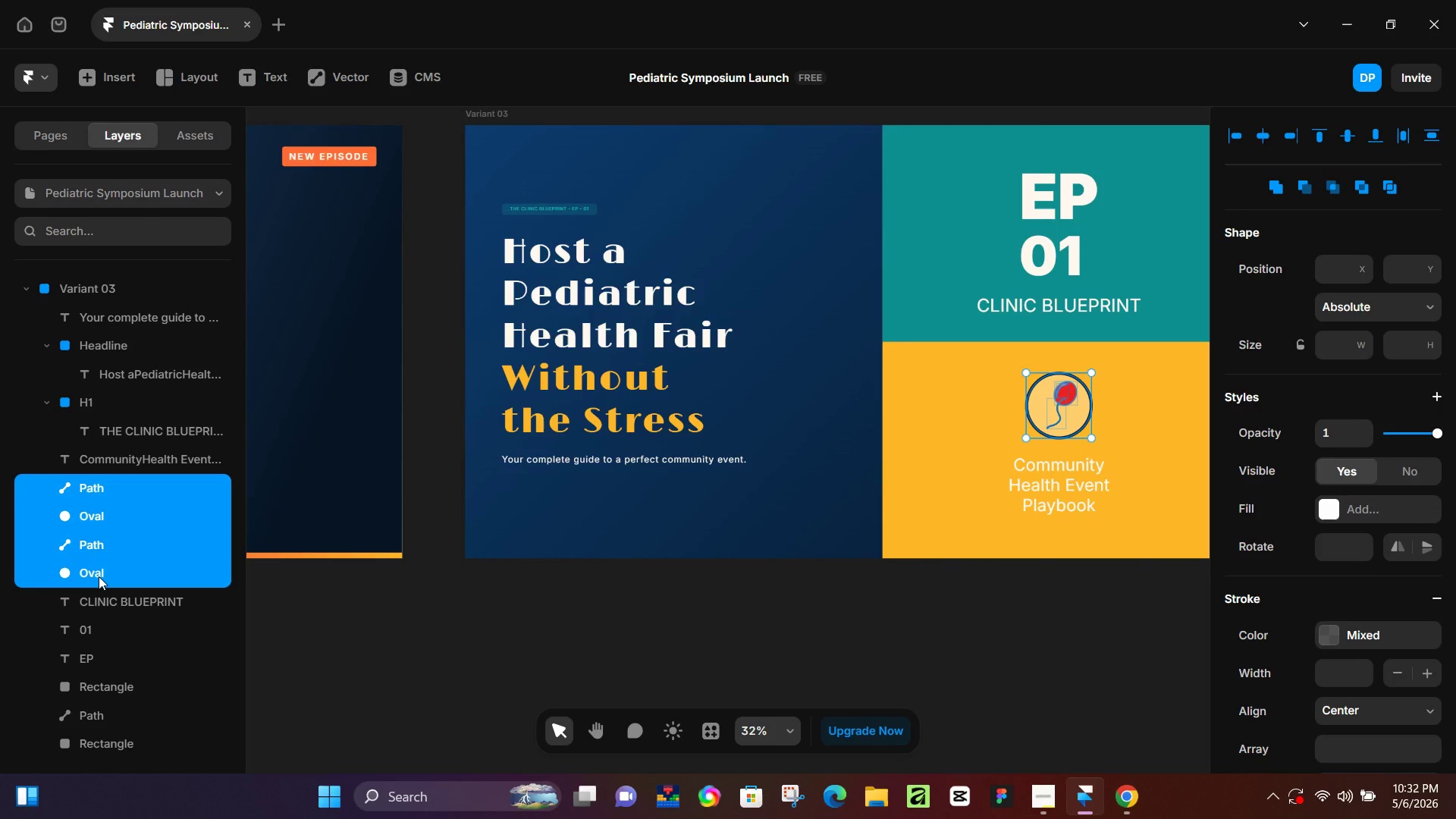 
hold_key(key=ShiftLeft, duration=1.22)
 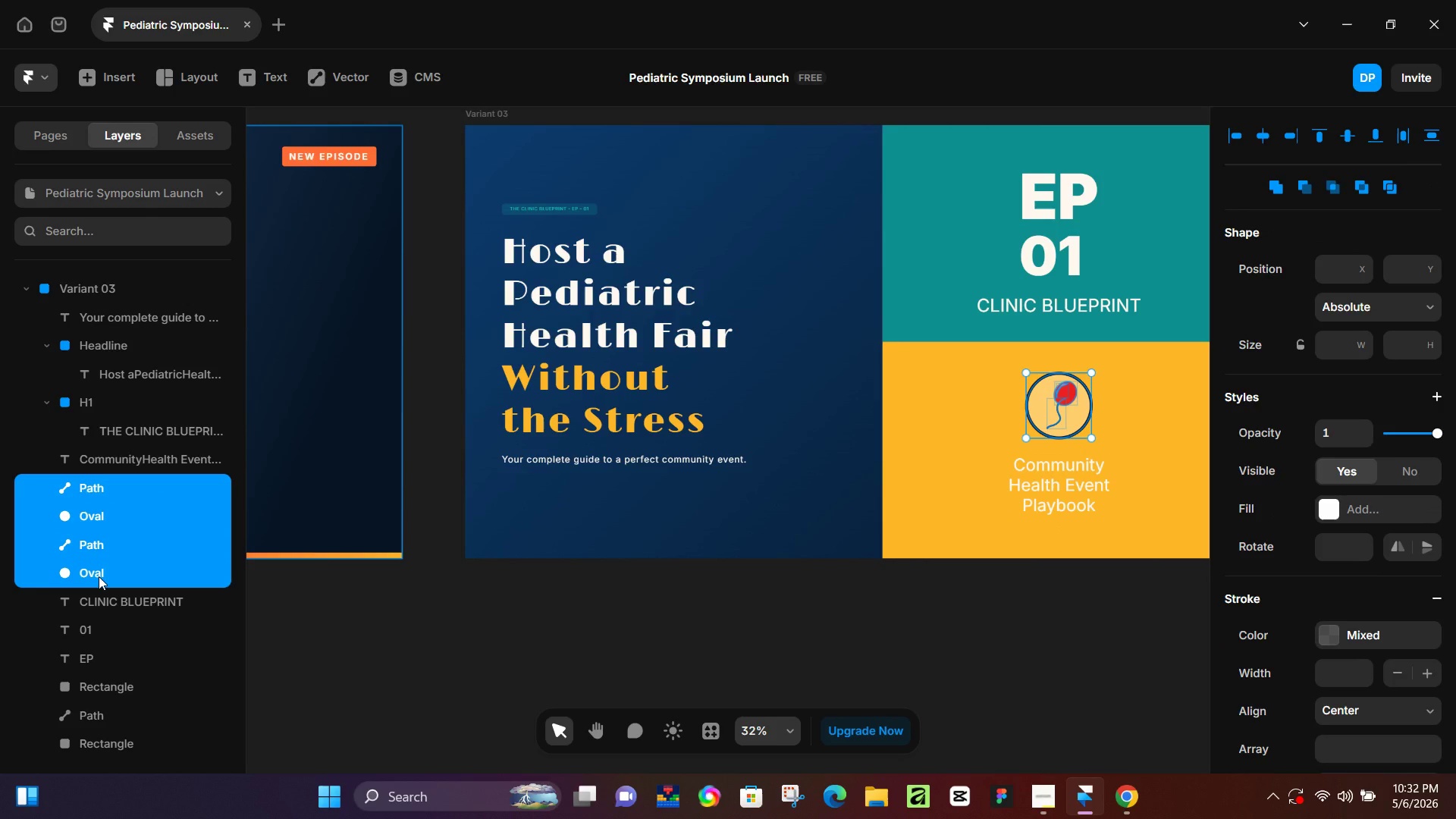 
hold_key(key=ShiftLeft, duration=5.81)
 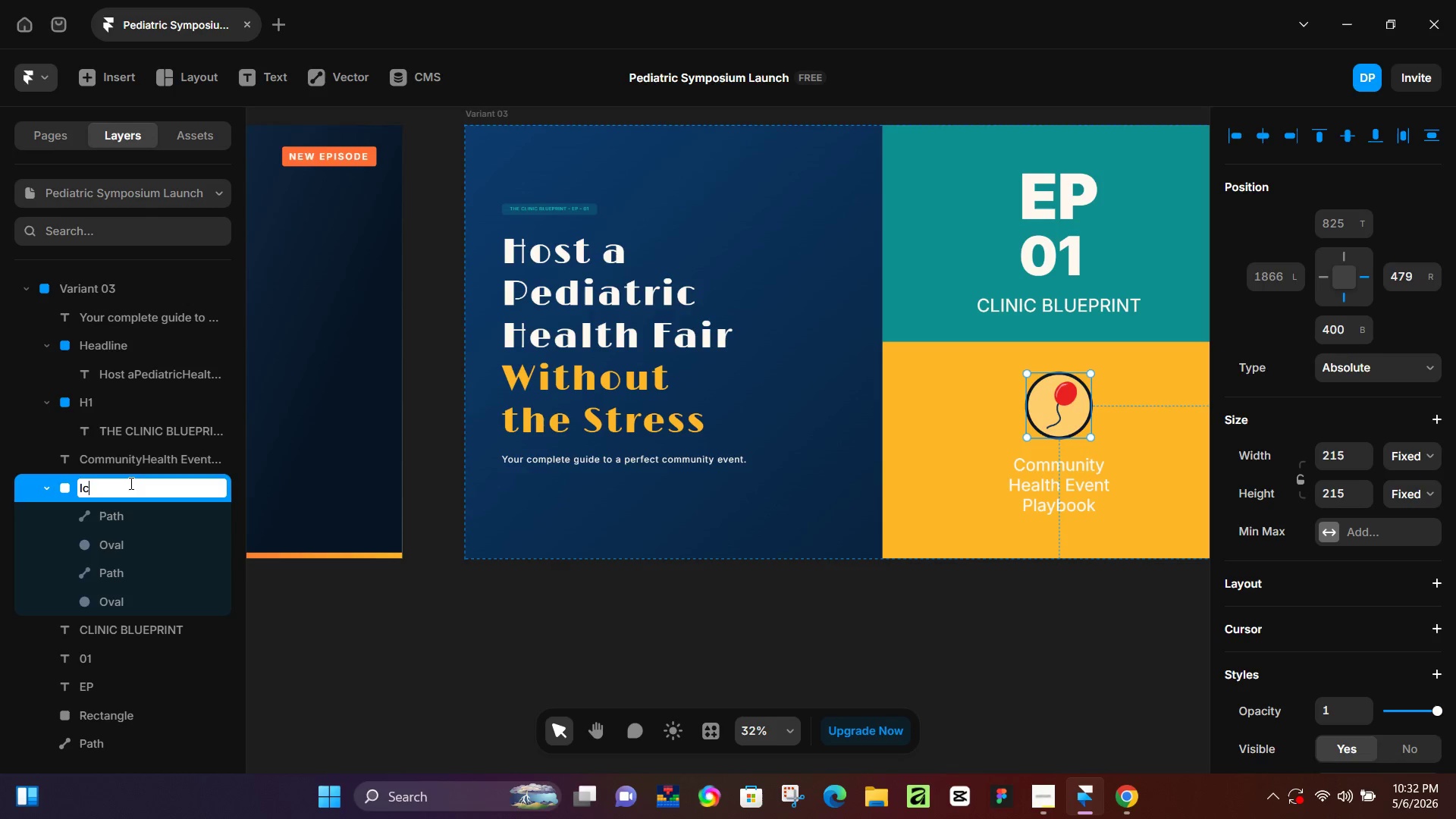 
key(Control+Enter)
 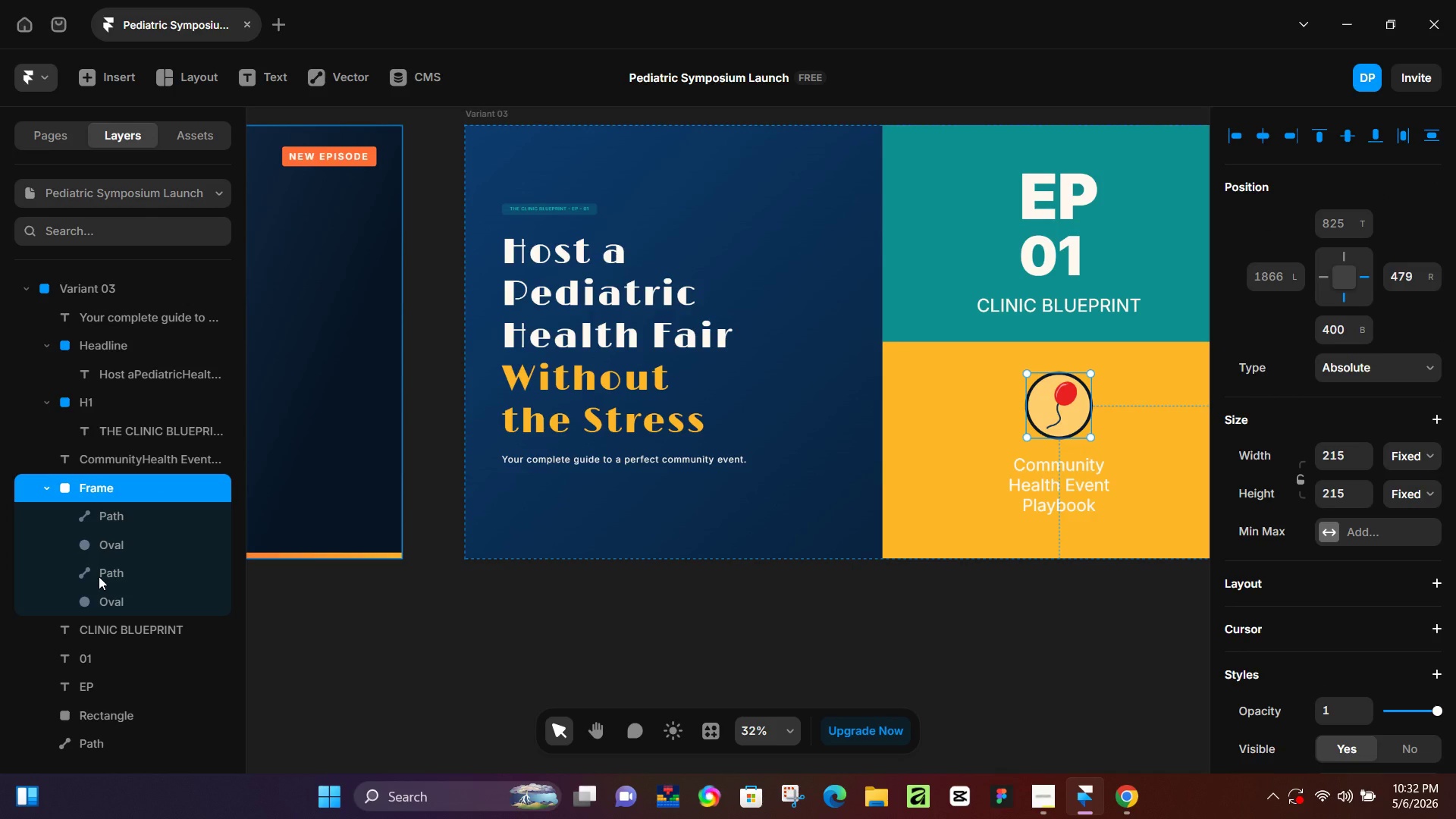 
hold_key(key=ControlLeft, duration=0.7)
 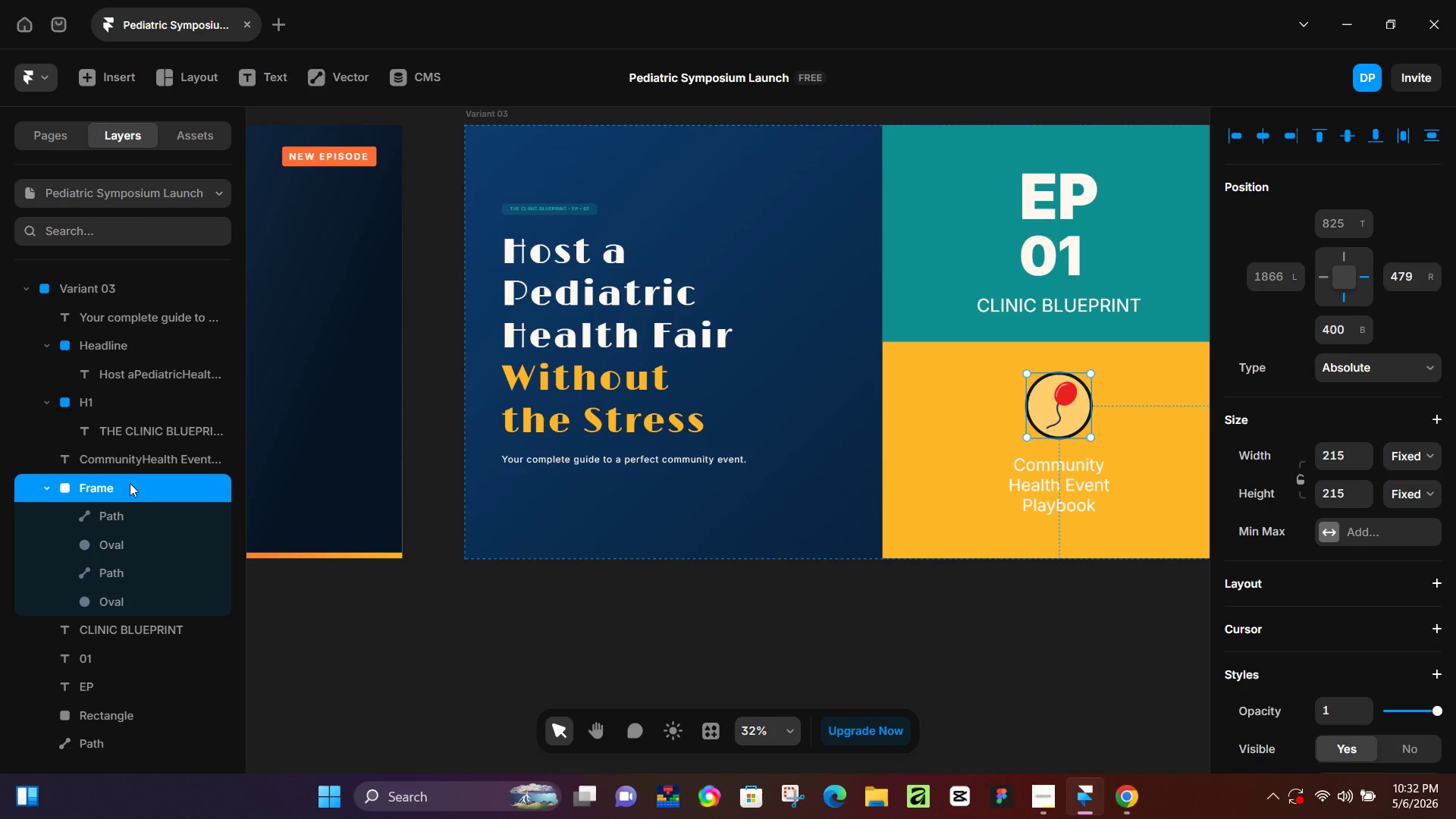 
double_click([130, 483])
 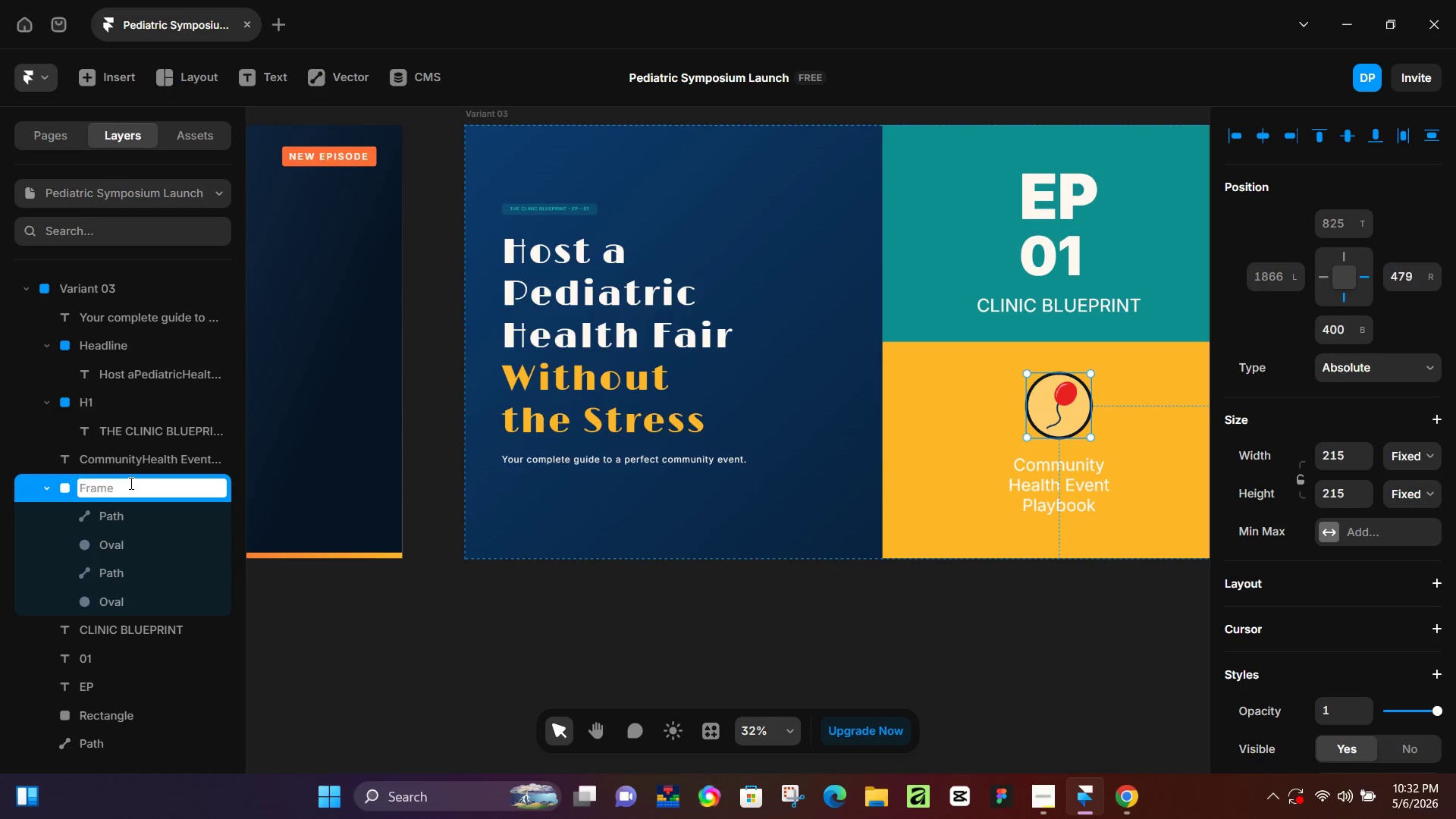 
type(IconBalloon Icon)
 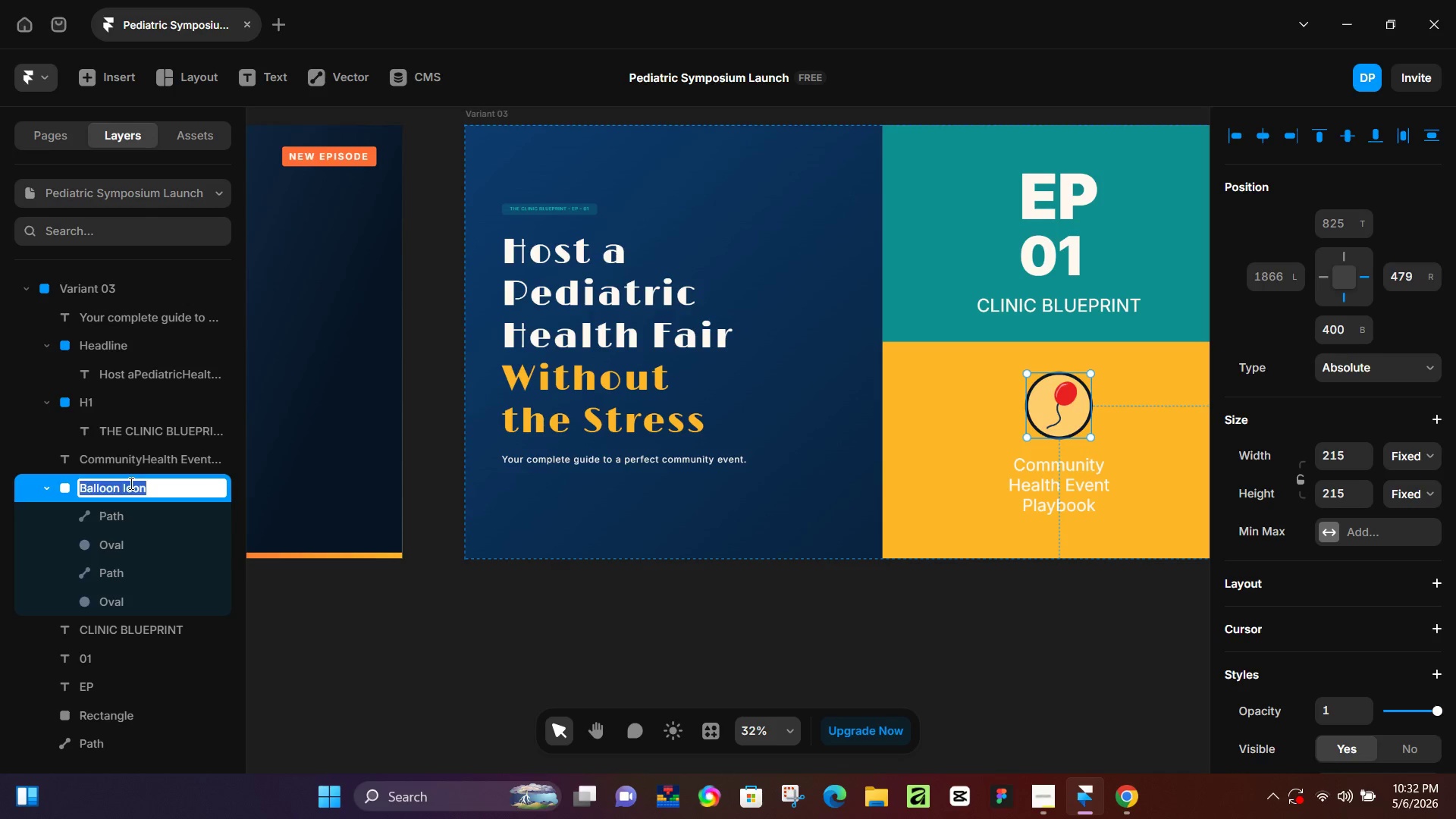 
hold_key(key=Backspace, duration=0.8)
 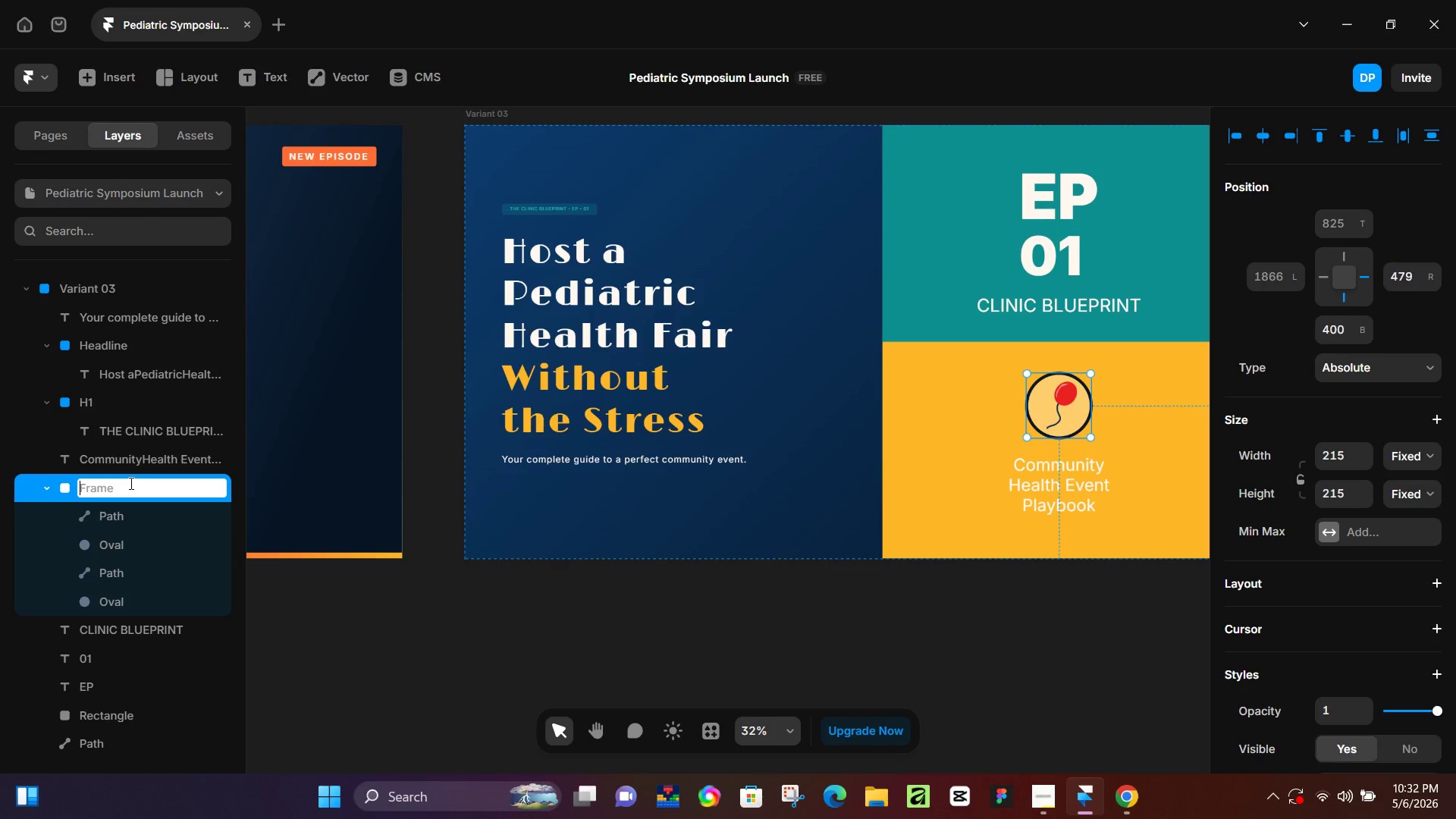 
key(Control+A)
 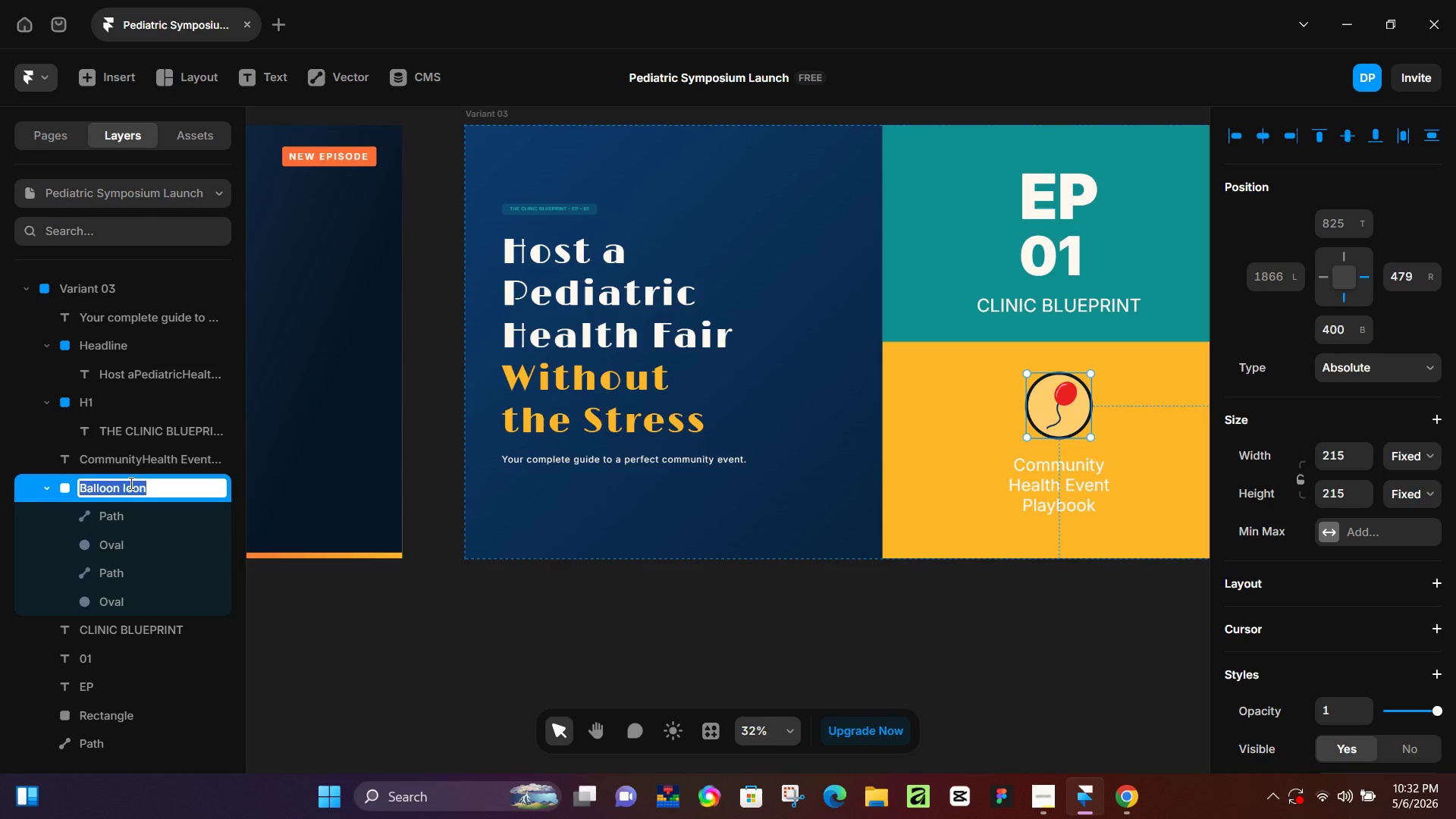 
key(Control+C)
 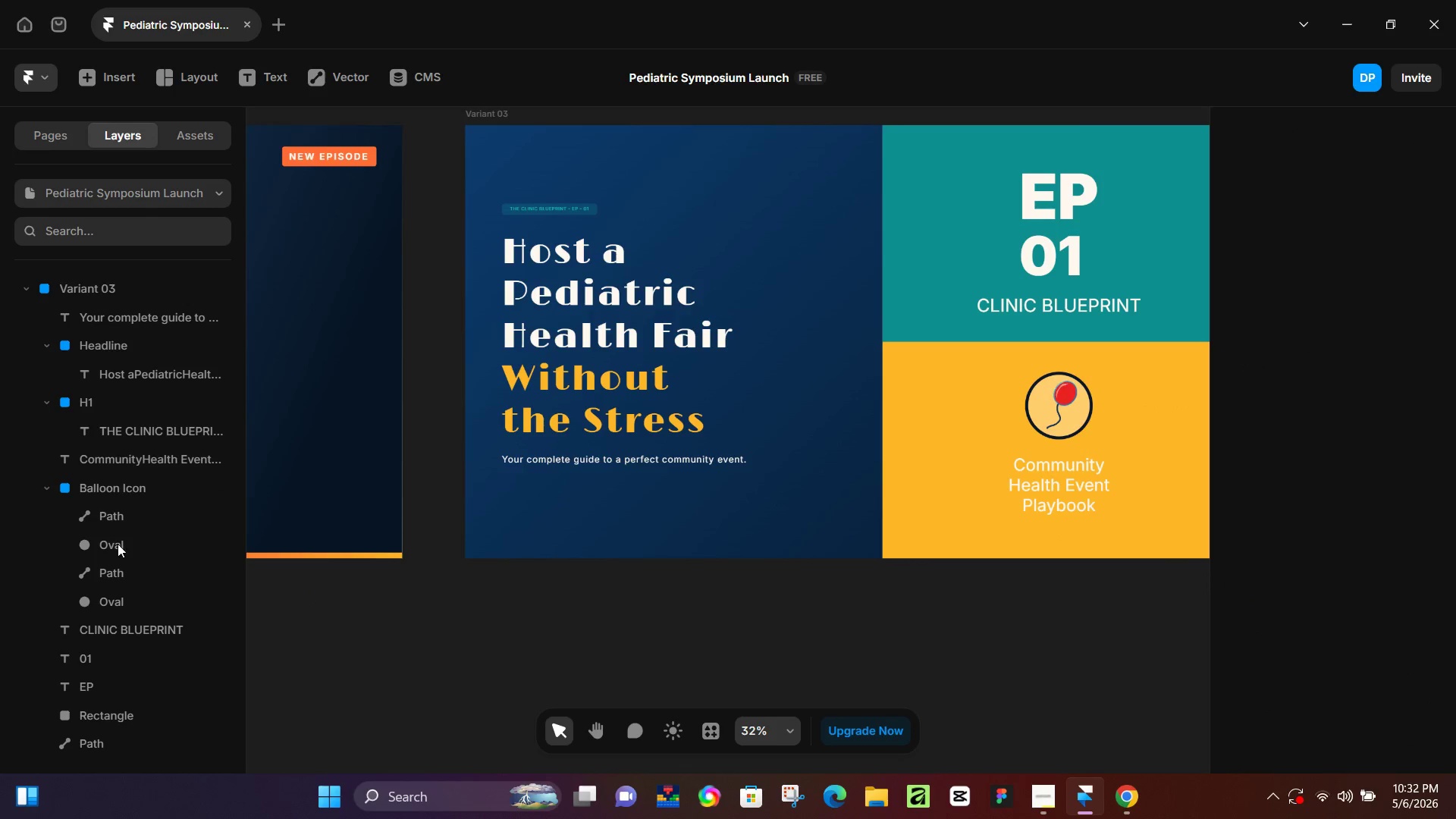 
left_click([147, 494])
 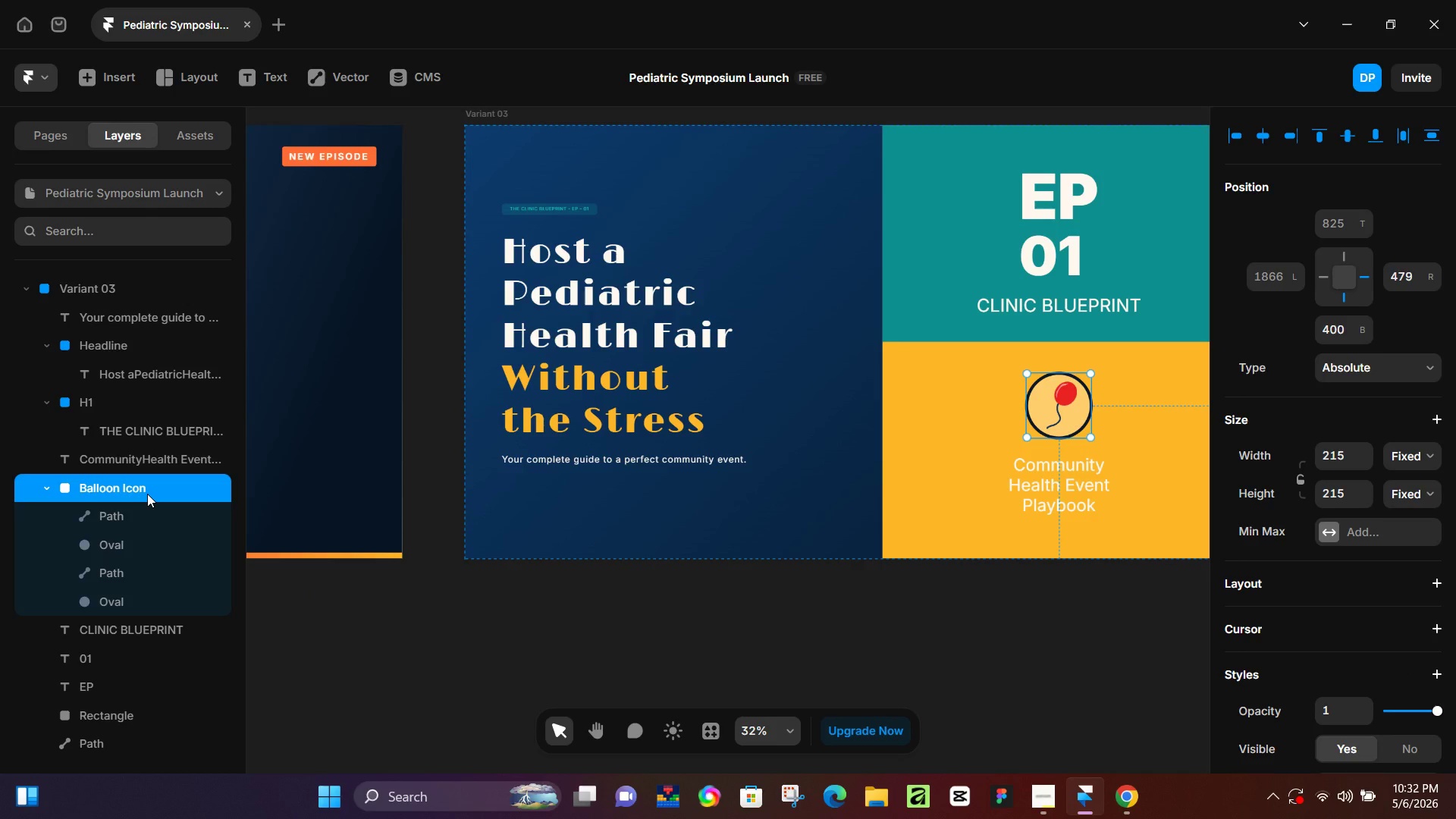 
key(Alt+Control+AltLeft)
 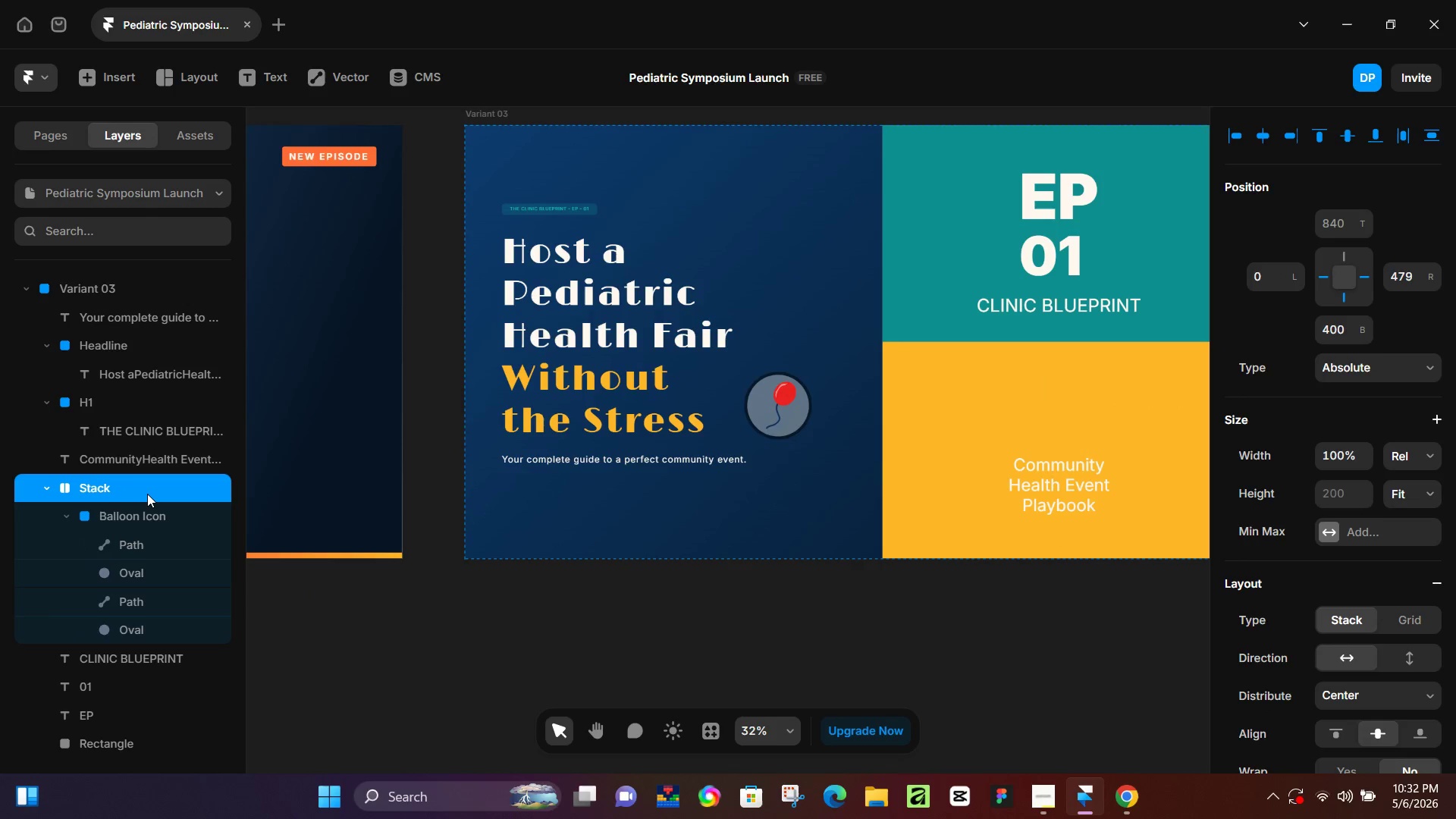 
key(Alt+Control+Enter)
 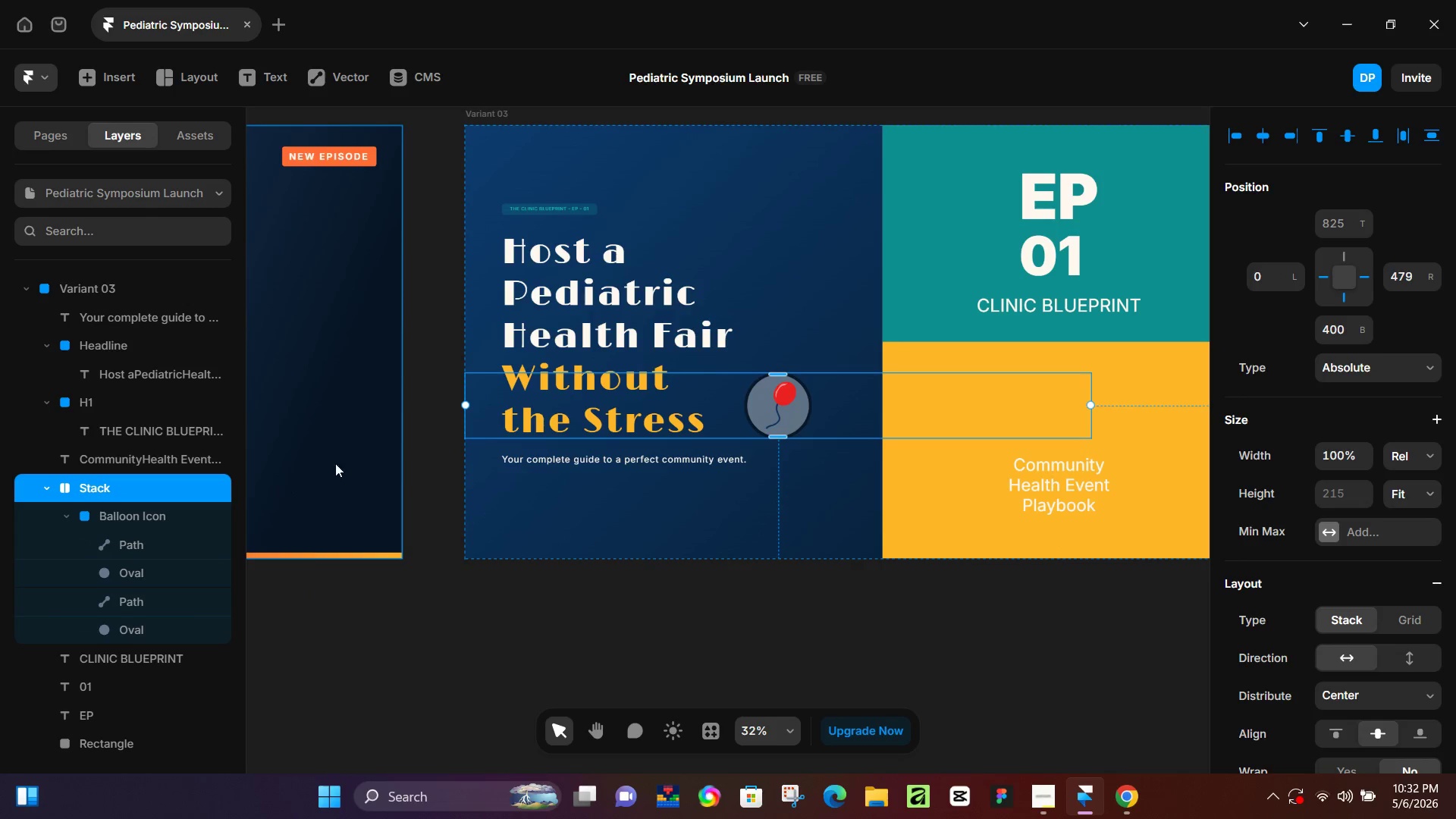 
wait(7.19)
 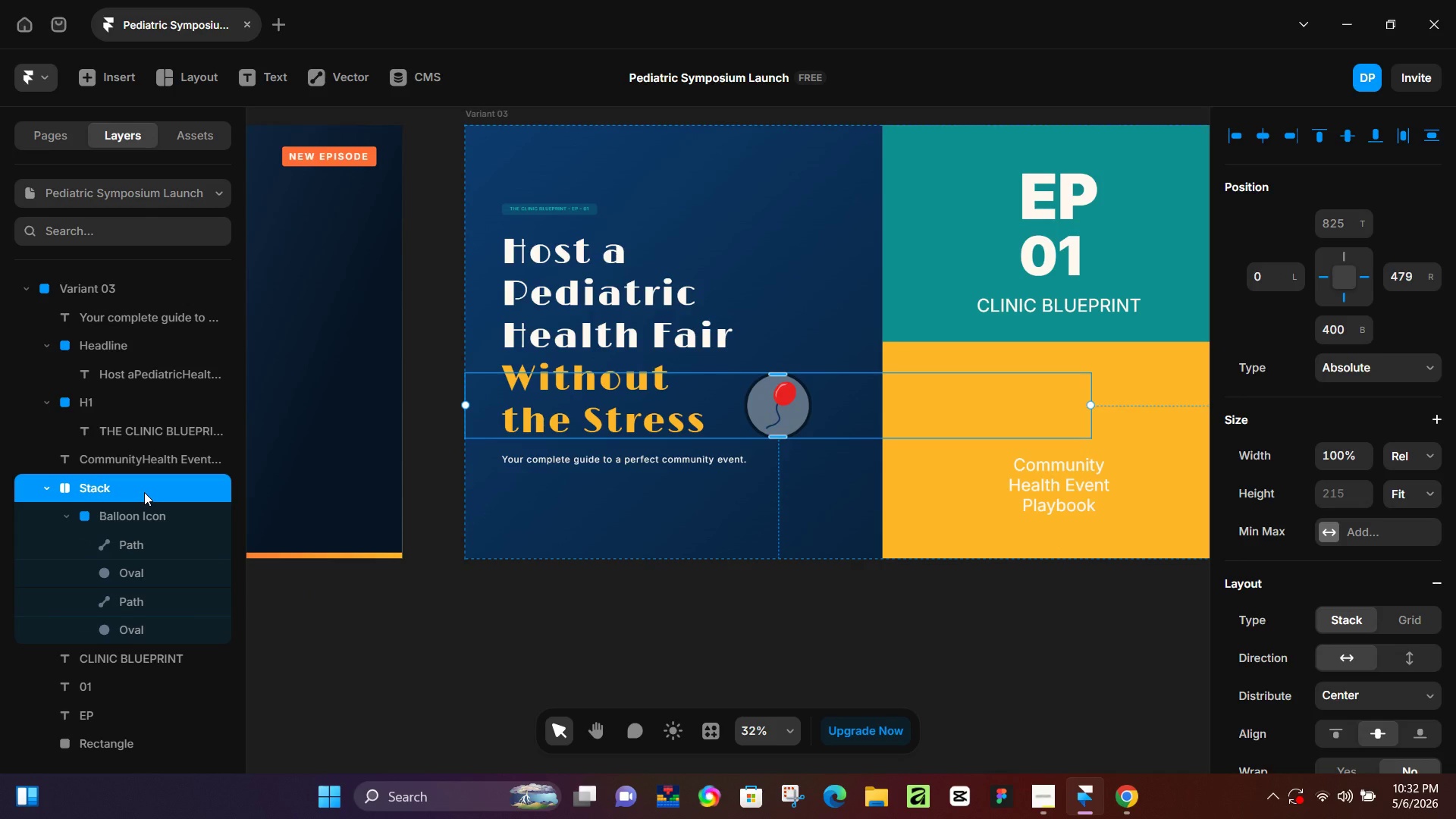 
hold_key(key=ControlLeft, duration=0.53)
 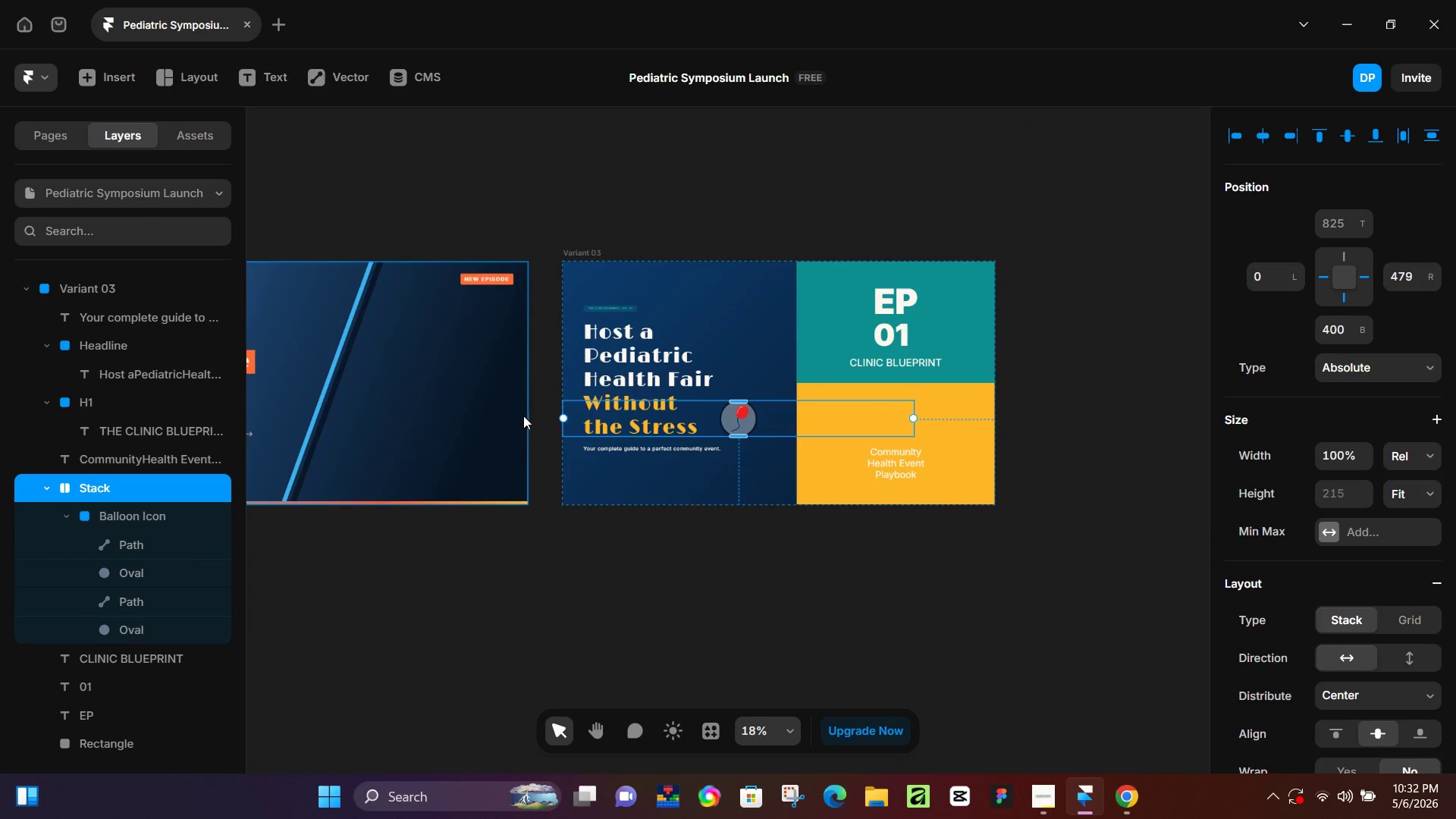 
hold_key(key=ControlLeft, duration=4.84)
 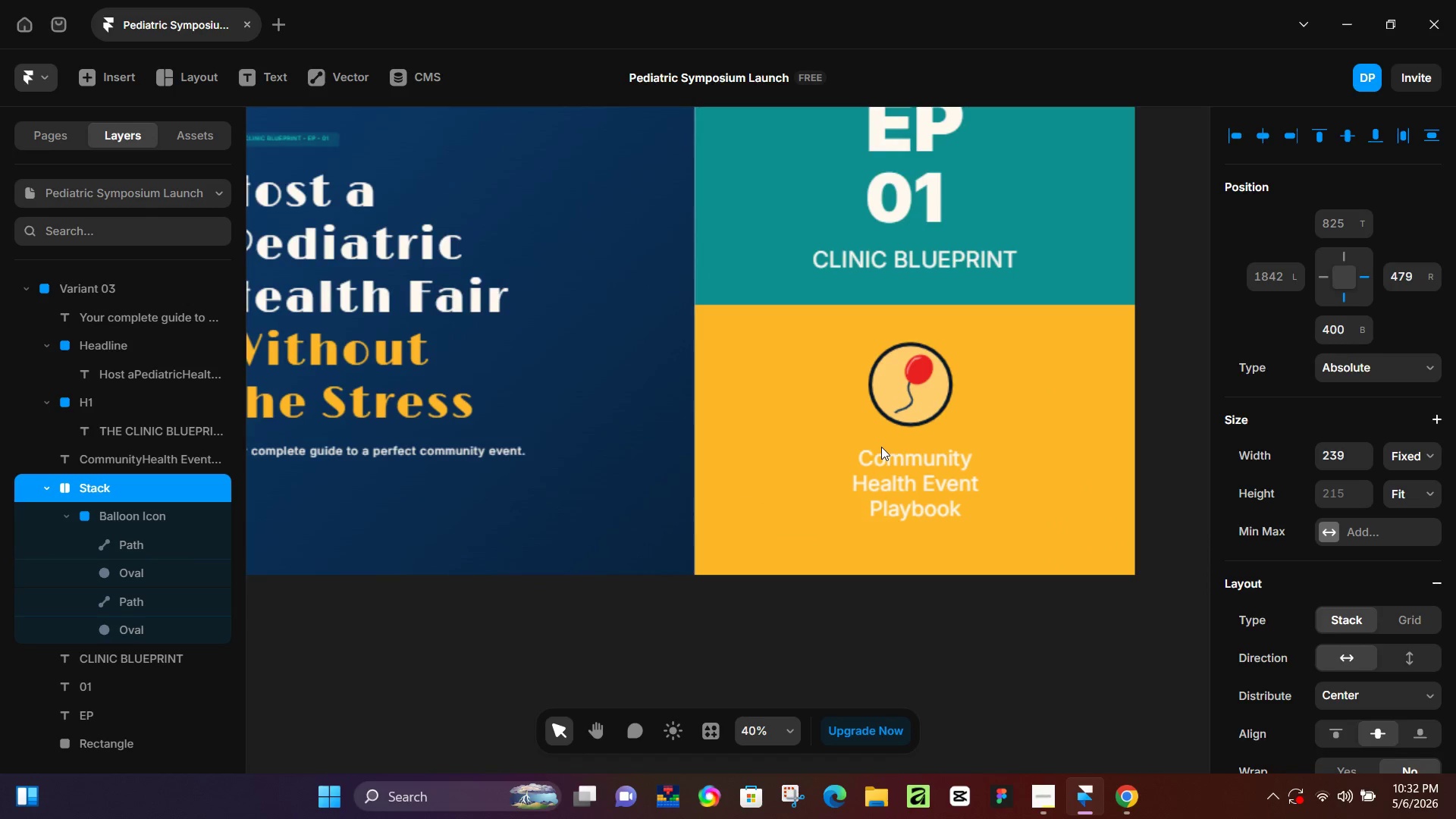 
scroll: coordinate [689, 436], scroll_direction: down, amount: 5.0
 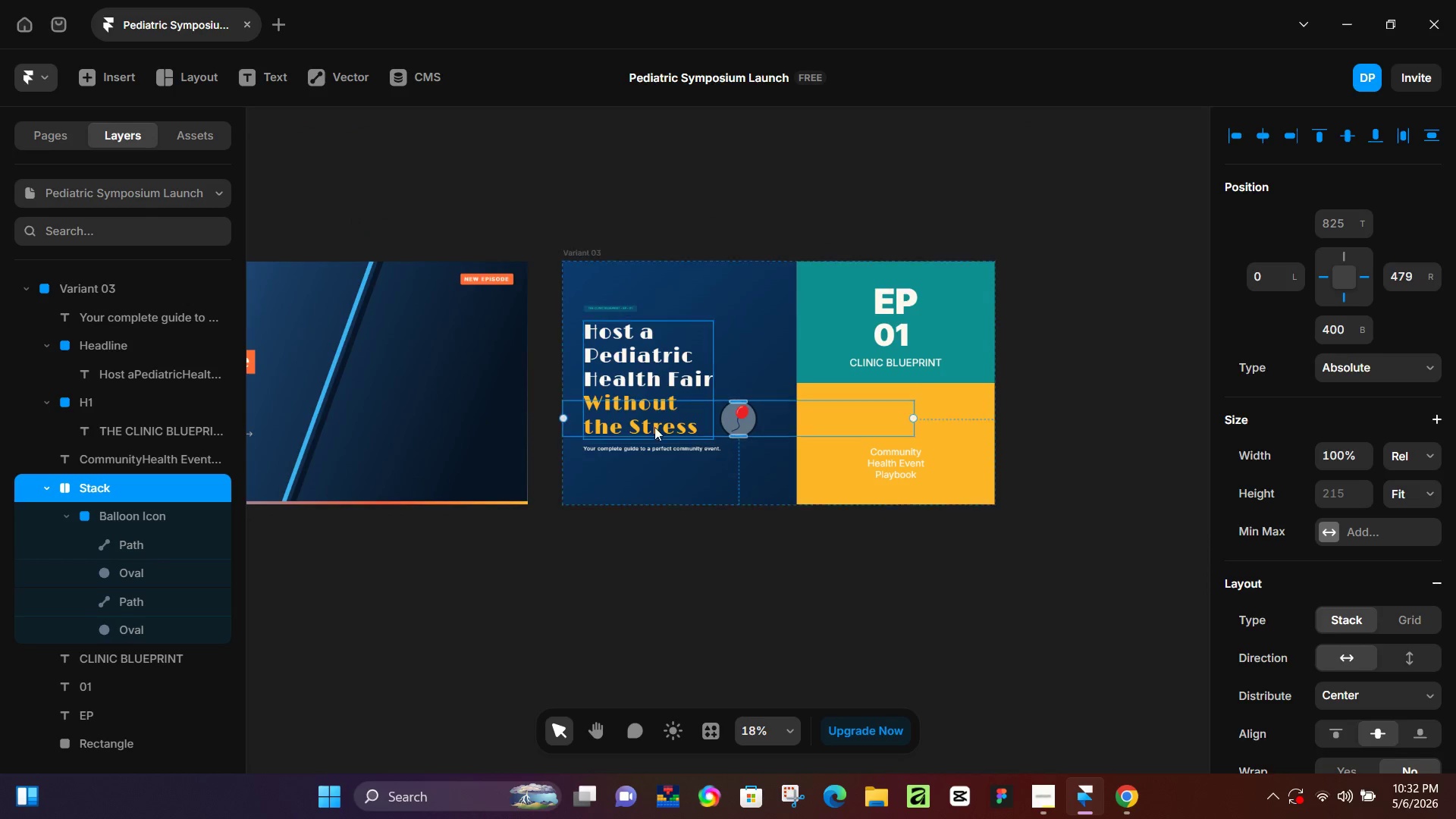 
left_click_drag(start_coordinate=[562, 419], to_coordinate=[874, 446])
 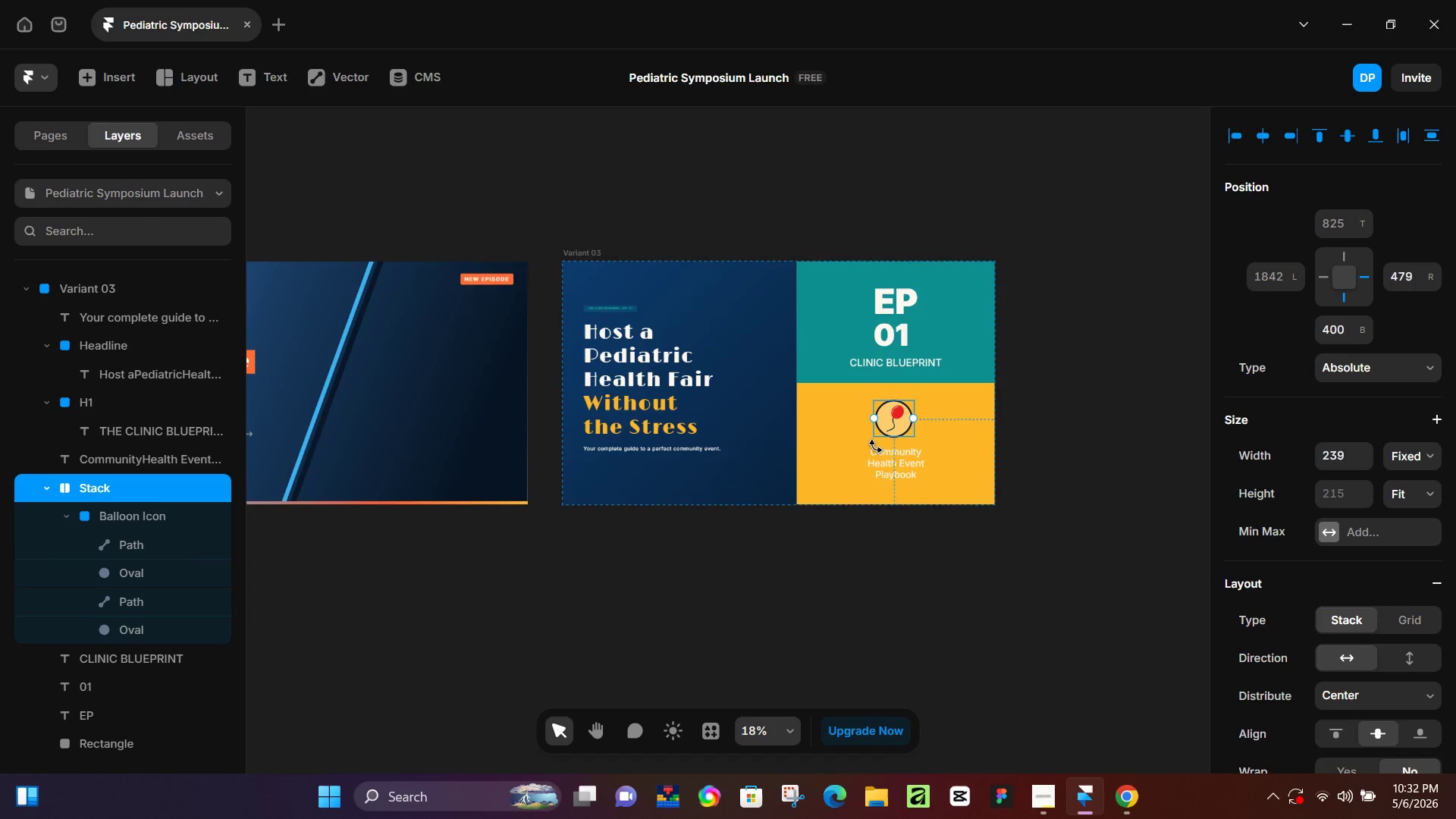 
hold_key(key=ControlLeft, duration=1.22)
scroll: coordinate [881, 447], scroll_direction: up, amount: 12.0
 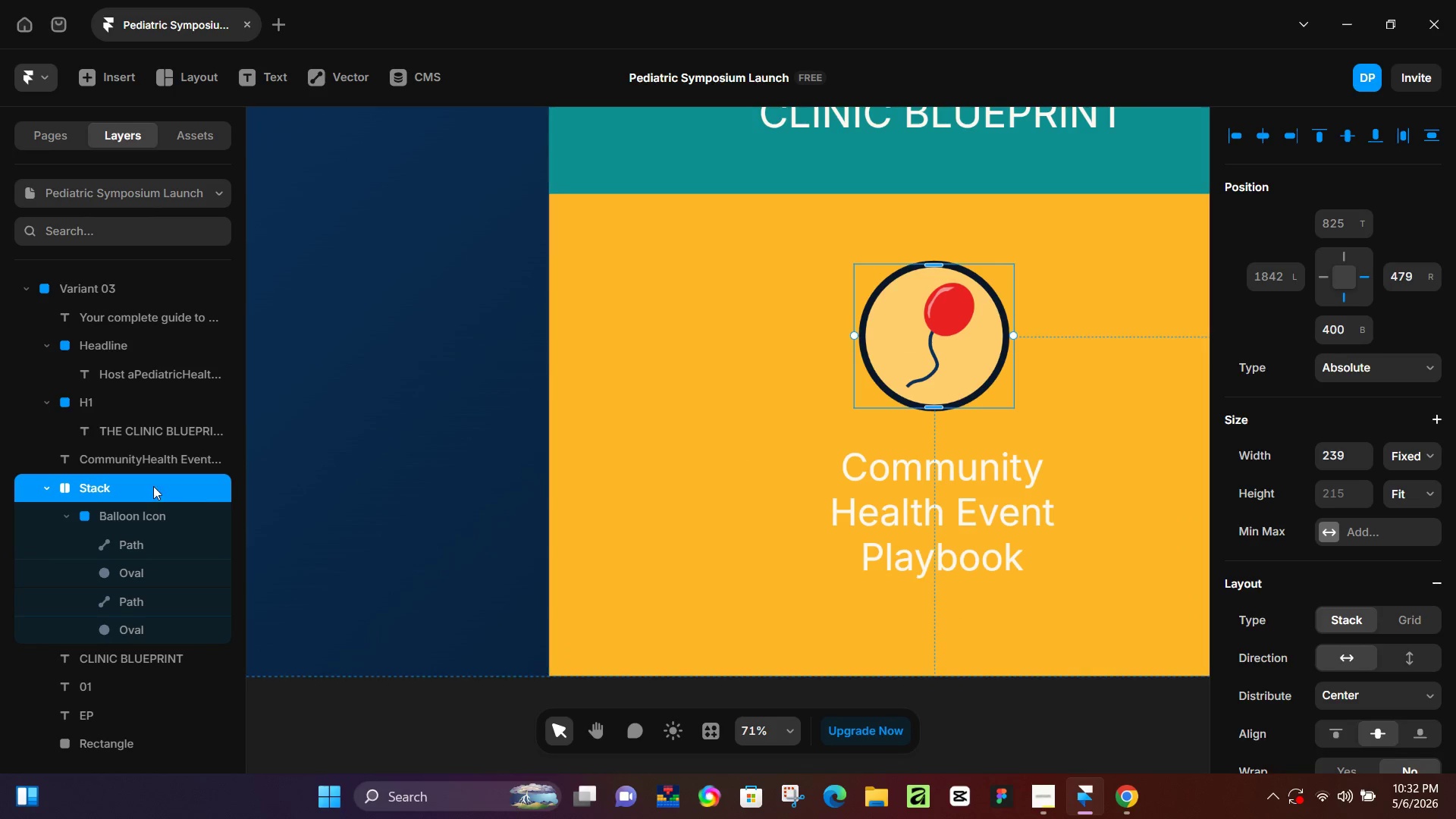 
double_click([130, 483])
 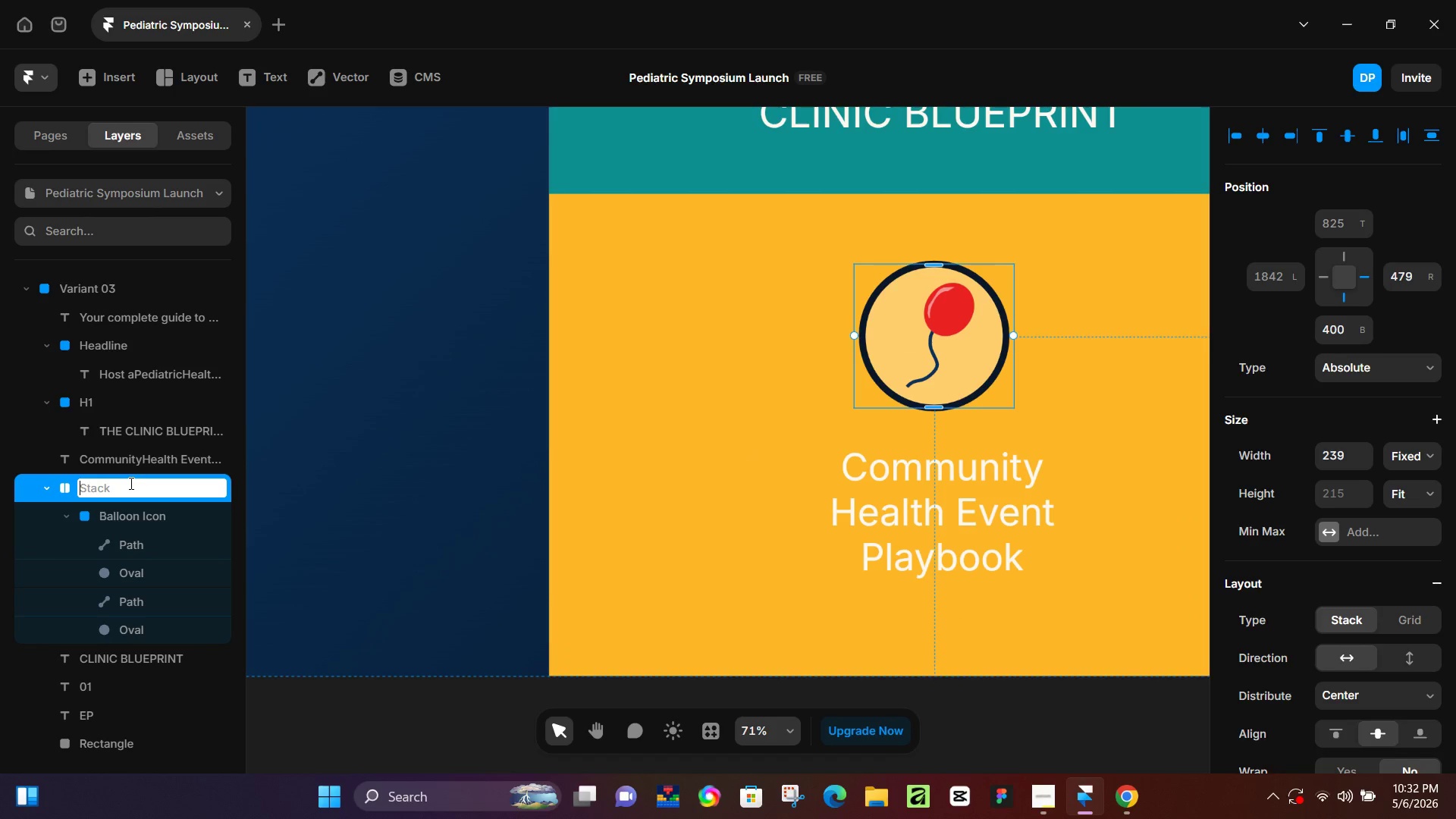 
key(Control+V)
 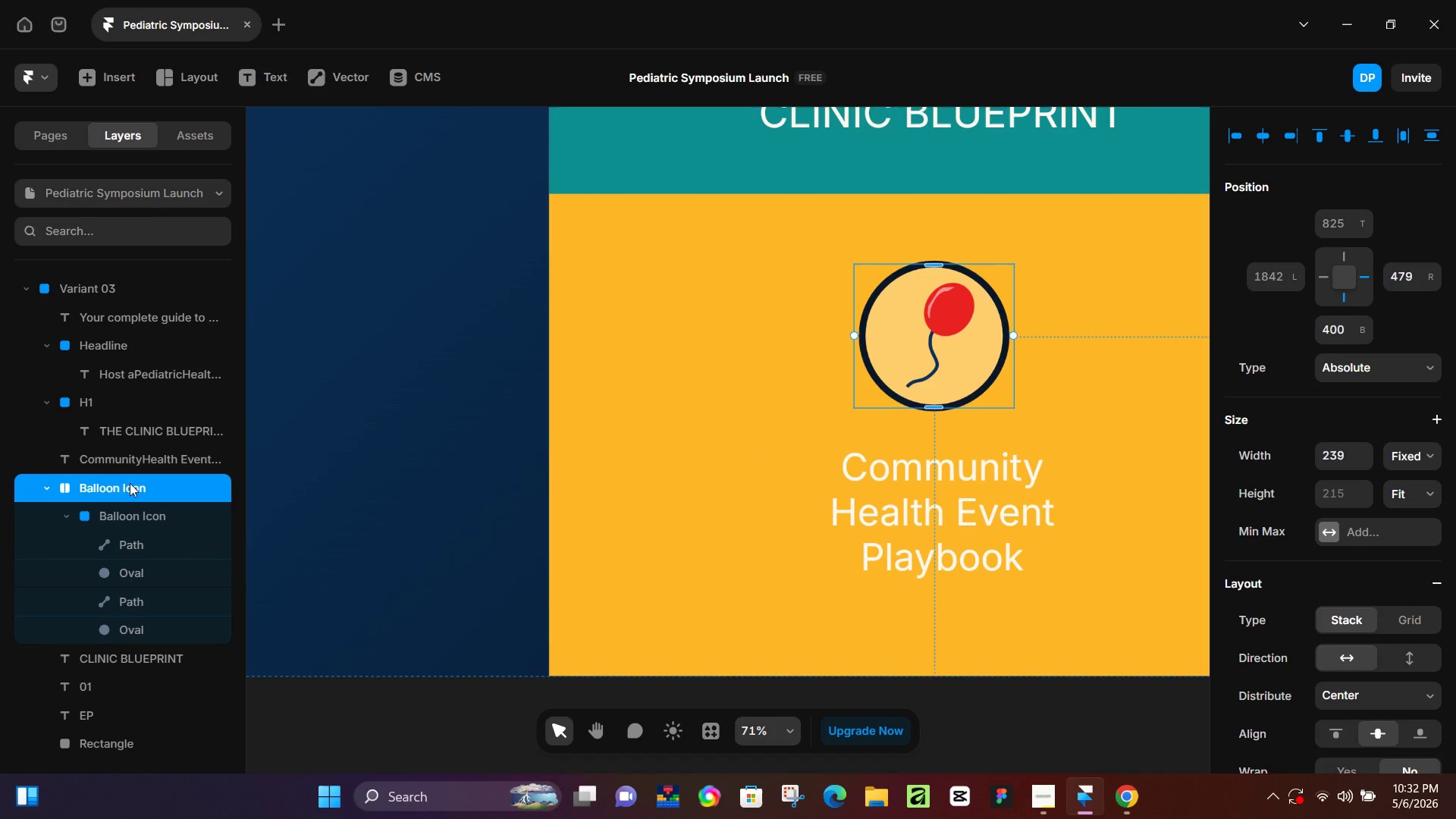 
key(NumpadEnter)
 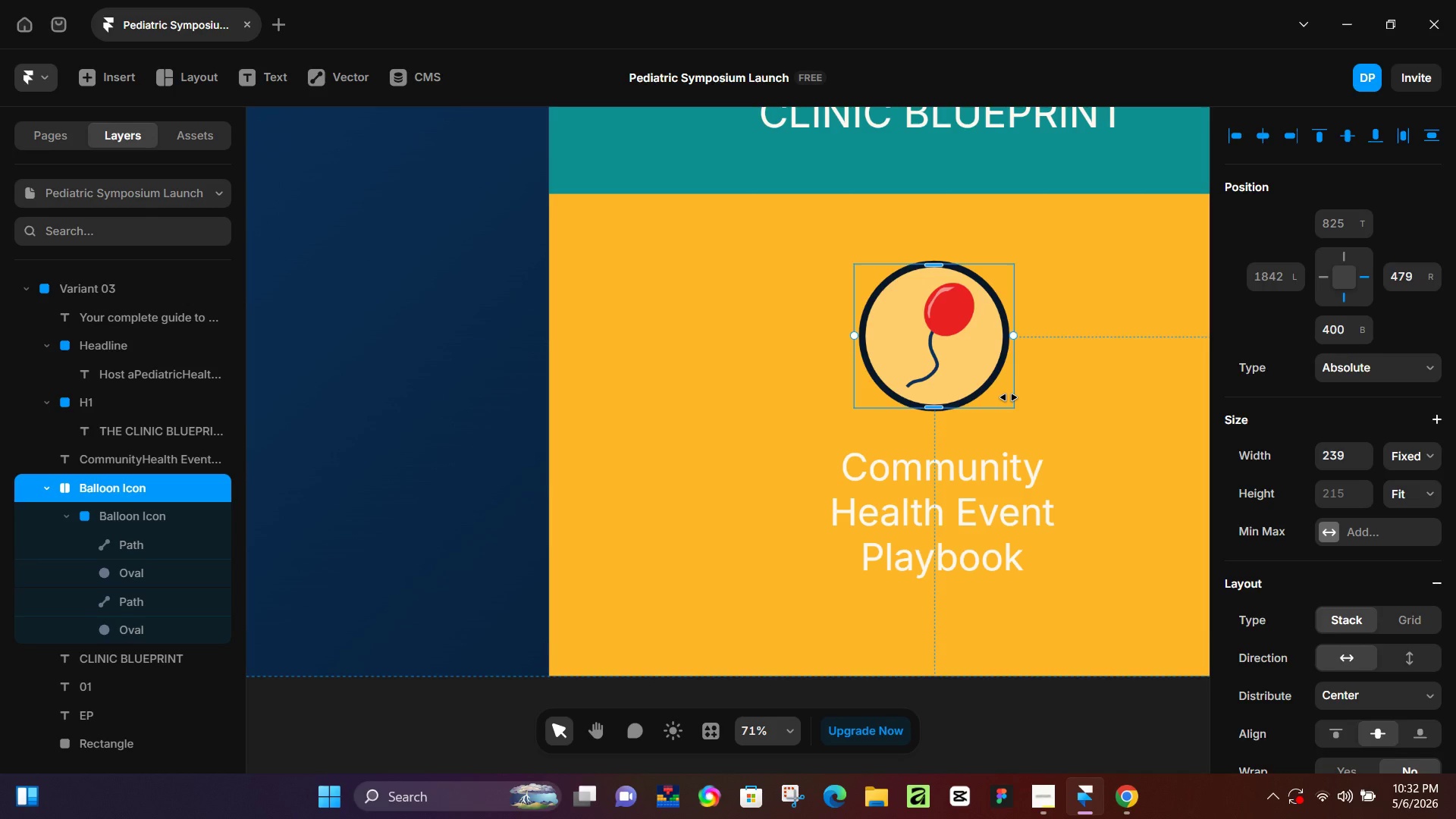 
key(Alt+Control+AltLeft)
 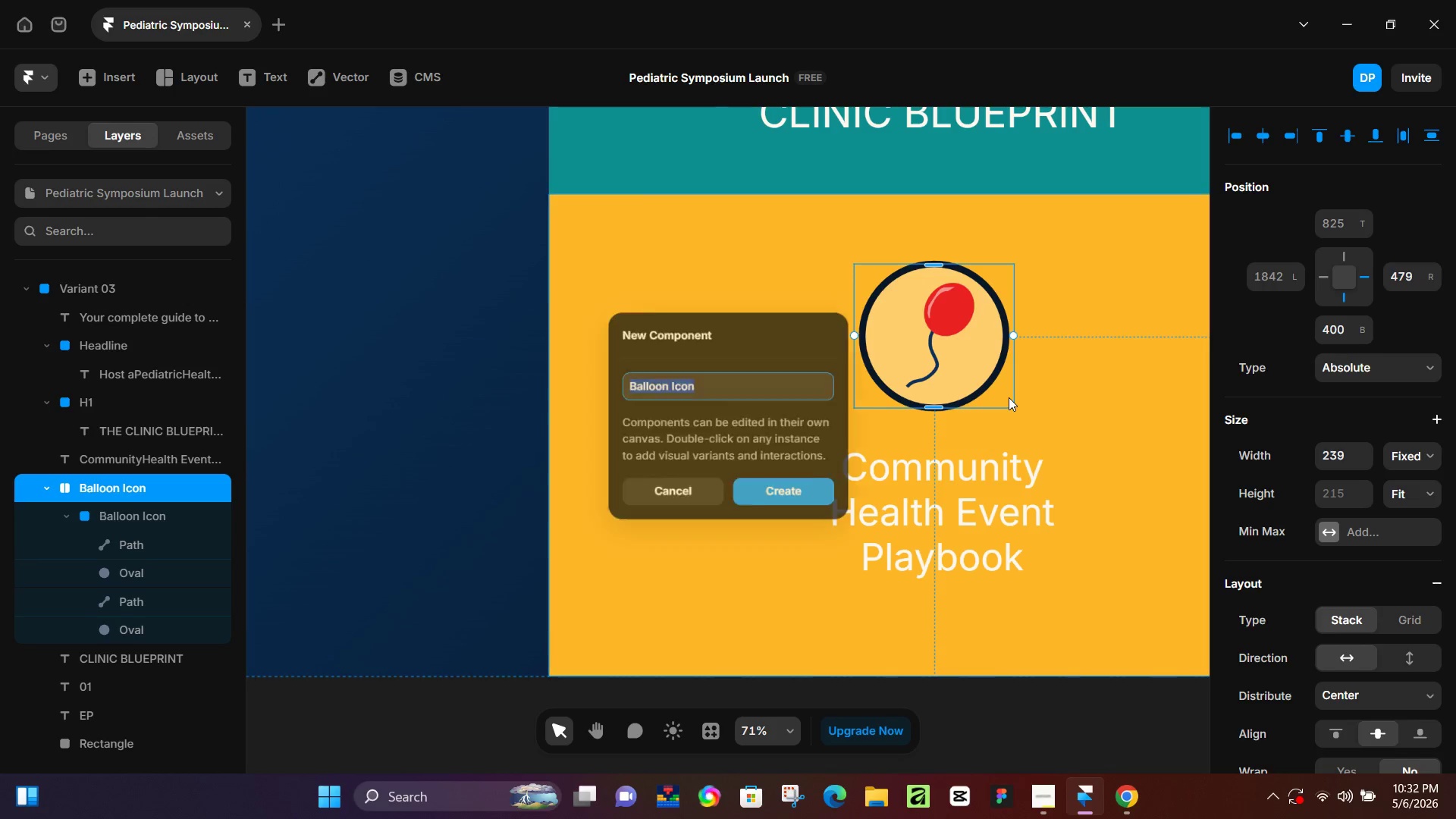 
key(Alt+Control+K)
 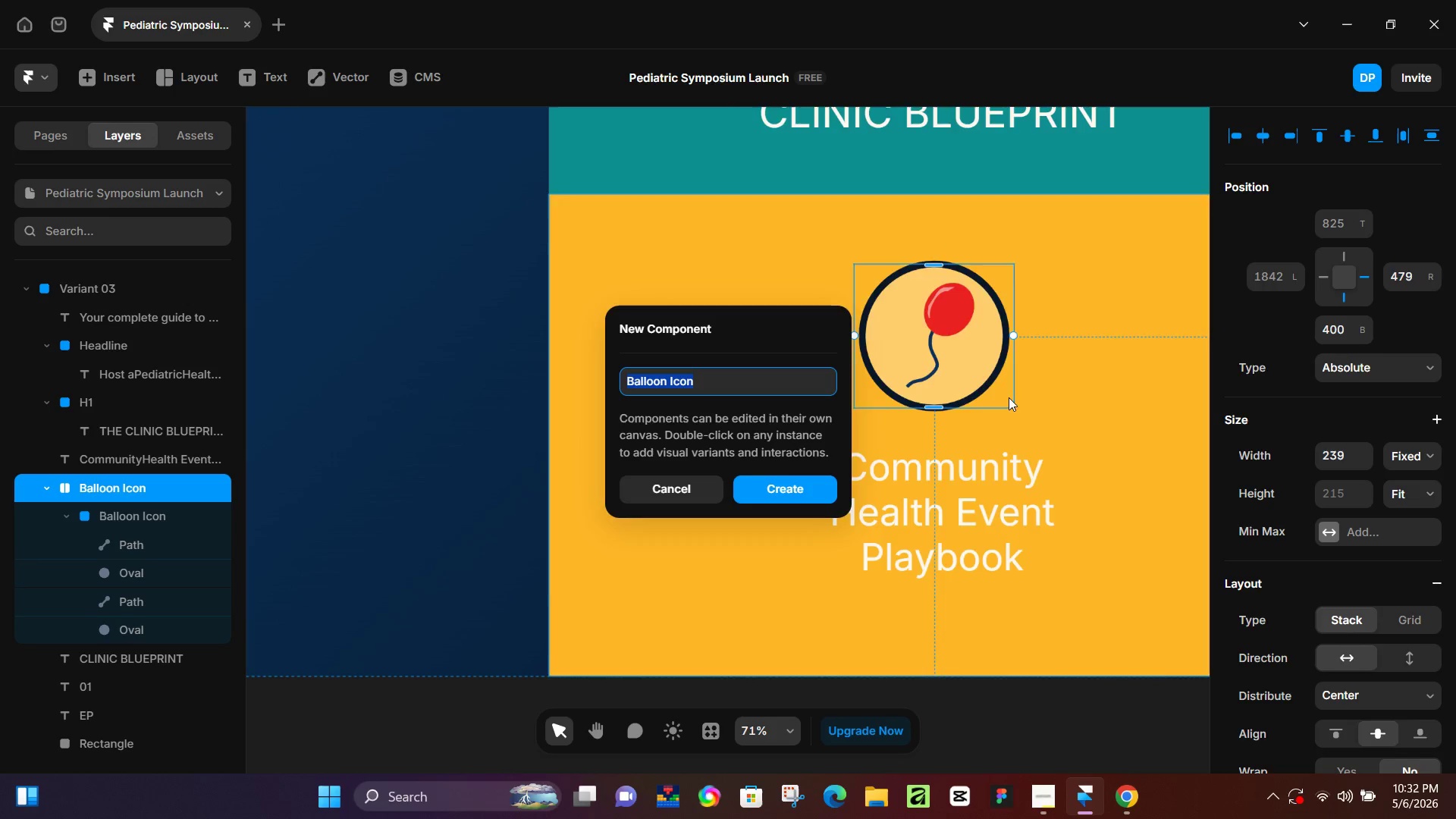 
key(Enter)
 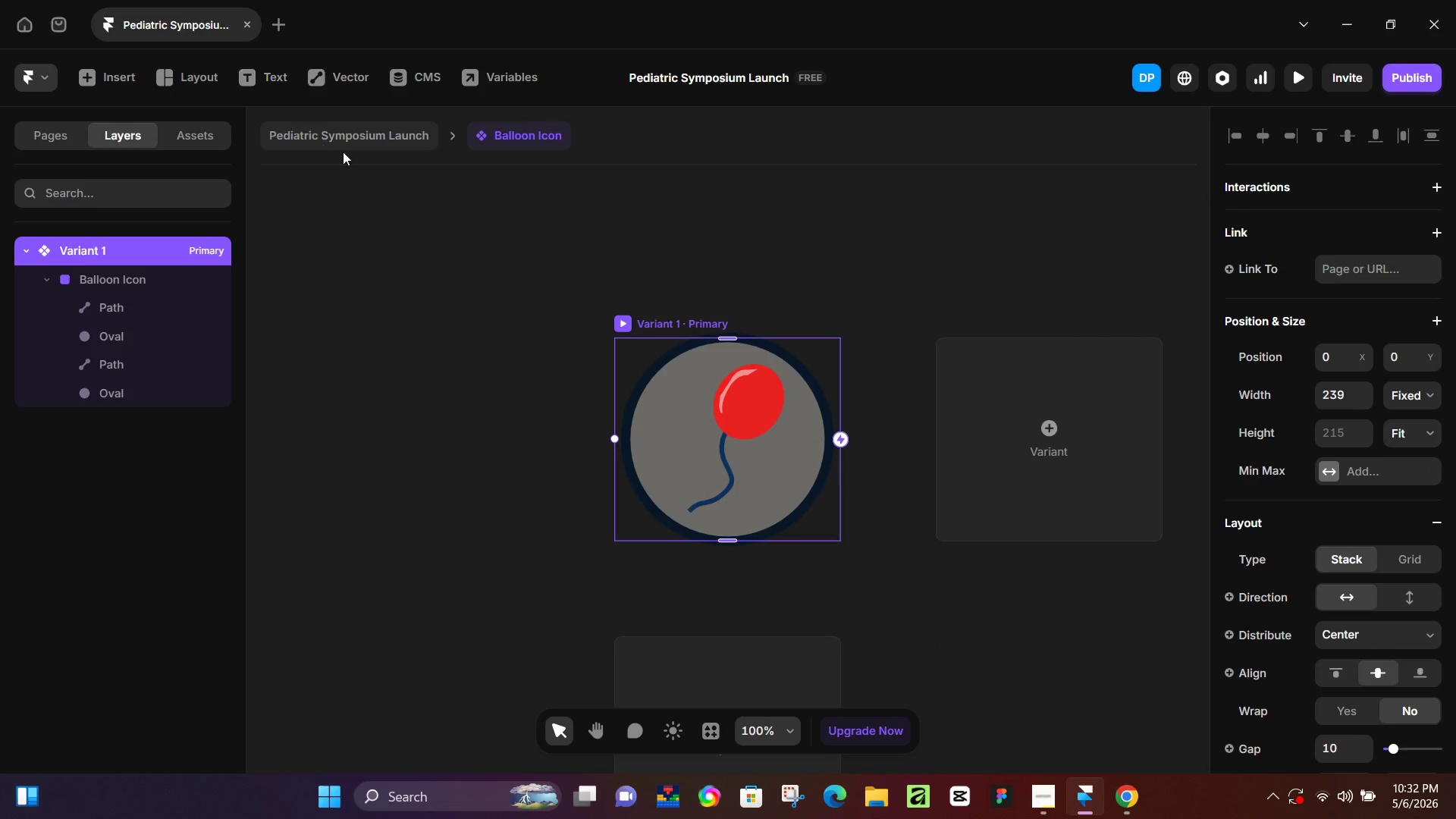 
left_click([343, 142])
 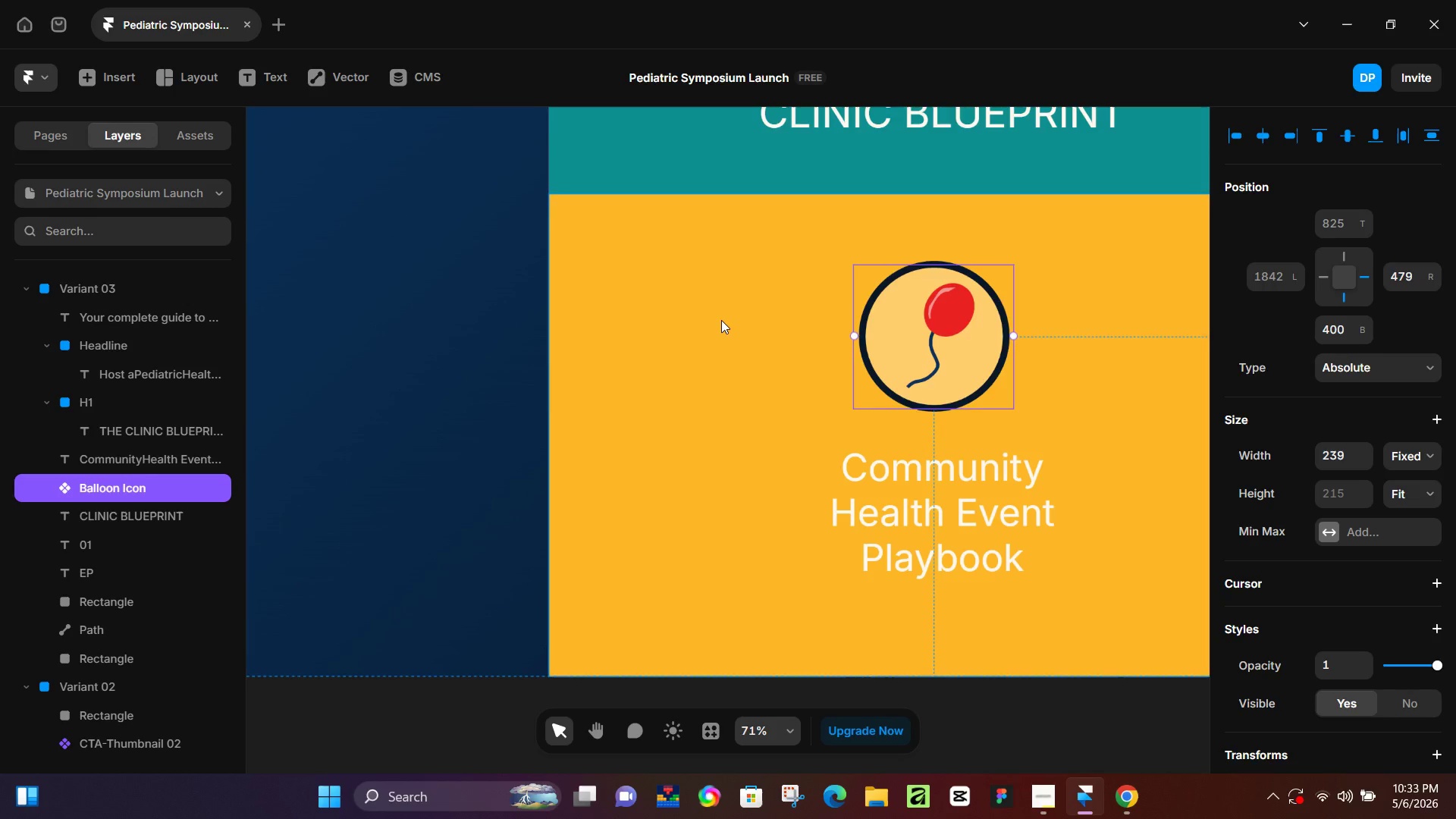 
hold_key(key=ControlLeft, duration=0.83)
scroll: coordinate [831, 345], scroll_direction: down, amount: 9.0
 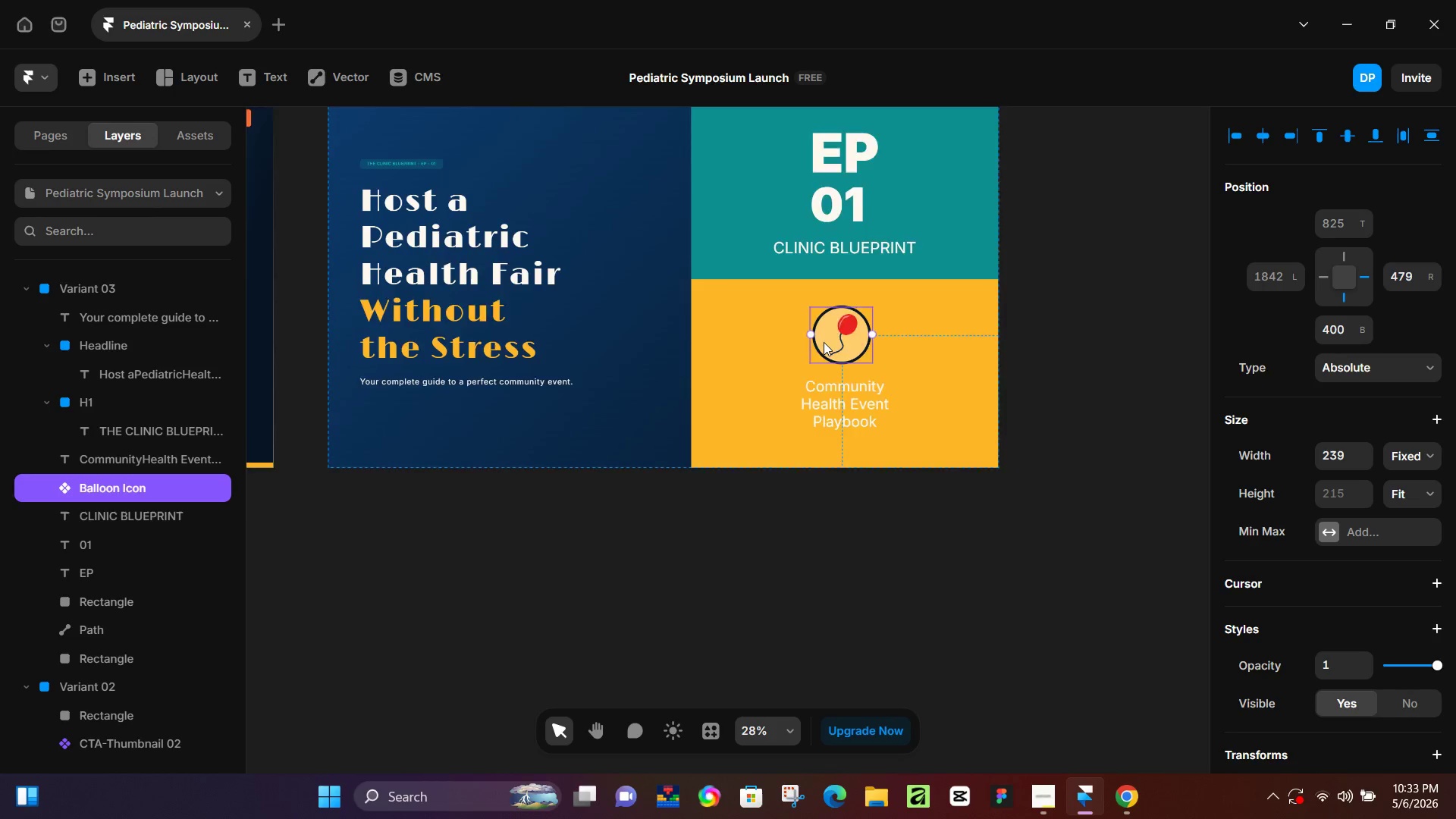 
scroll: coordinate [824, 342], scroll_direction: up, amount: 4.0
 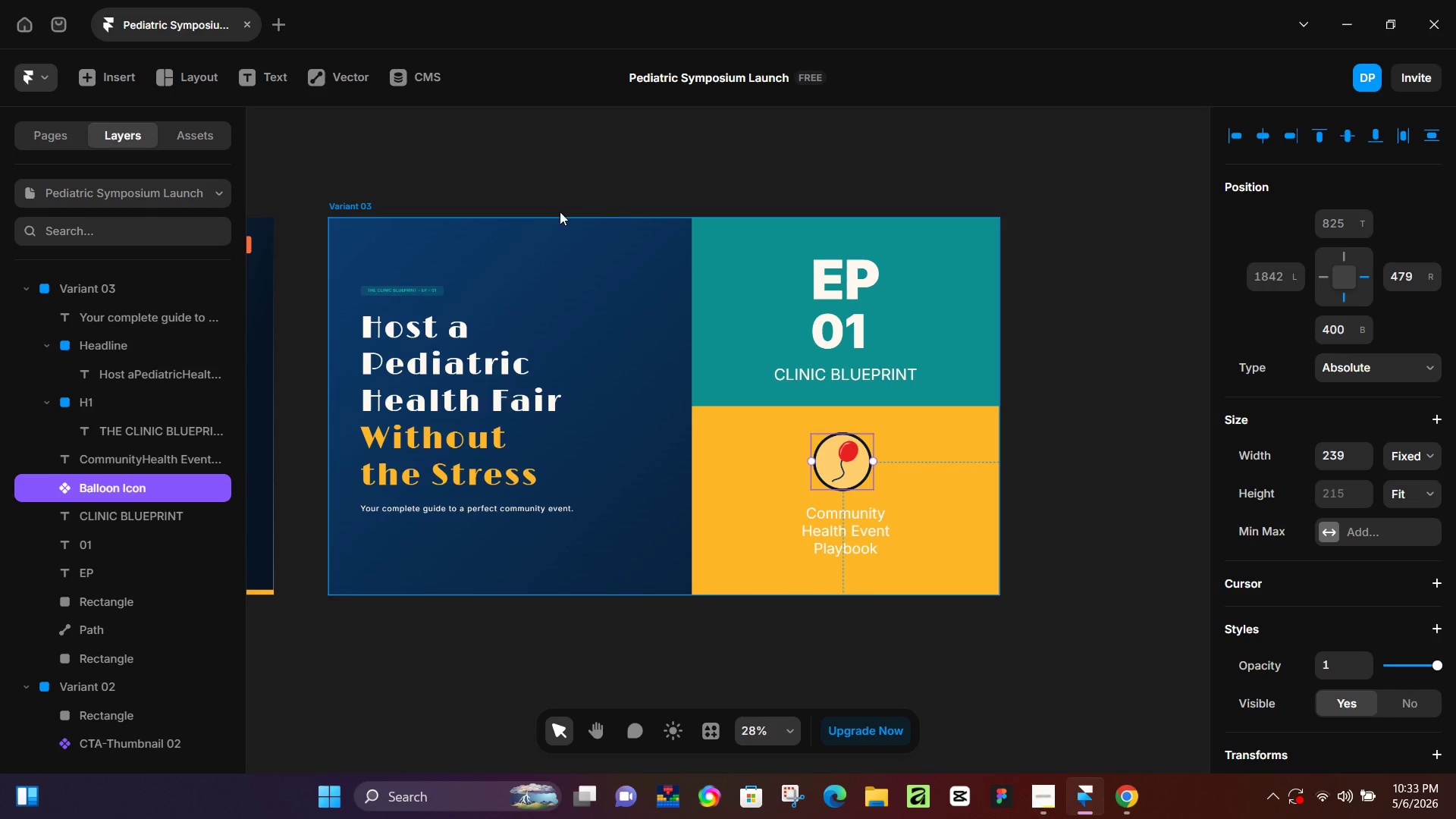 
left_click([463, 405])
 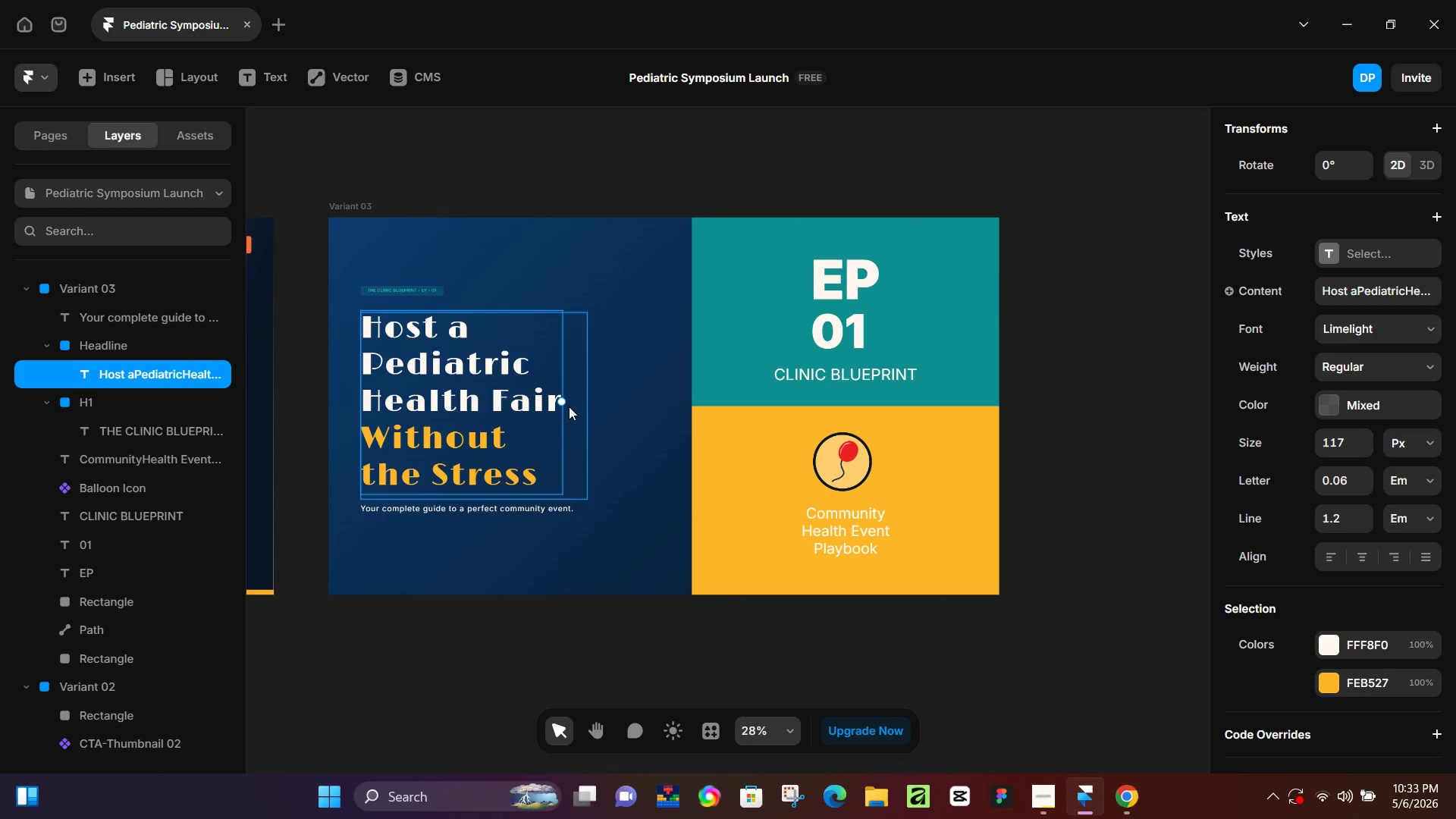 
left_click([573, 413])
 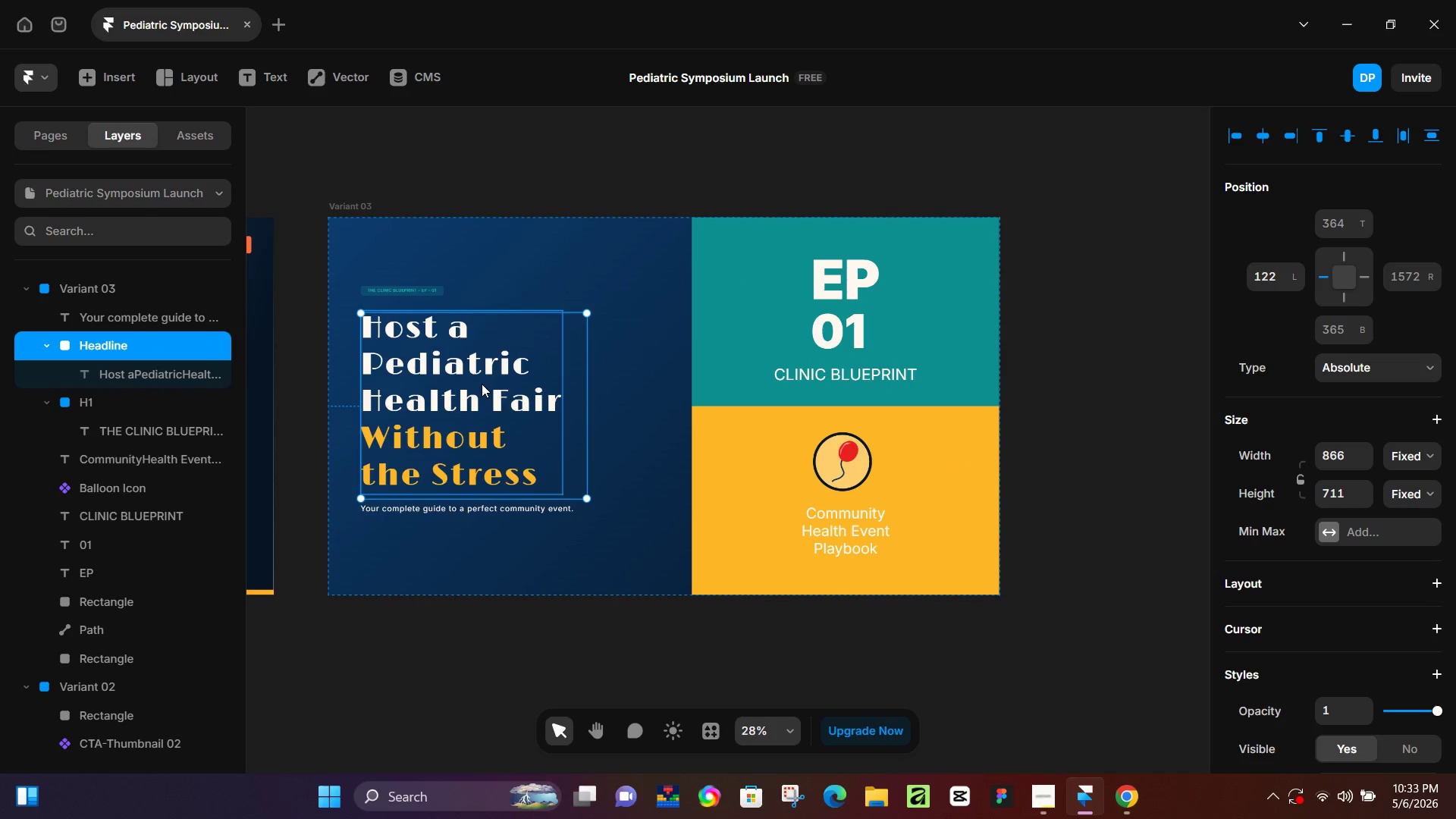 
key(Alt+Control+AltLeft)
 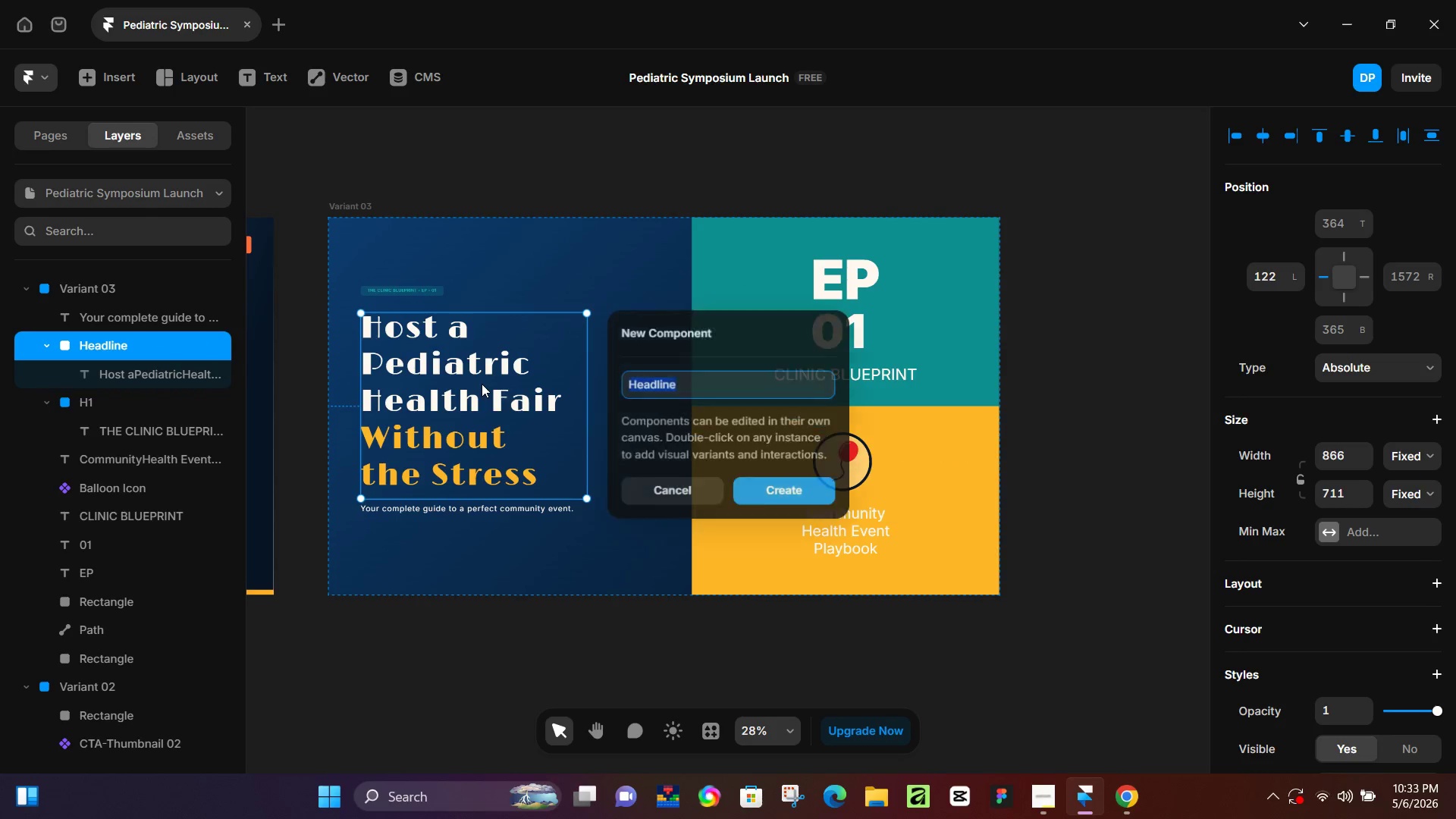 
key(Alt+Control+K)
 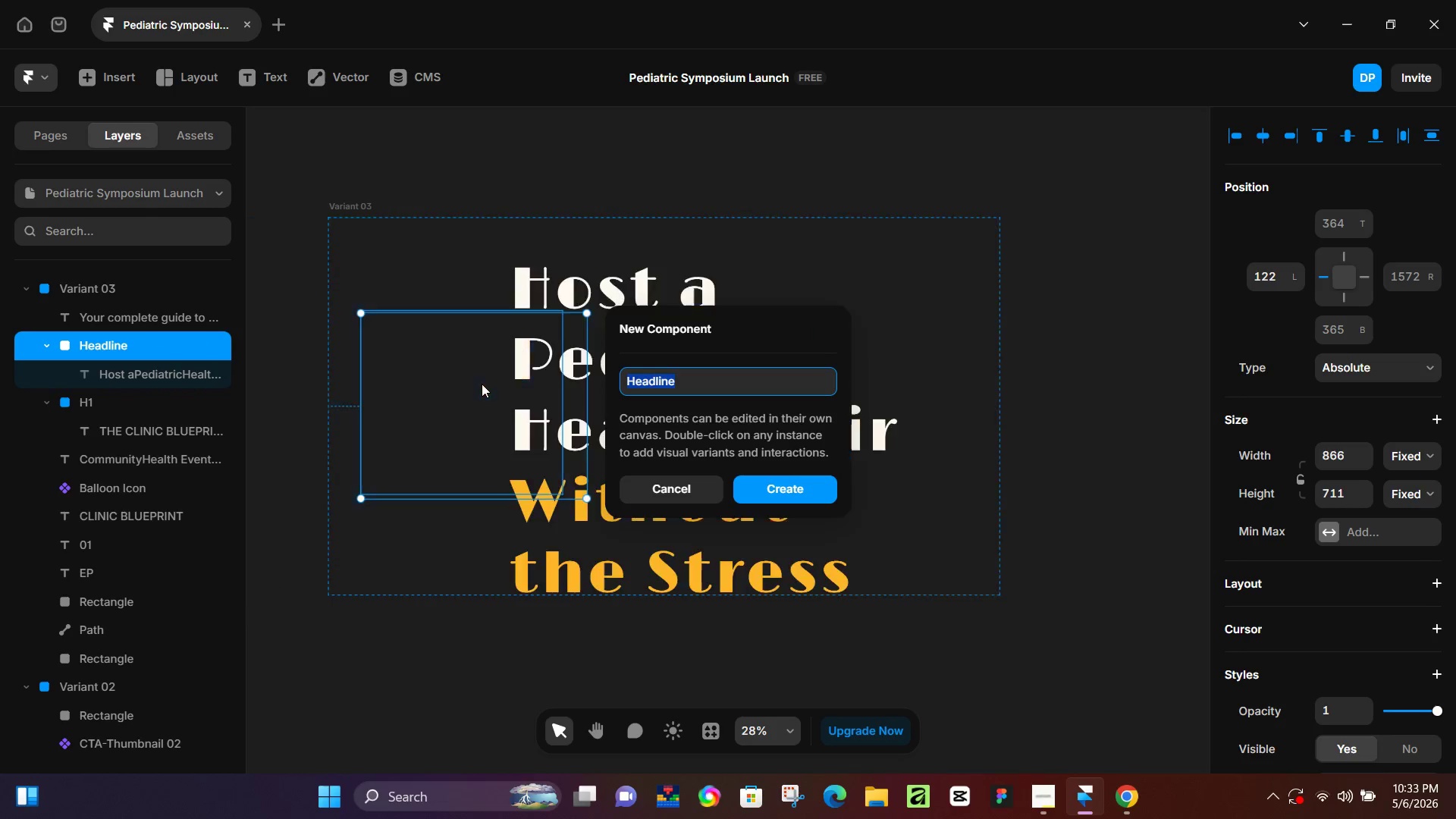 
key(Enter)
 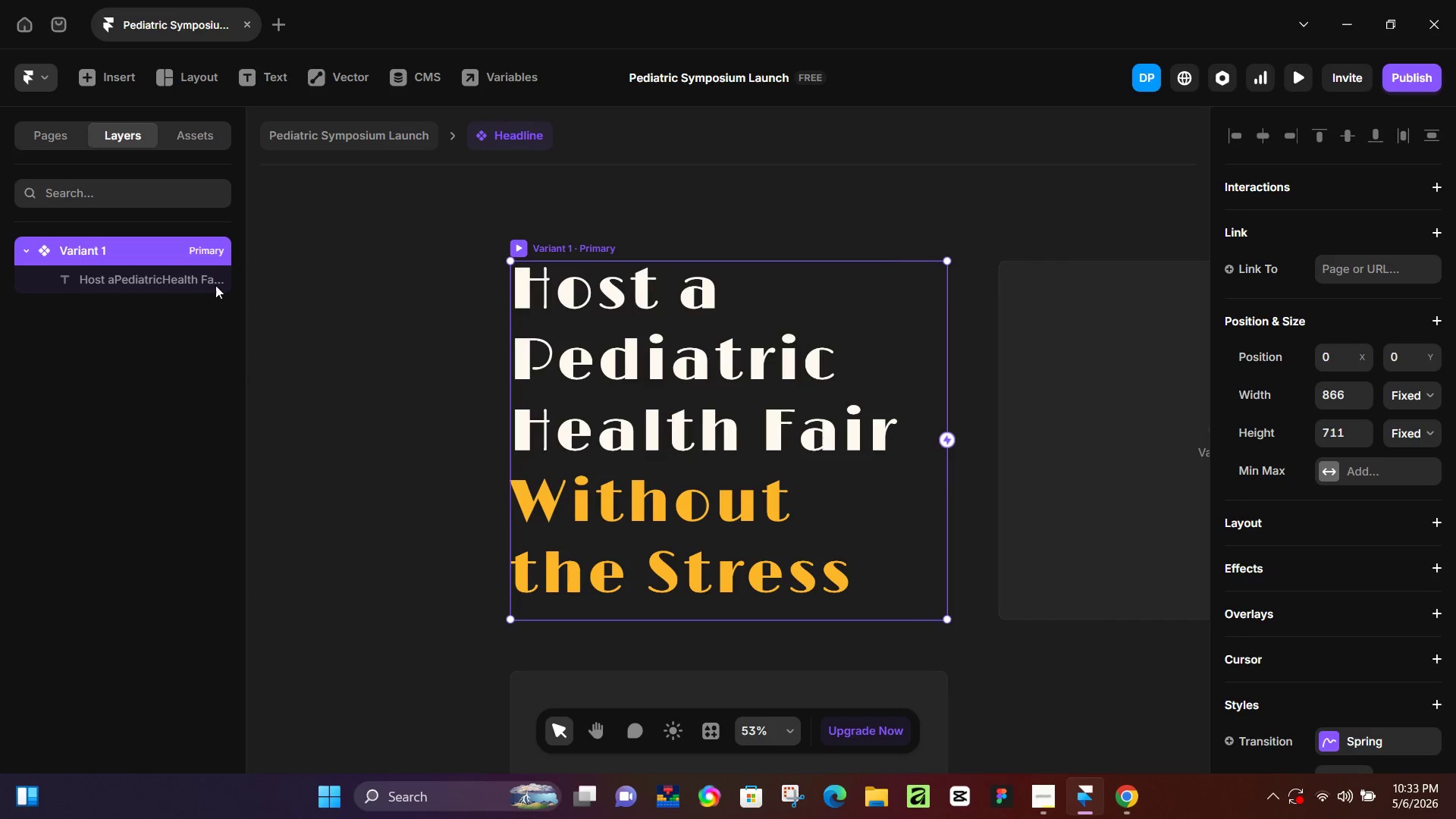 
wait(8.31)
 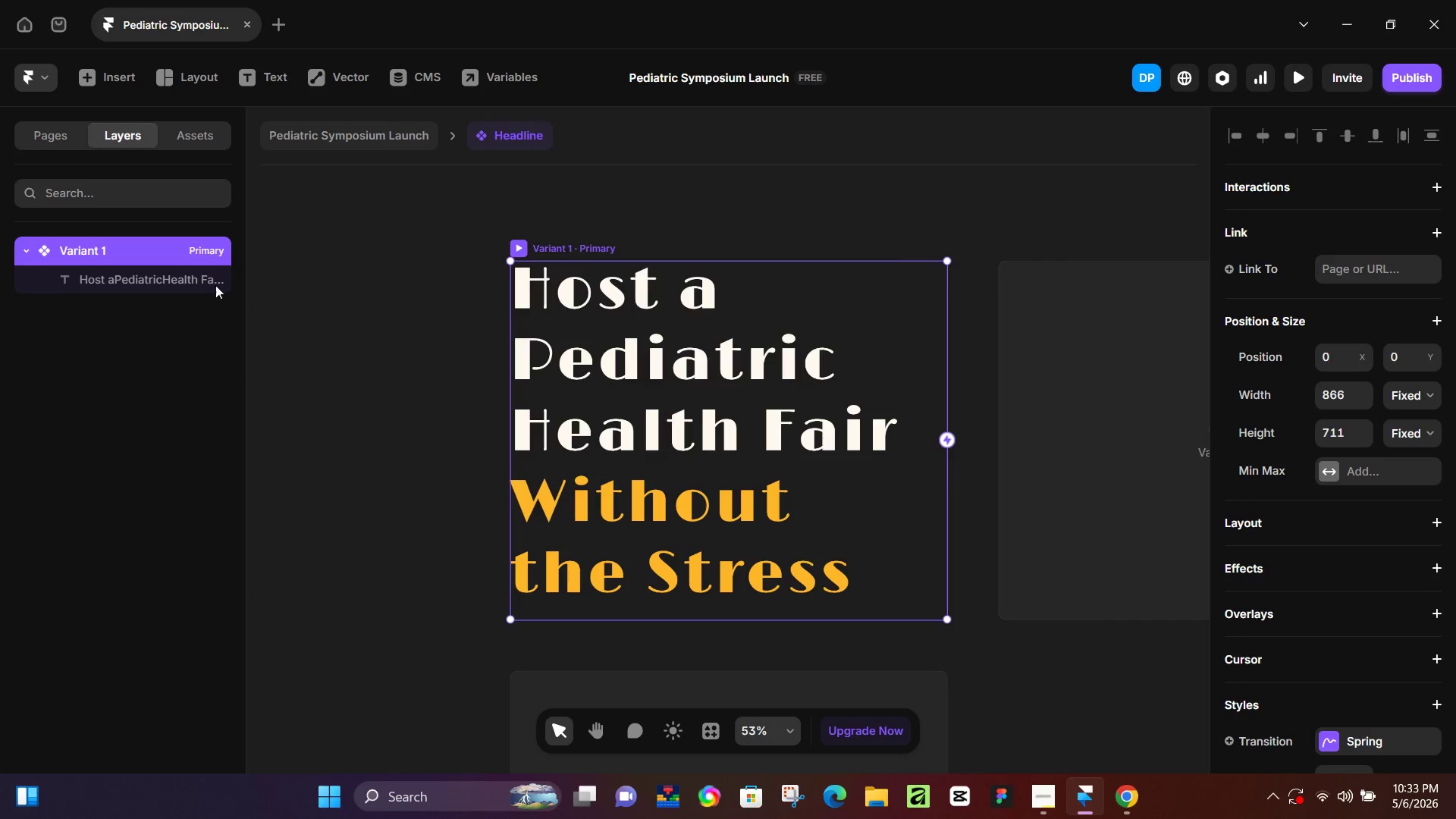 
double_click([136, 252])
 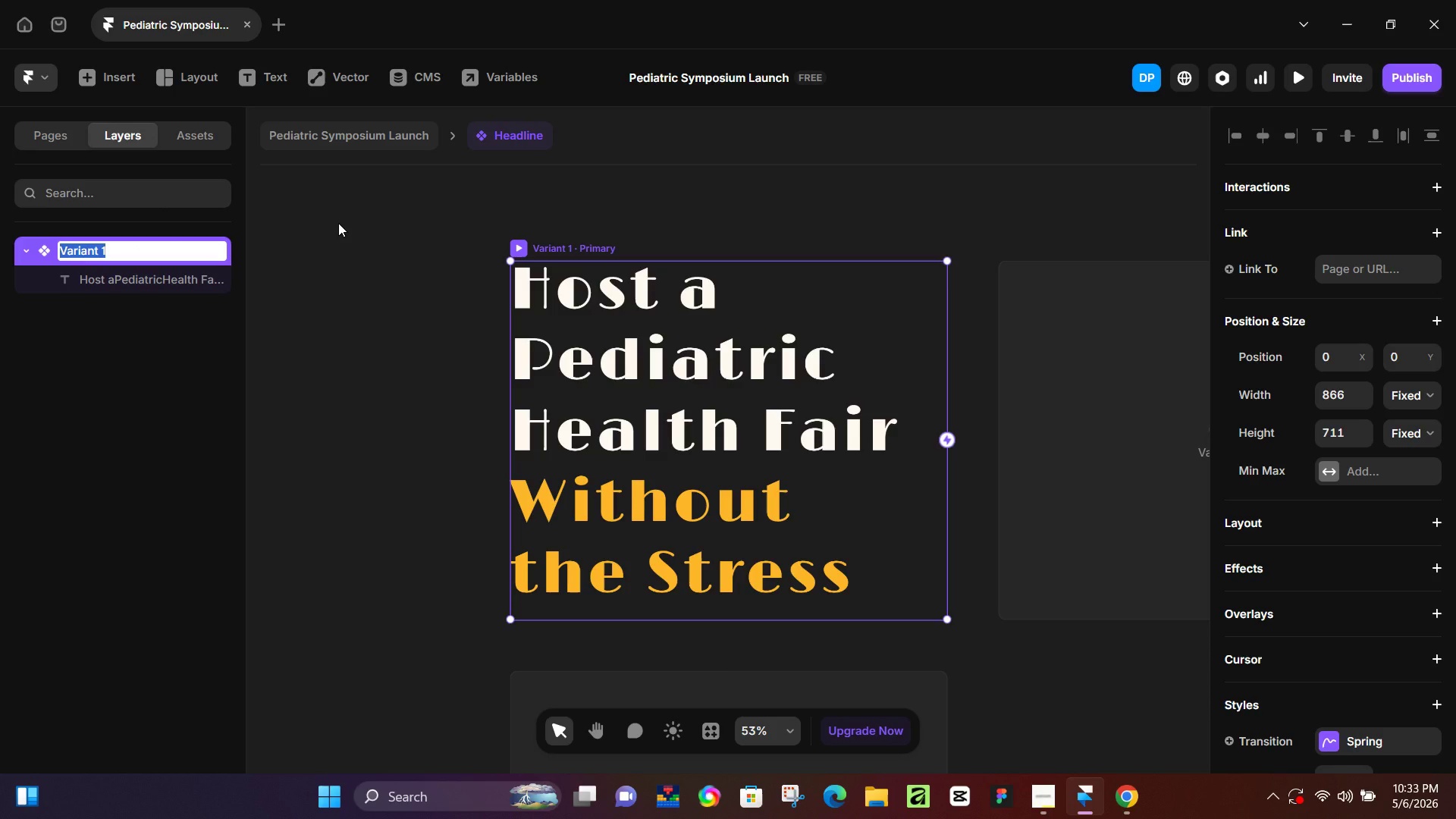 
type(Heading)
 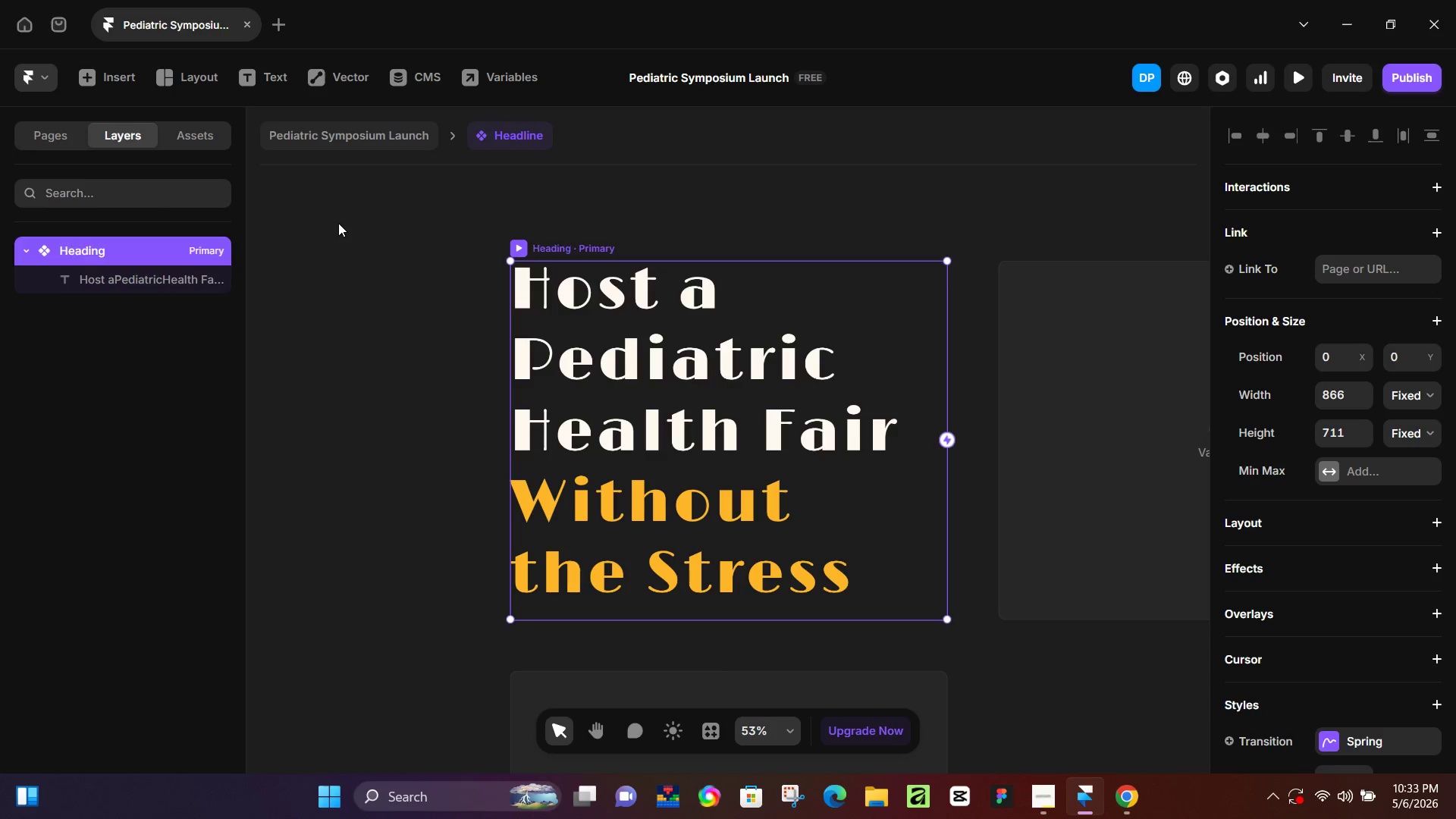 
key(Enter)
 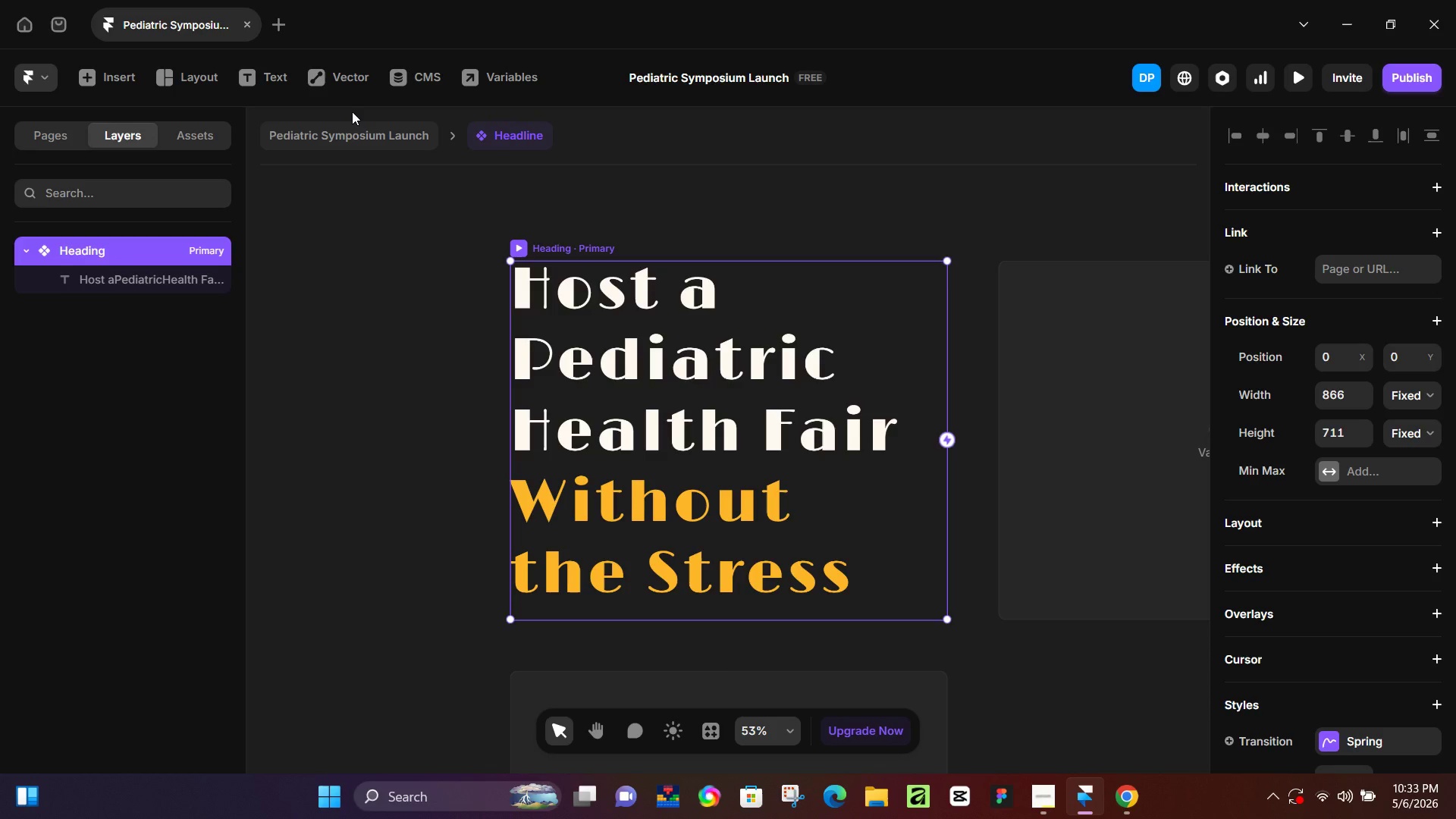 
double_click([351, 124])
 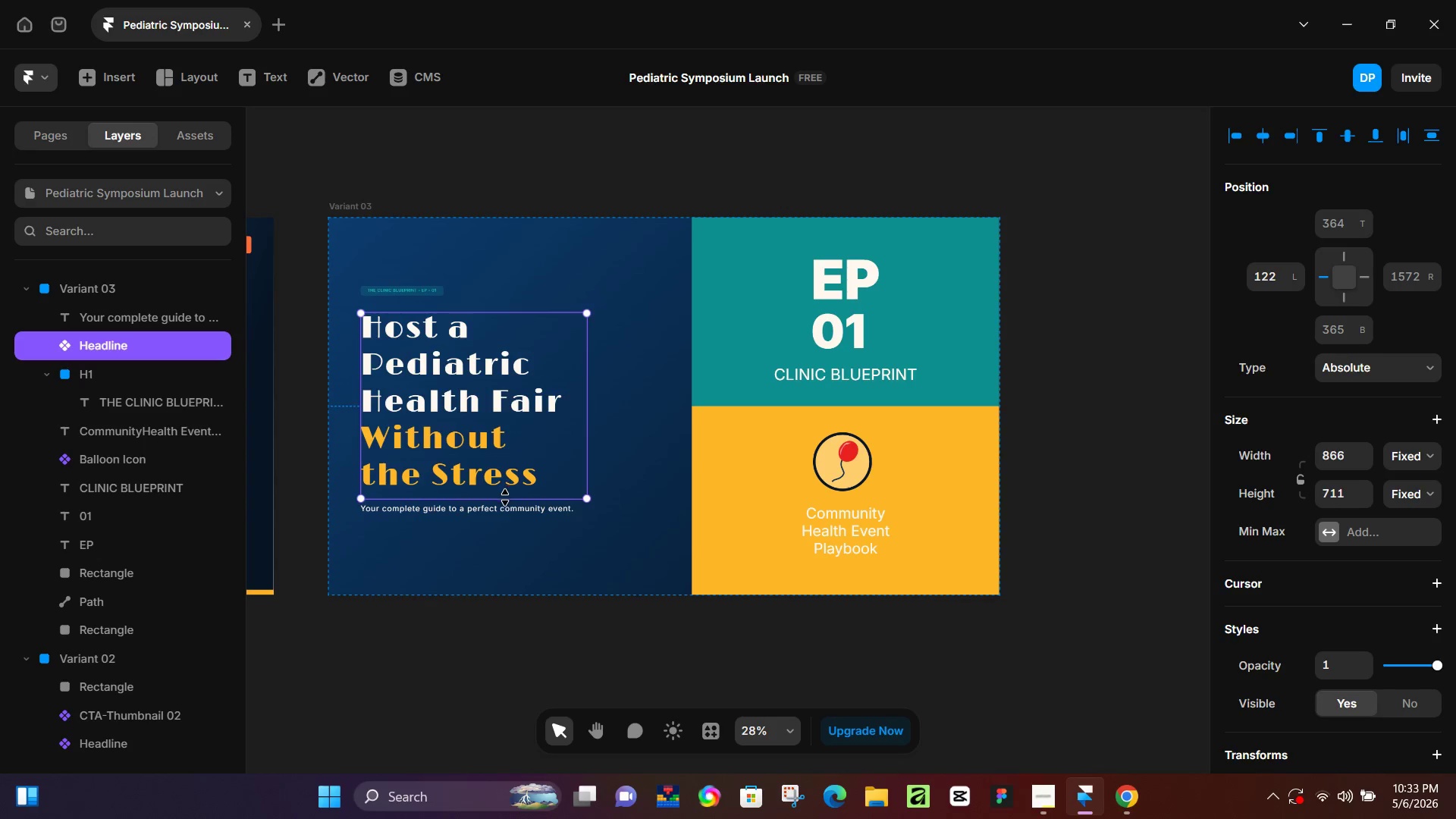 
left_click([505, 509])
 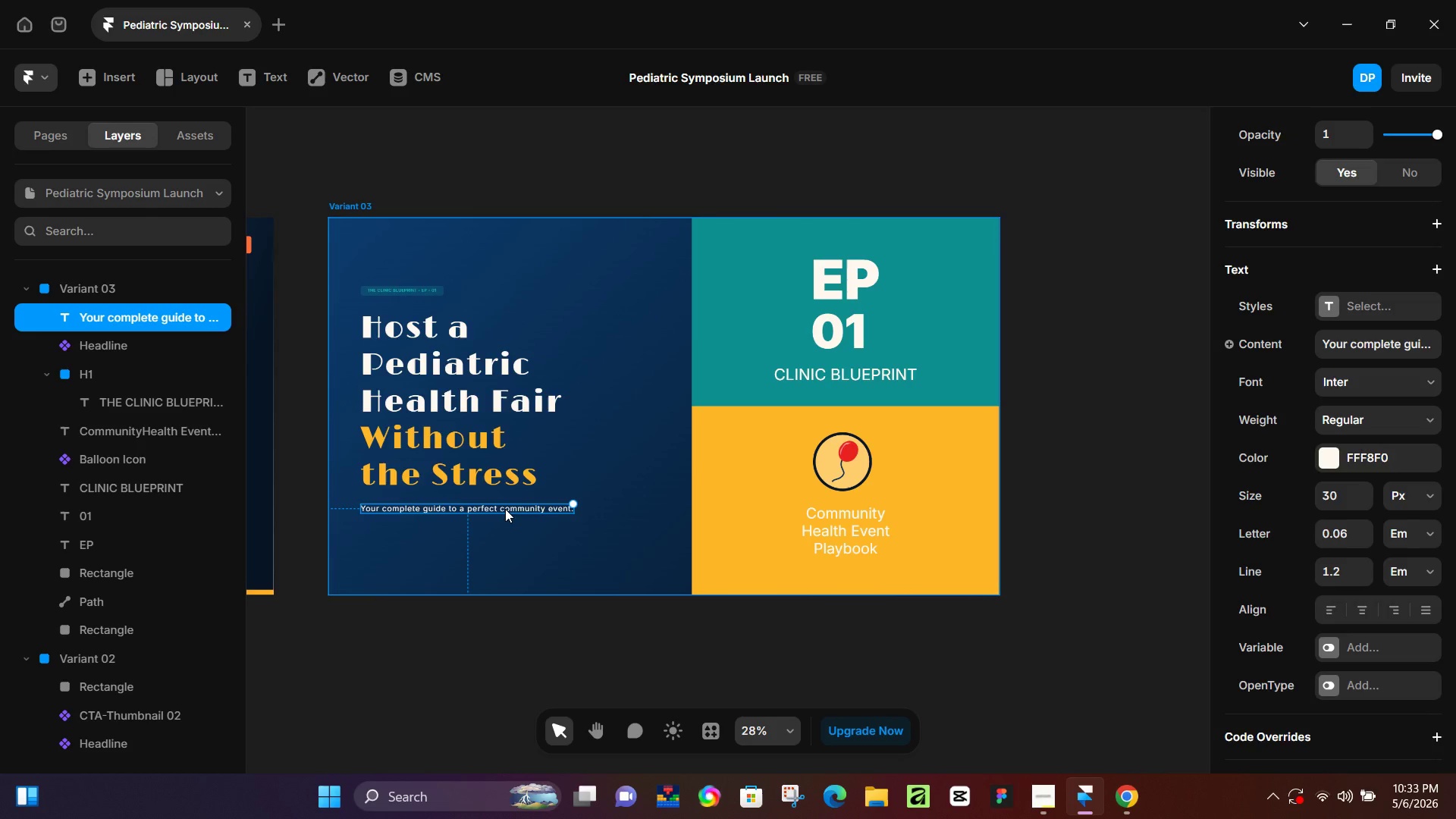 
key(Alt+Control+Enter)
 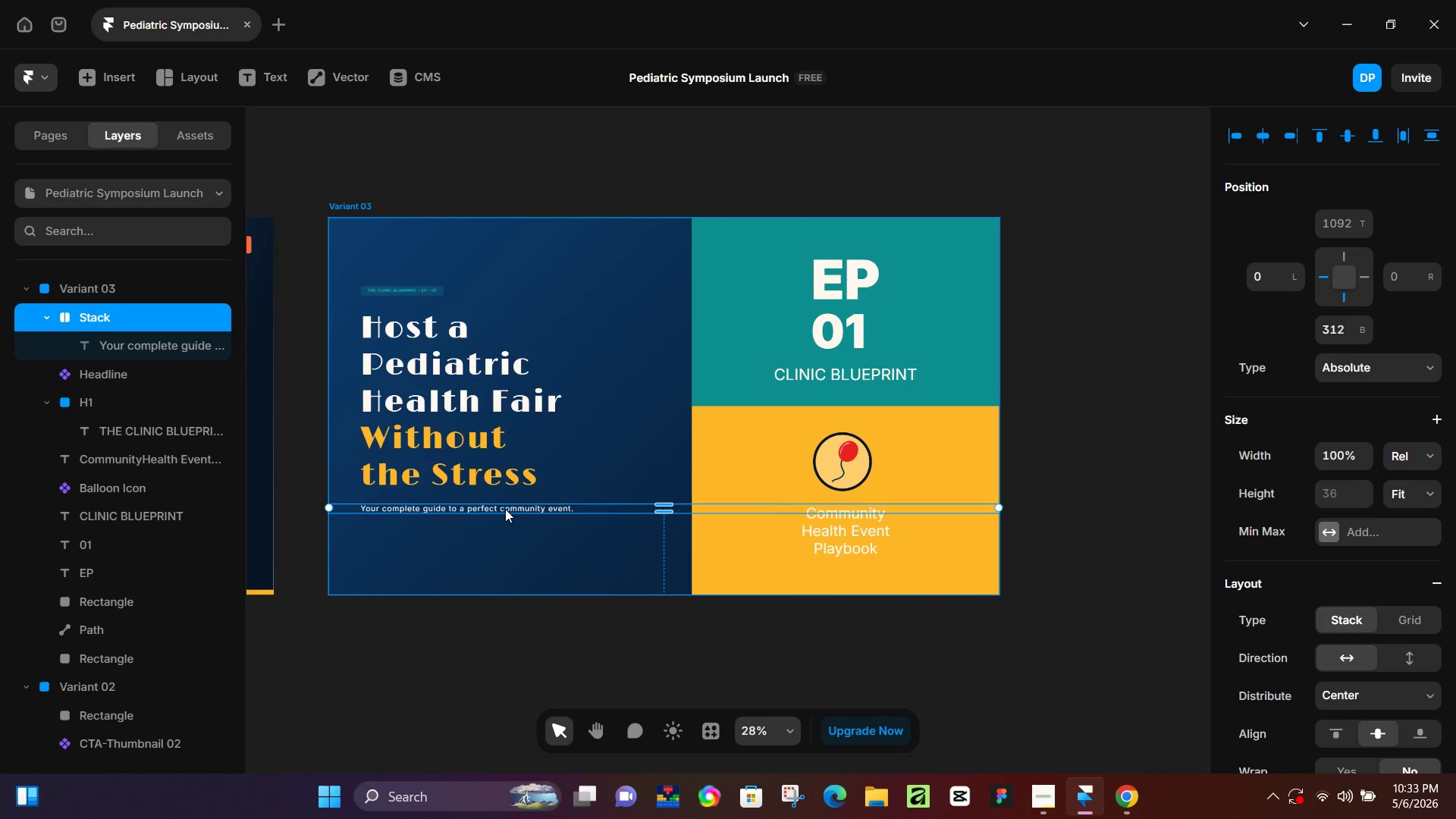 
key(Control+Z)
 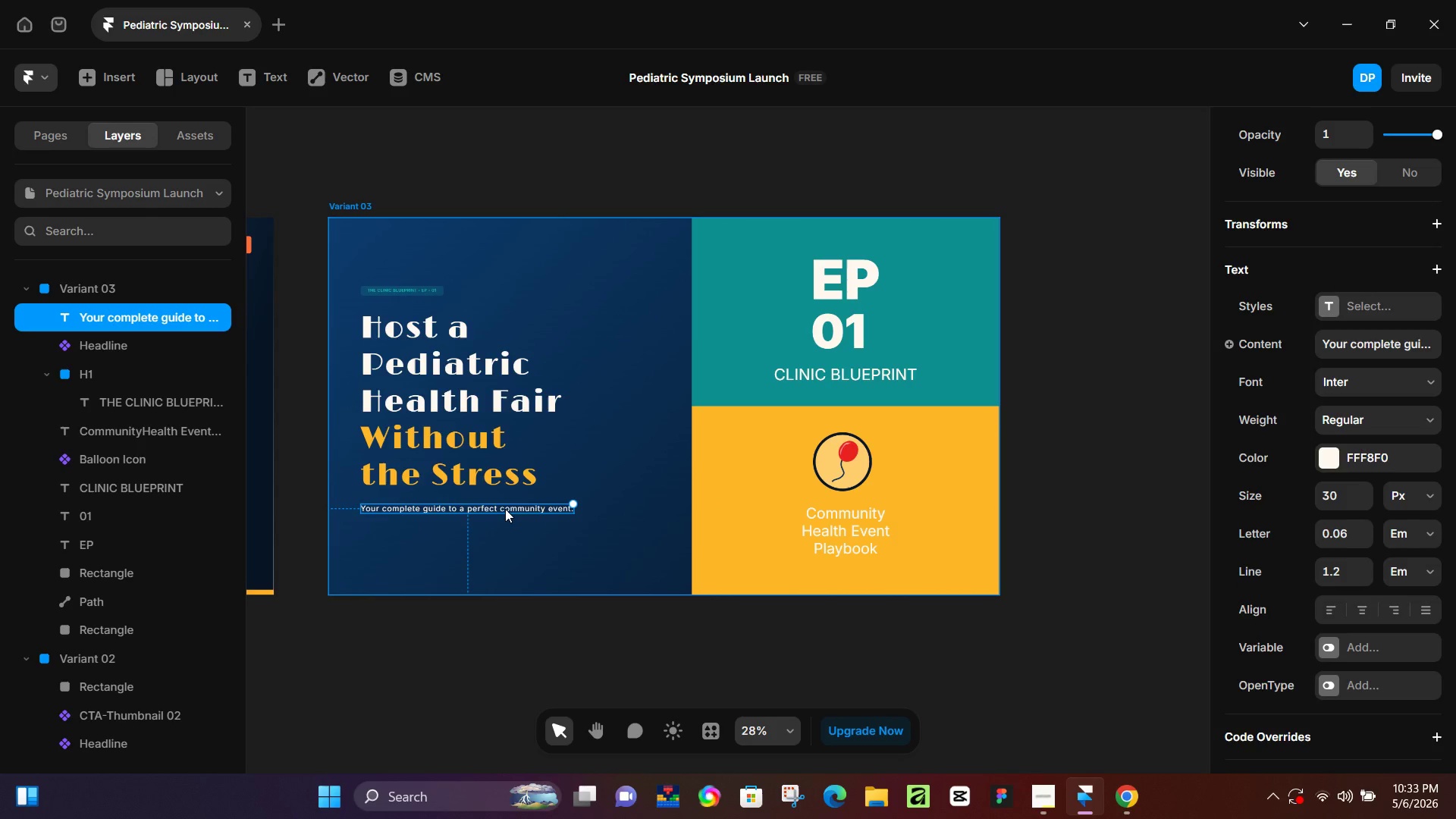 
key(Alt+Control+AltLeft)
 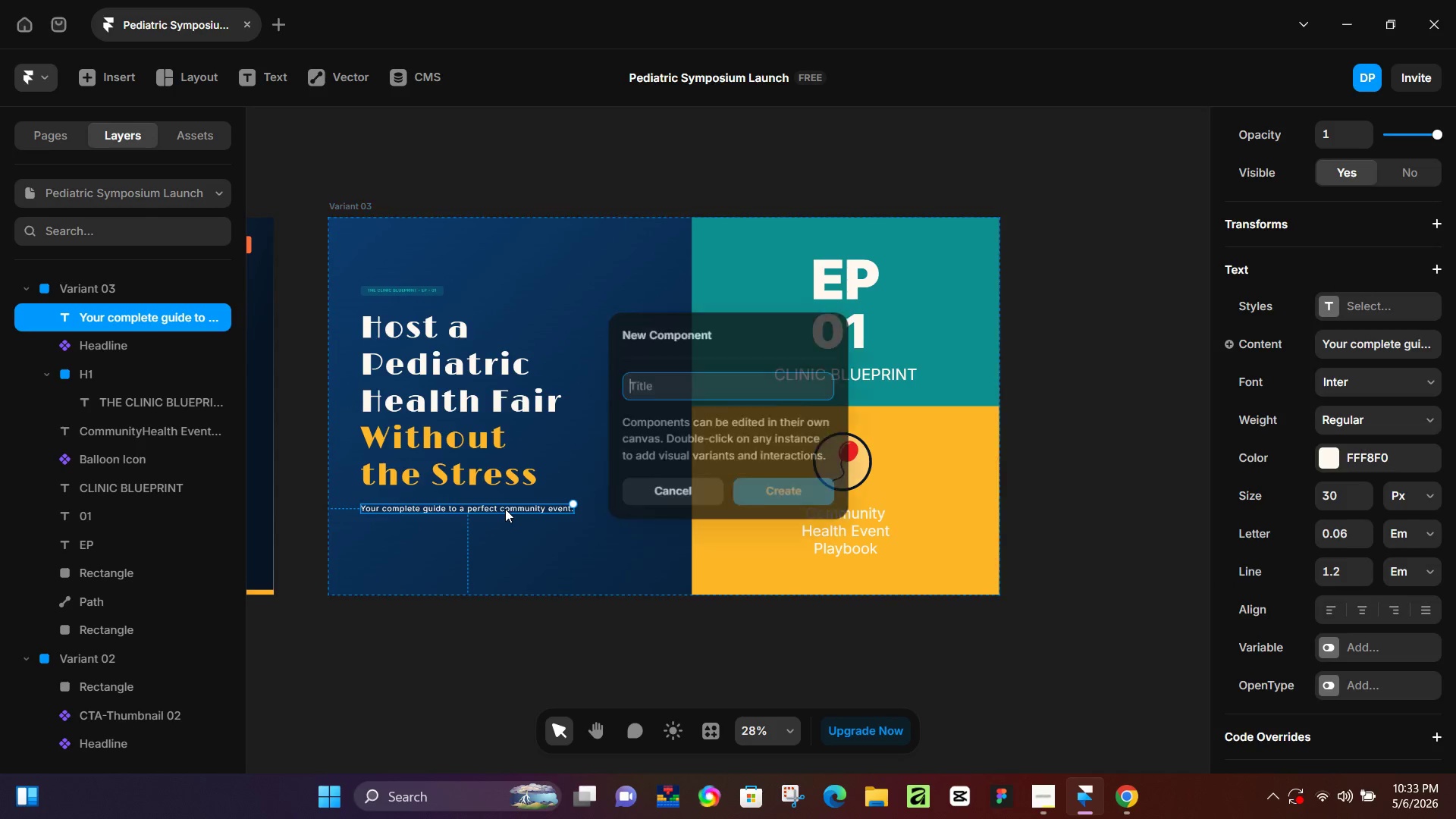 
key(Alt+Control+K)
 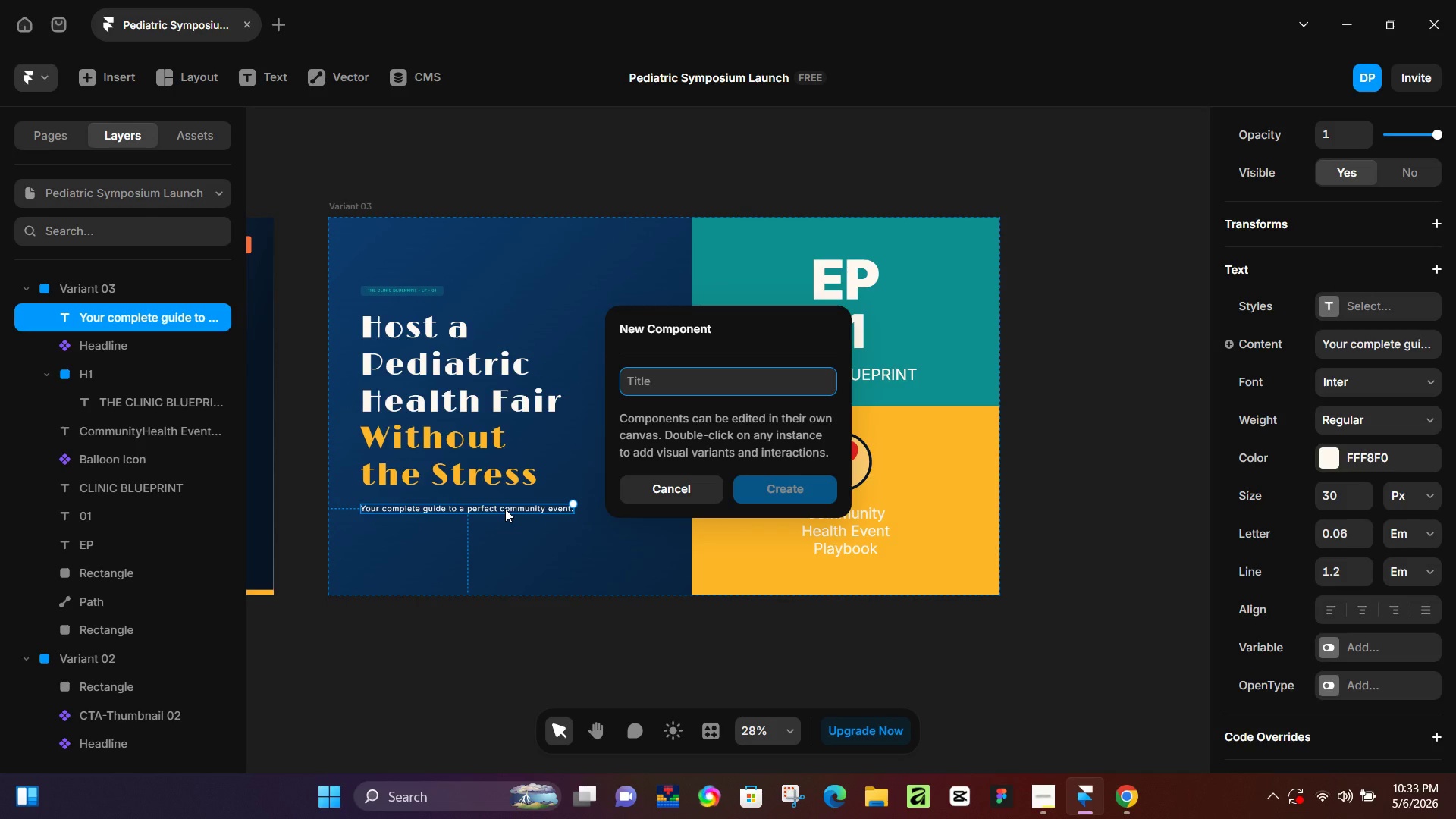 
type(SUb)
key(Backspace)
key(Backspace)
type(ub-heading)
 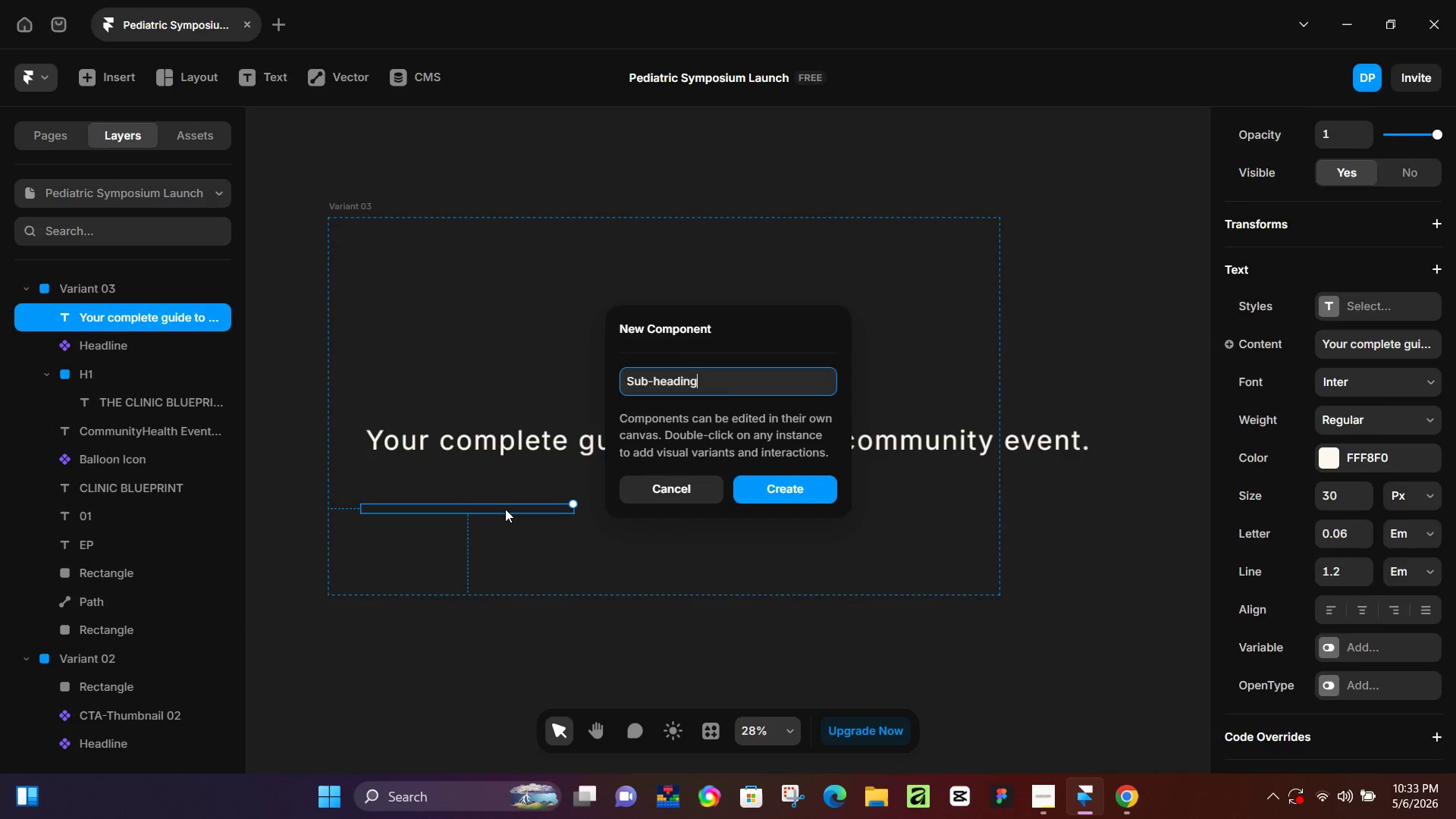 
key(Enter)
 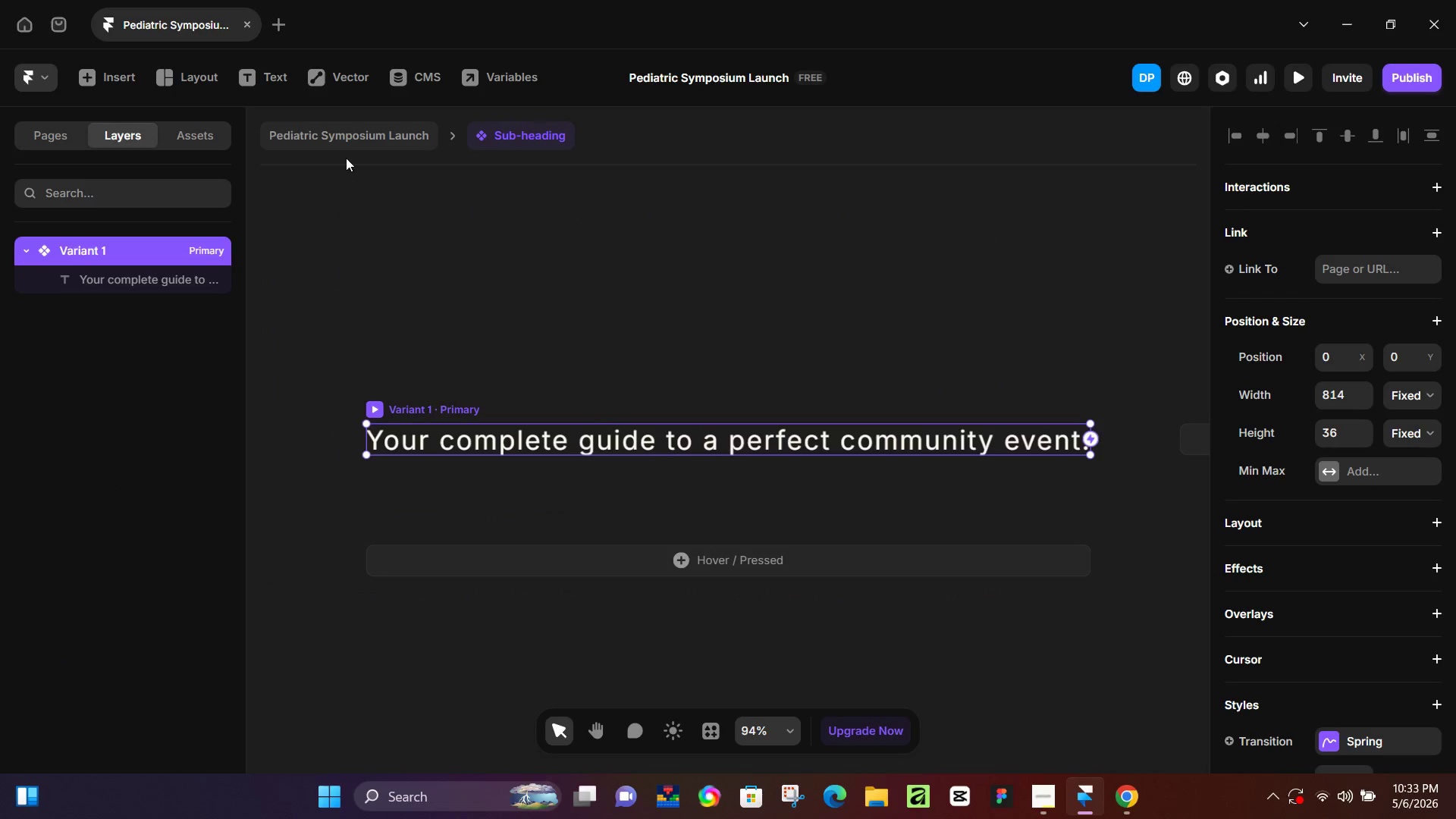 
left_click([369, 129])
 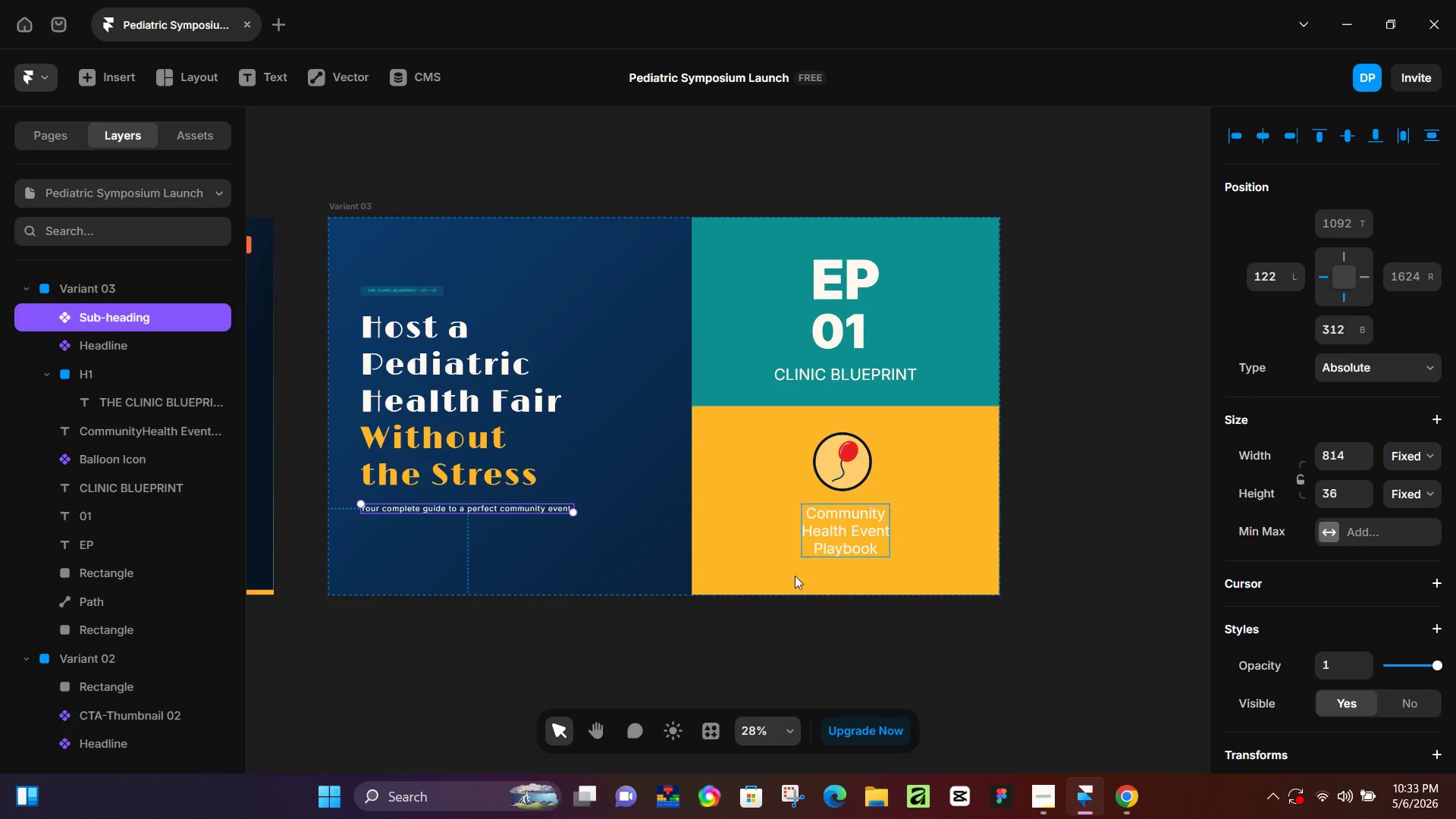 
hold_key(key=Space, duration=1.03)
 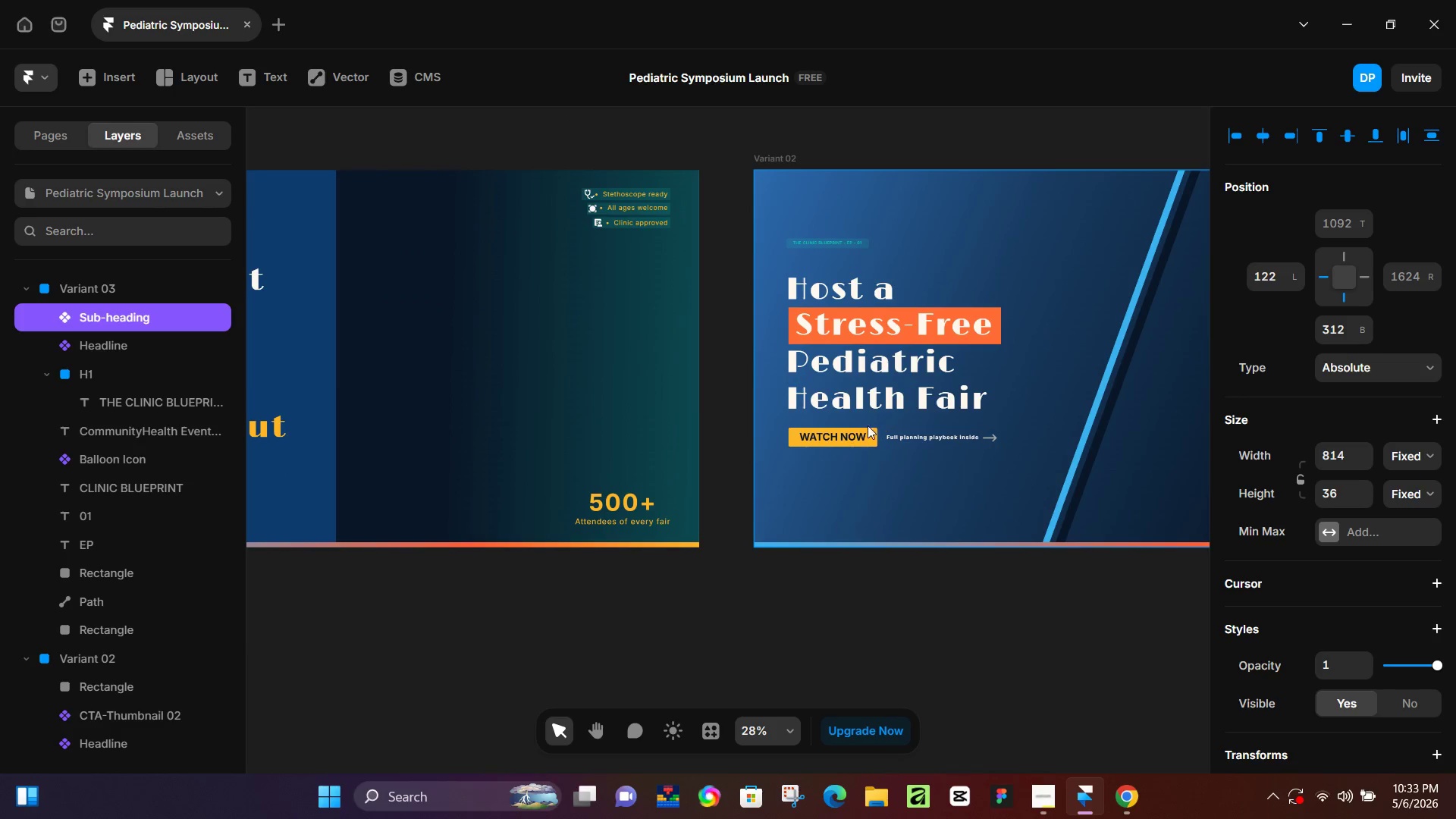 
left_click_drag(start_coordinate=[490, 657], to_coordinate=[1034, 623])
 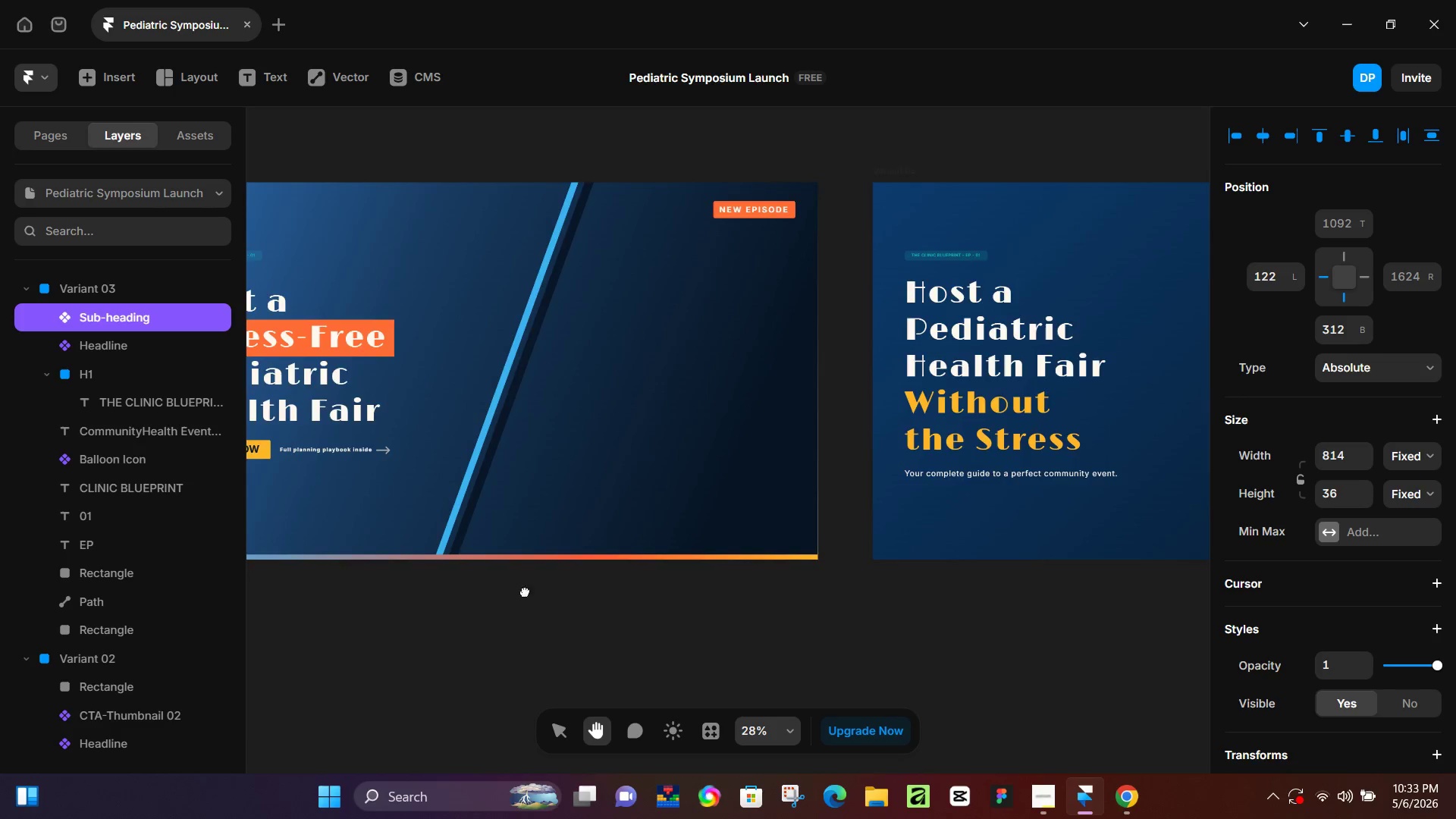 
left_click_drag(start_coordinate=[451, 592], to_coordinate=[1058, 579])
 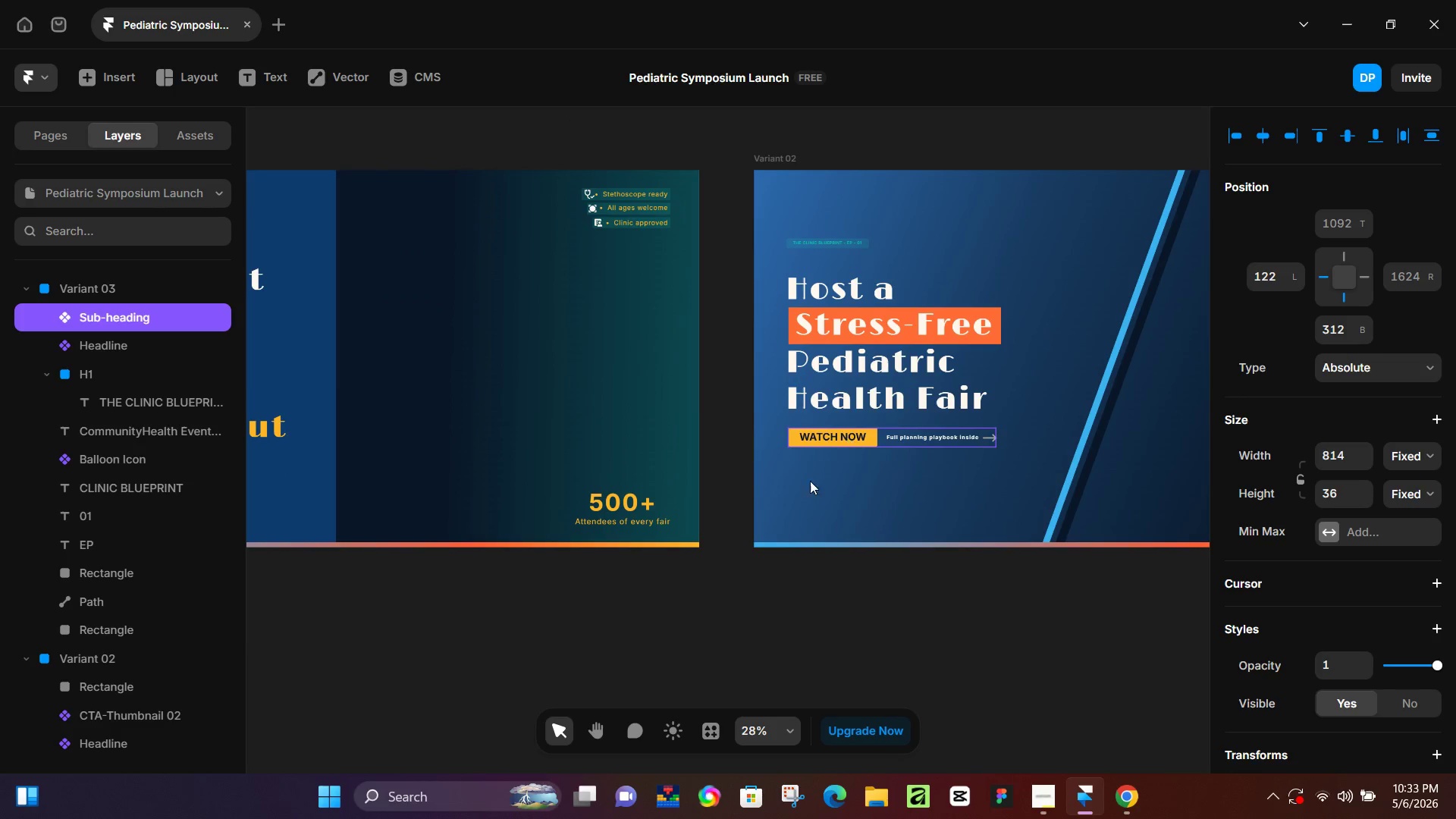 
hold_key(key=Space, duration=0.61)
 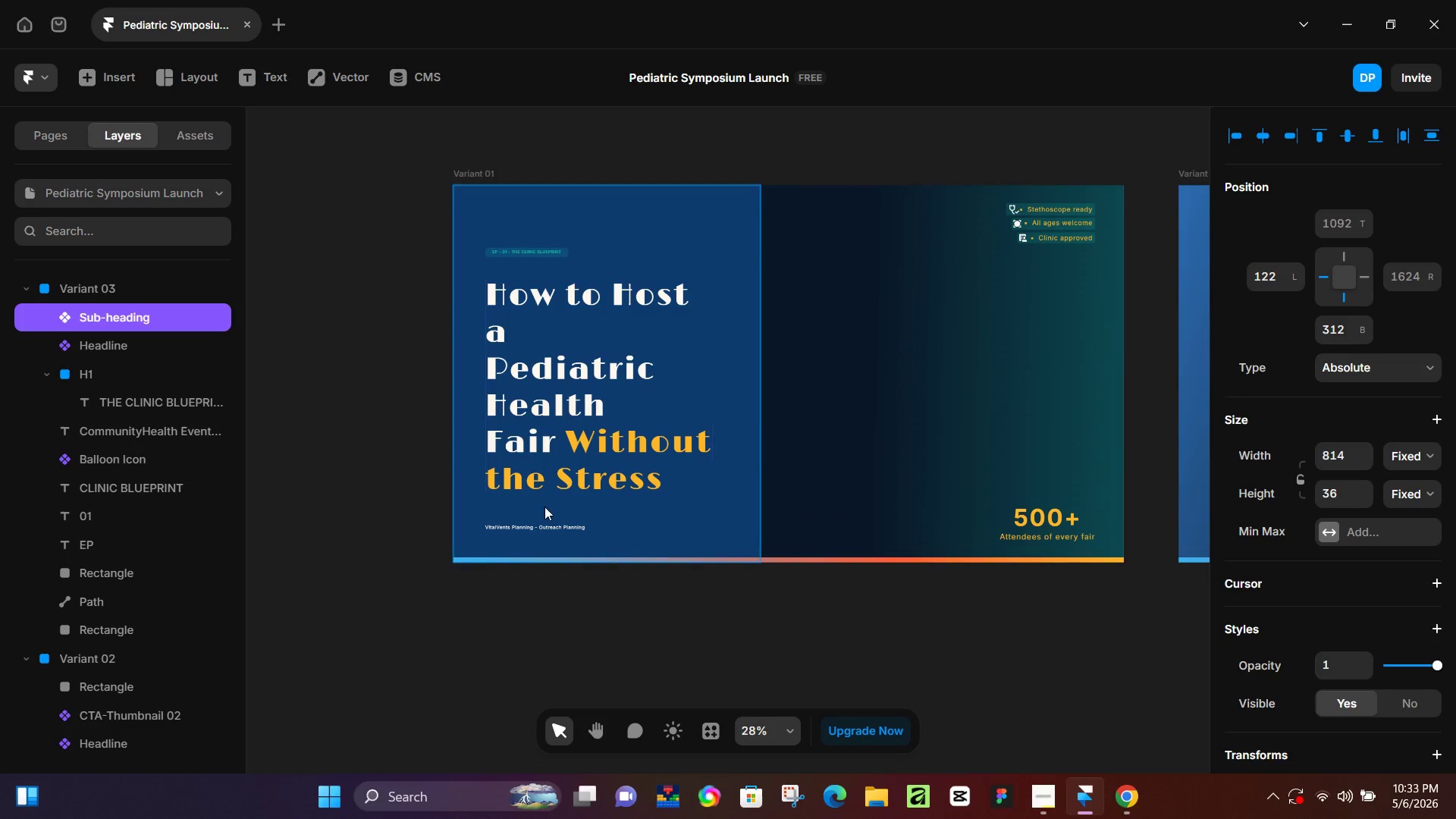 
left_click_drag(start_coordinate=[550, 524], to_coordinate=[974, 538])
 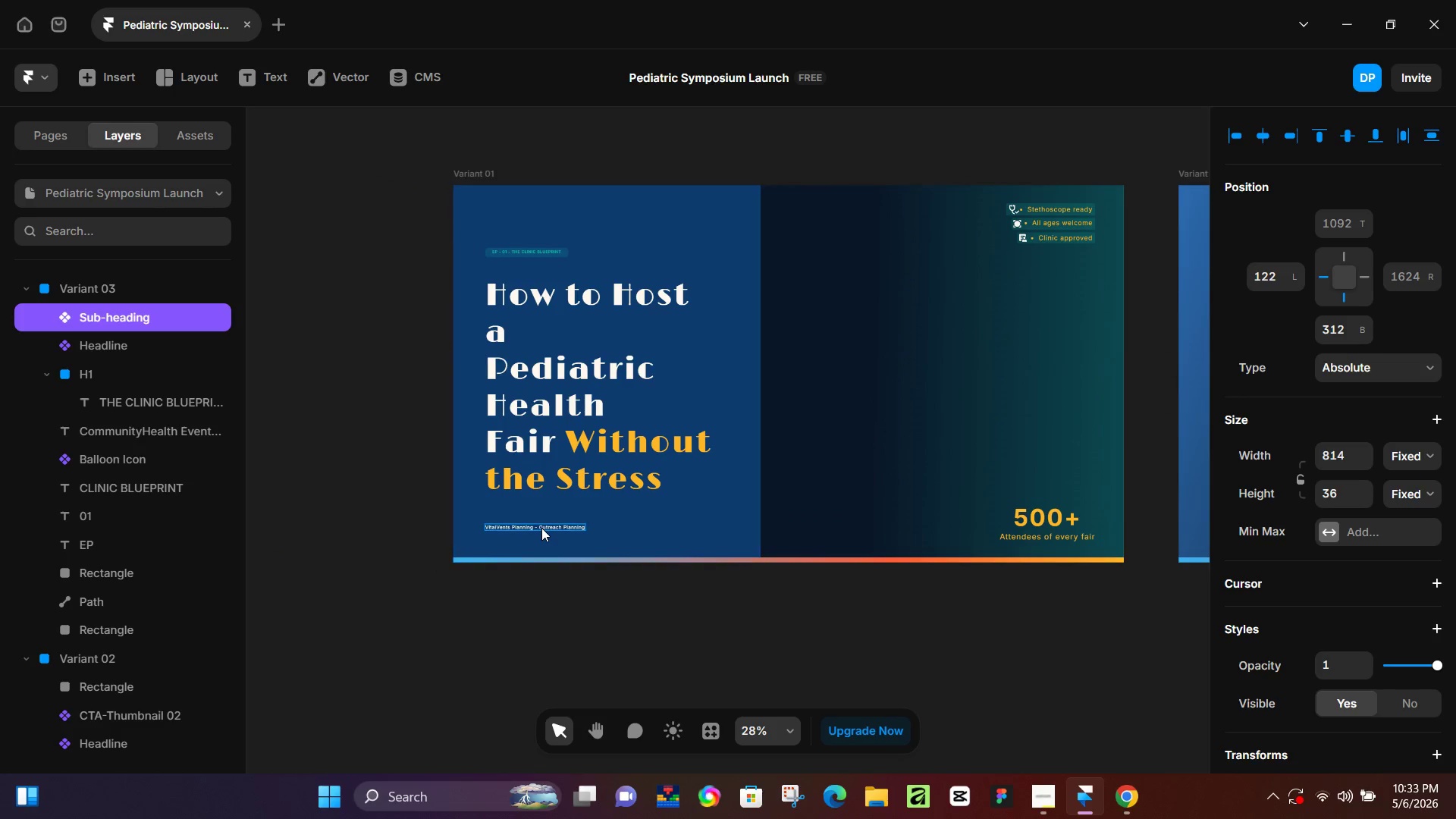 
left_click([541, 528])
 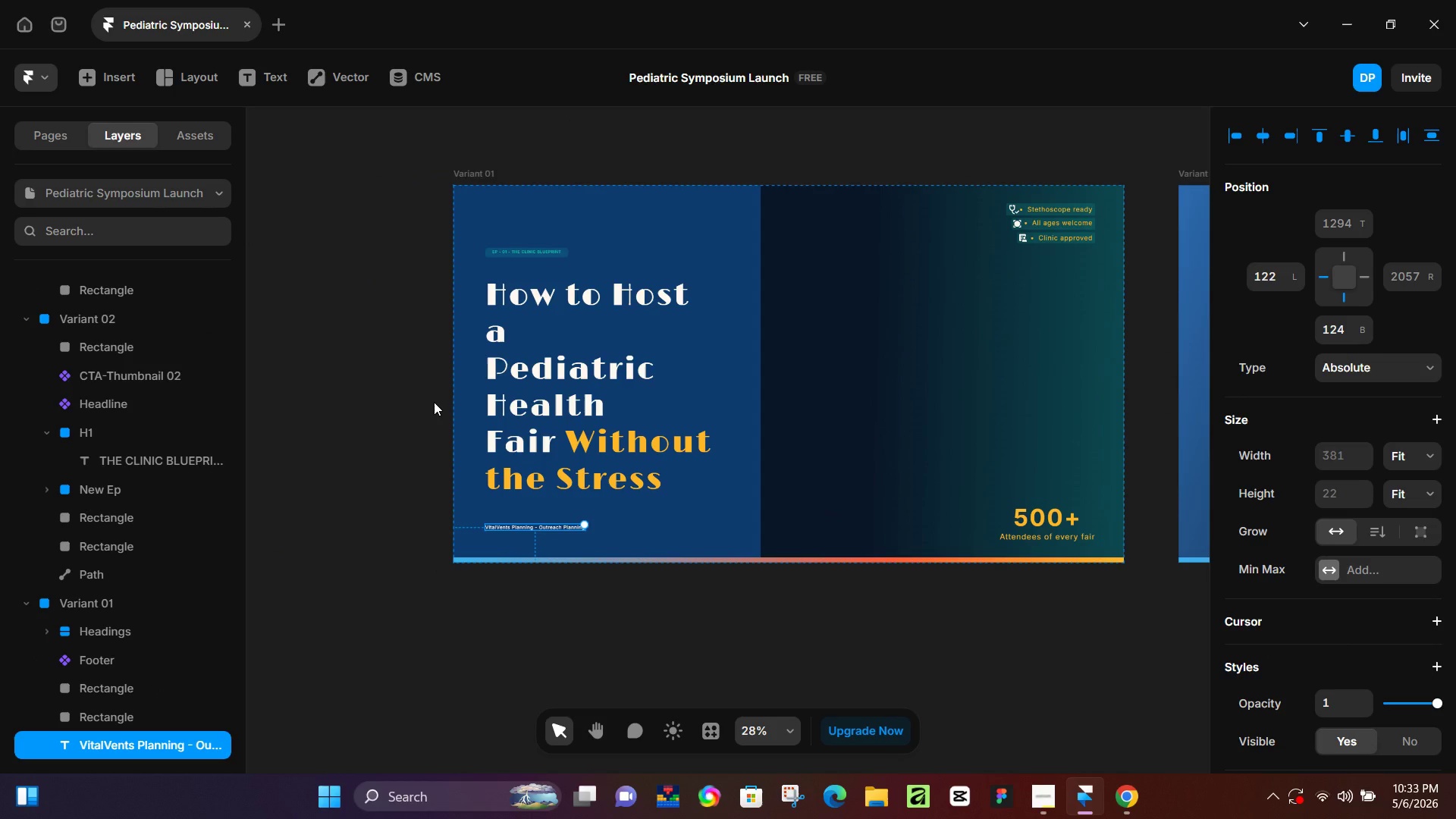 
key(Alt+Control+AltLeft)
 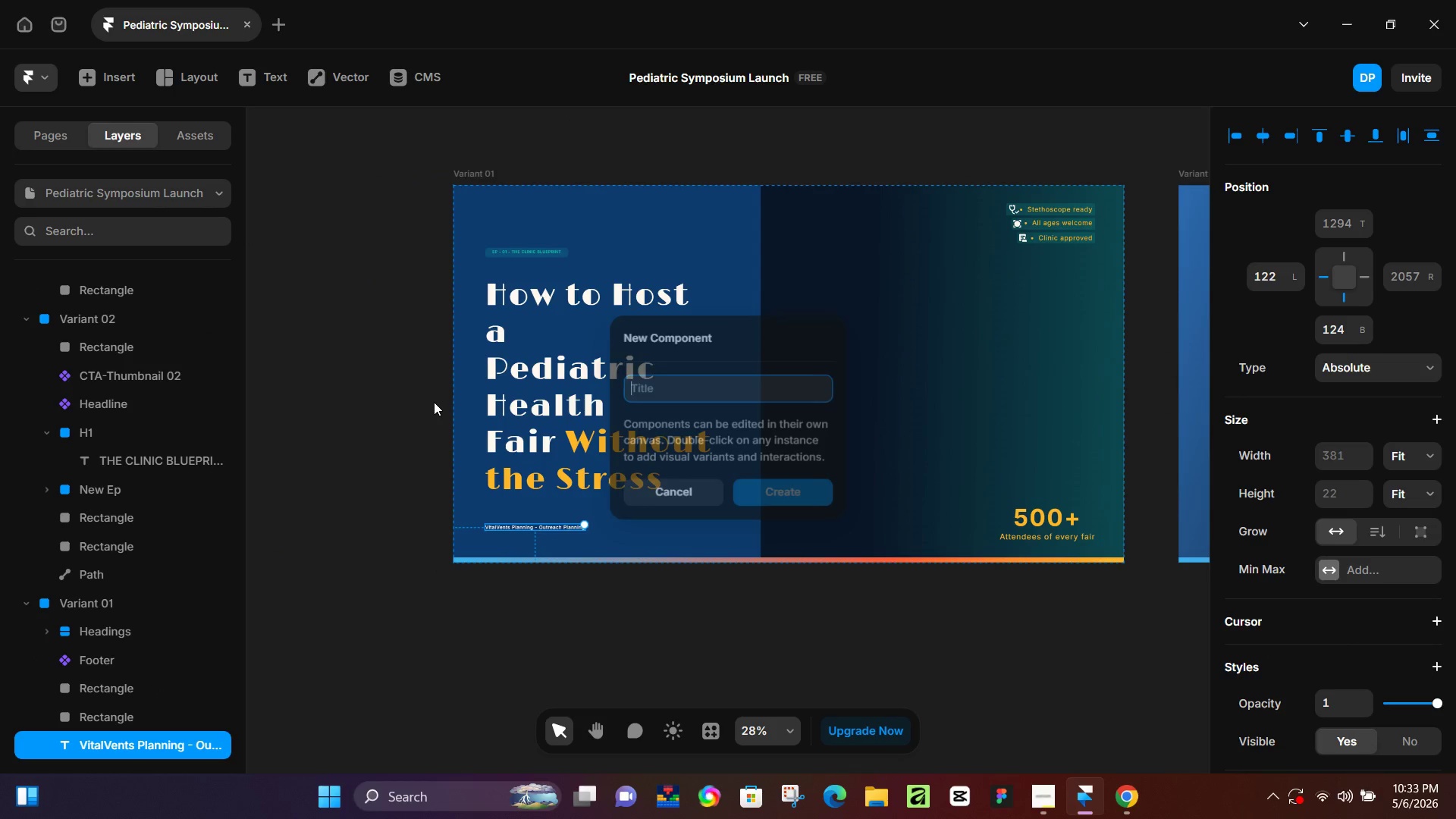 
key(Alt+Control+K)
 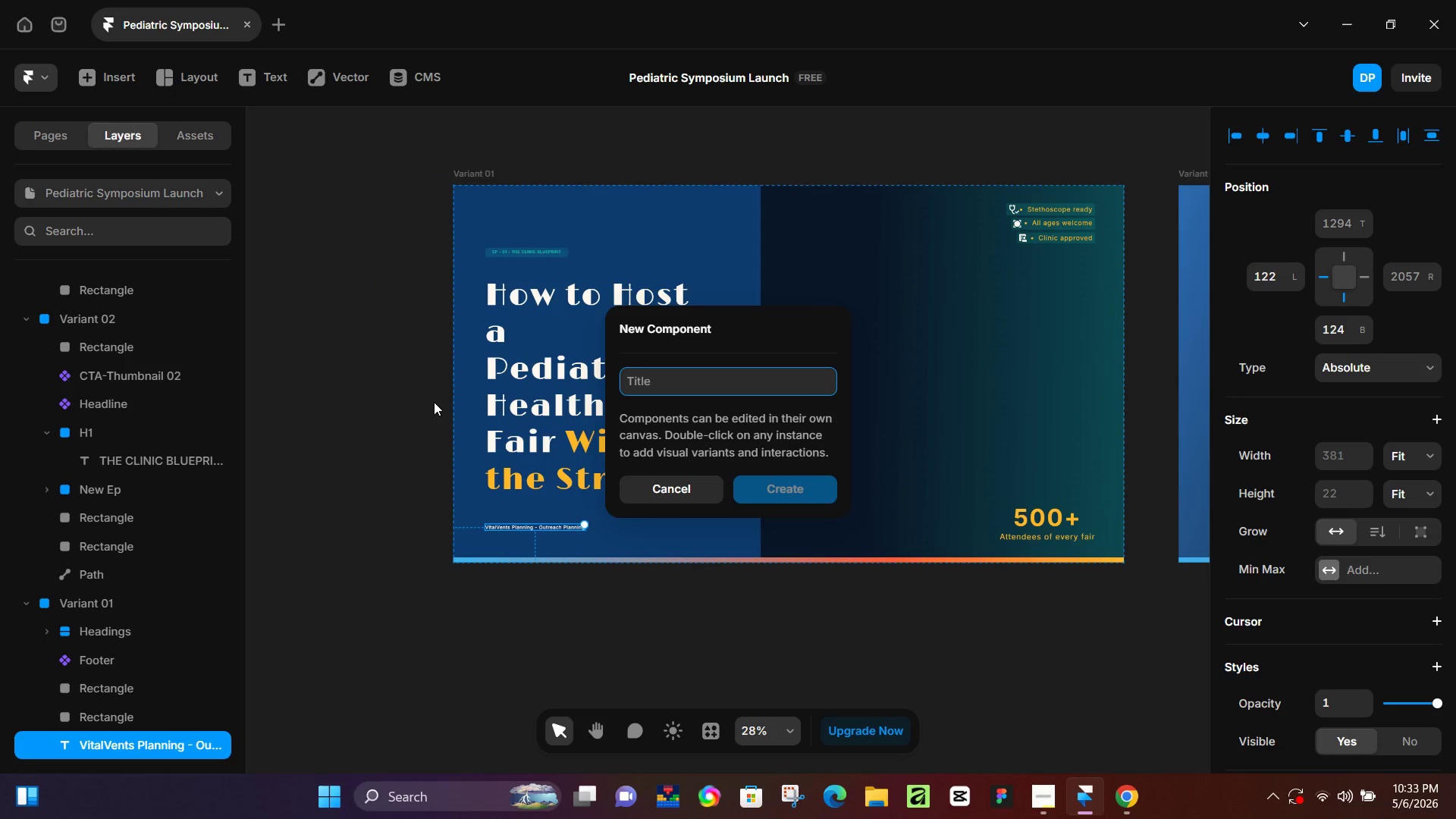 
type(Sub-headeig)
key(Backspace)
type(n)
key(Backspace)
key(Backspace)
key(Backspace)
type(ing)
 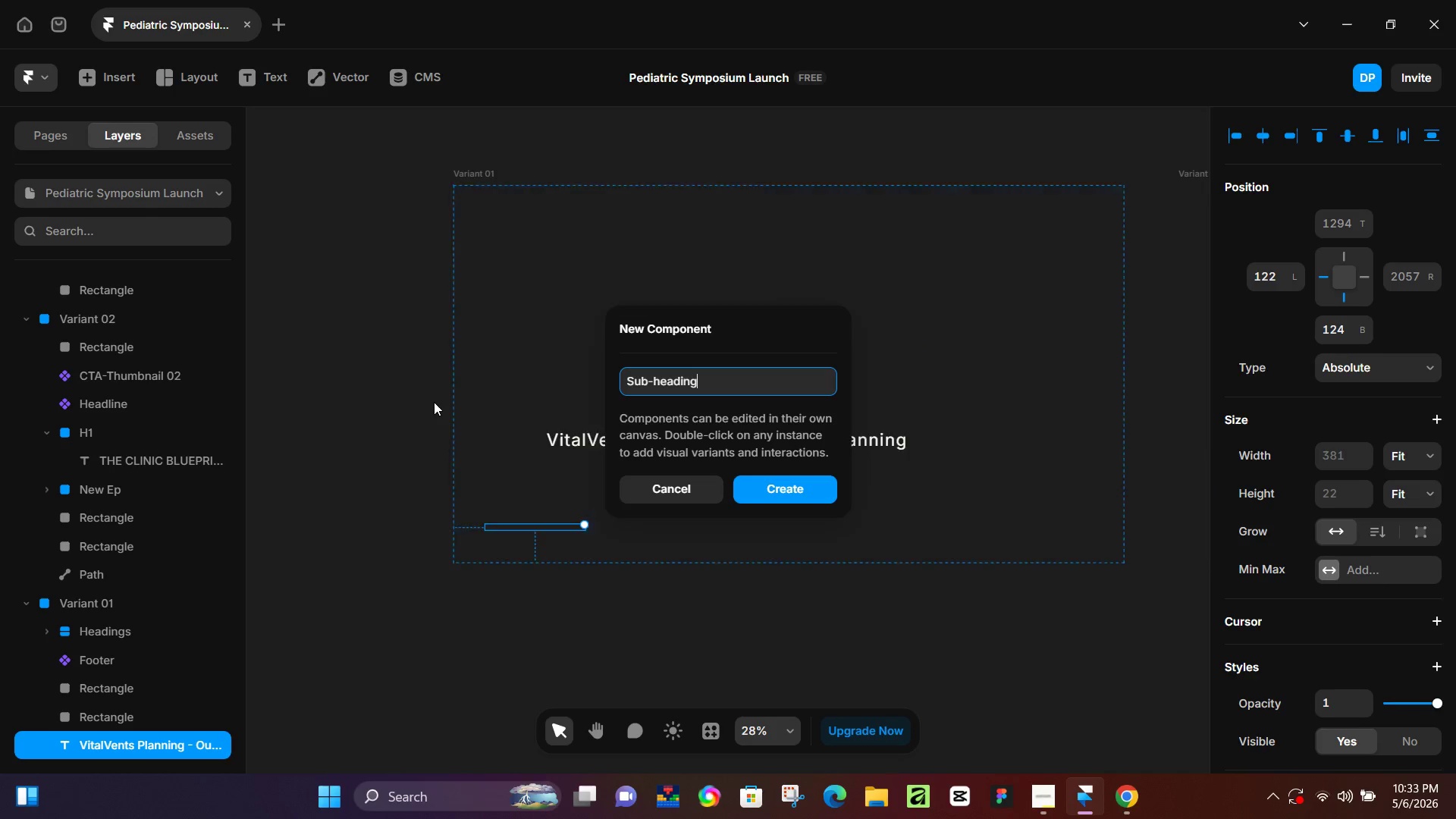 
key(Enter)
 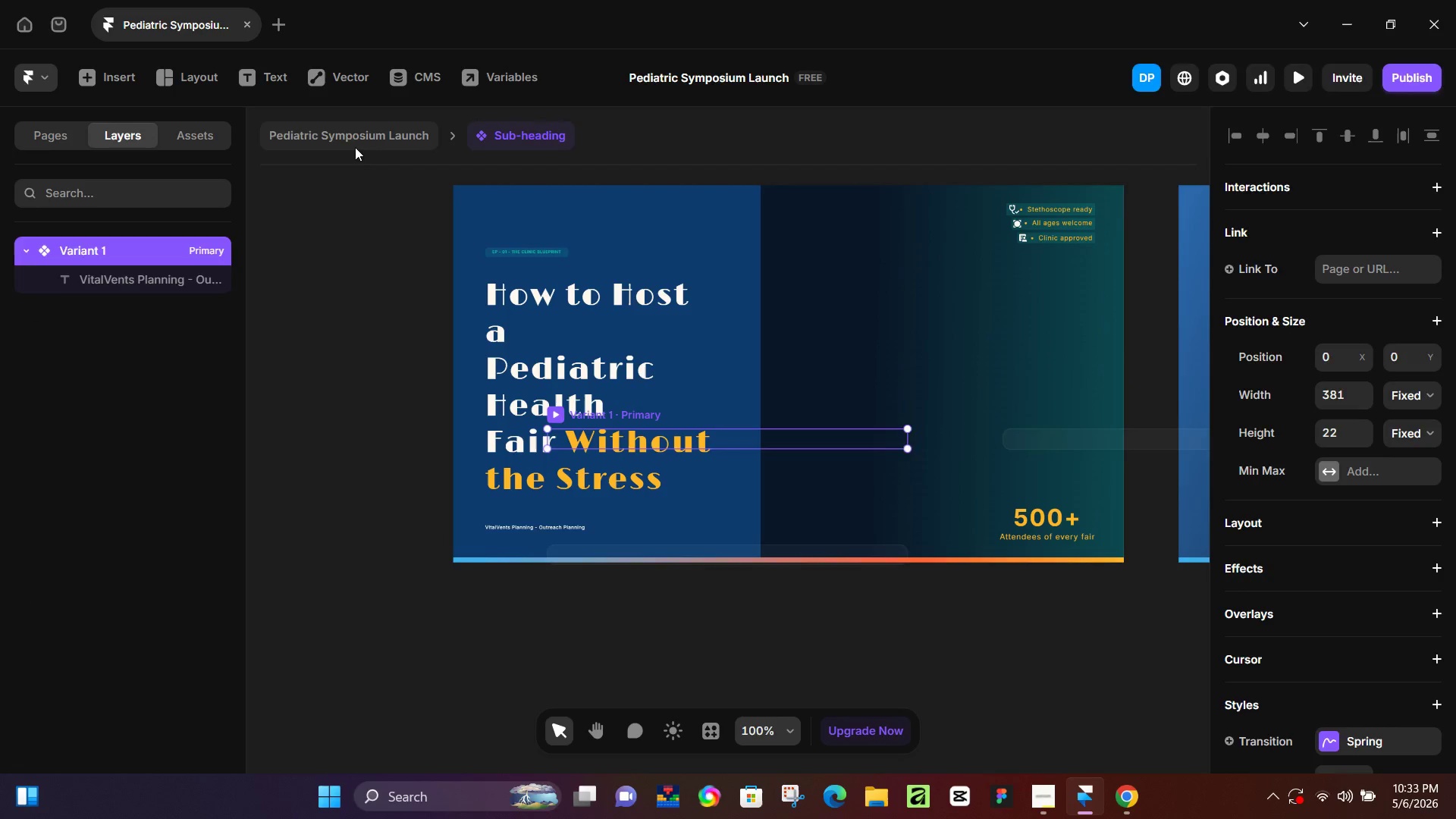 
double_click([372, 121])
 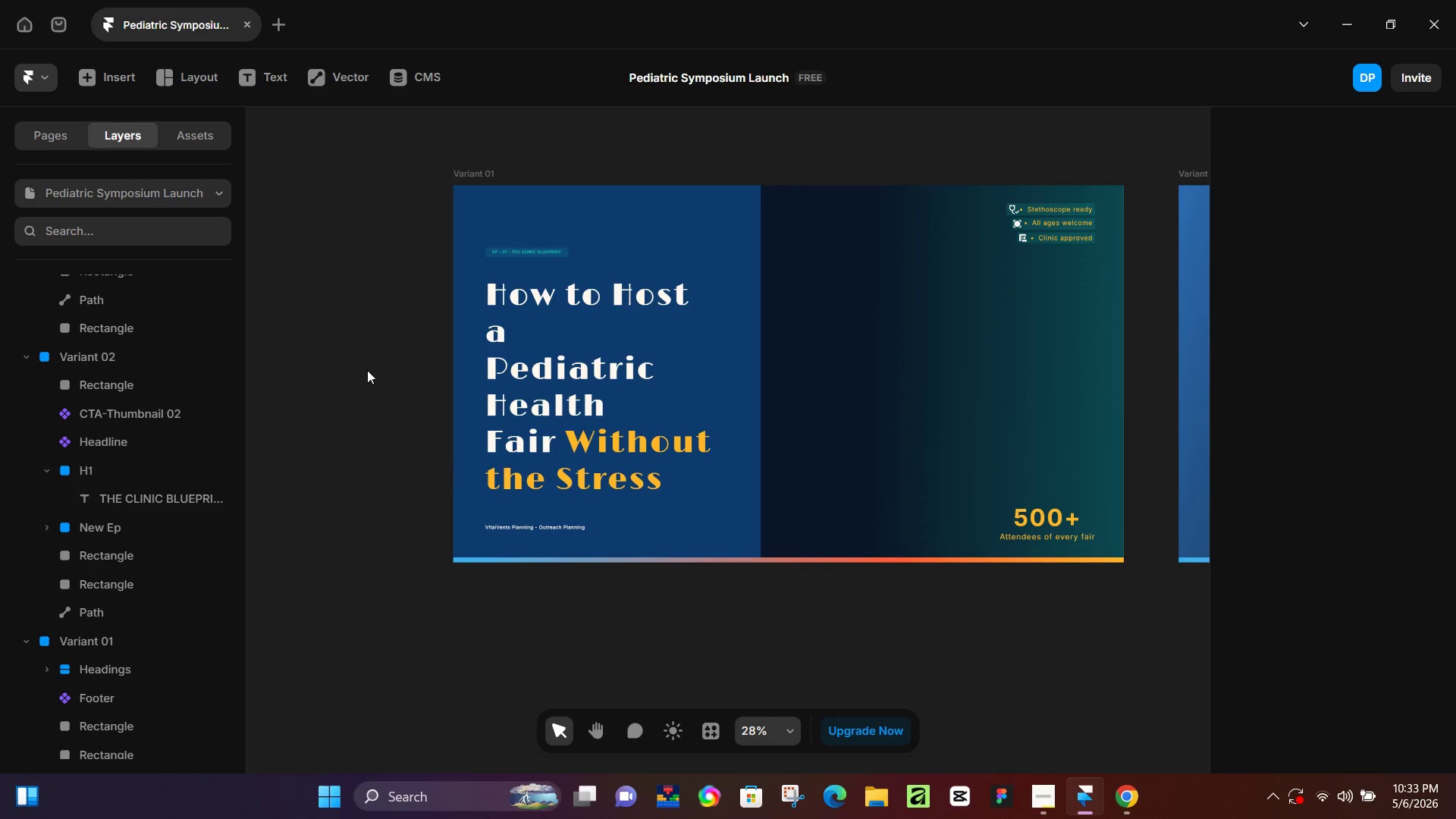 
left_click([367, 370])
 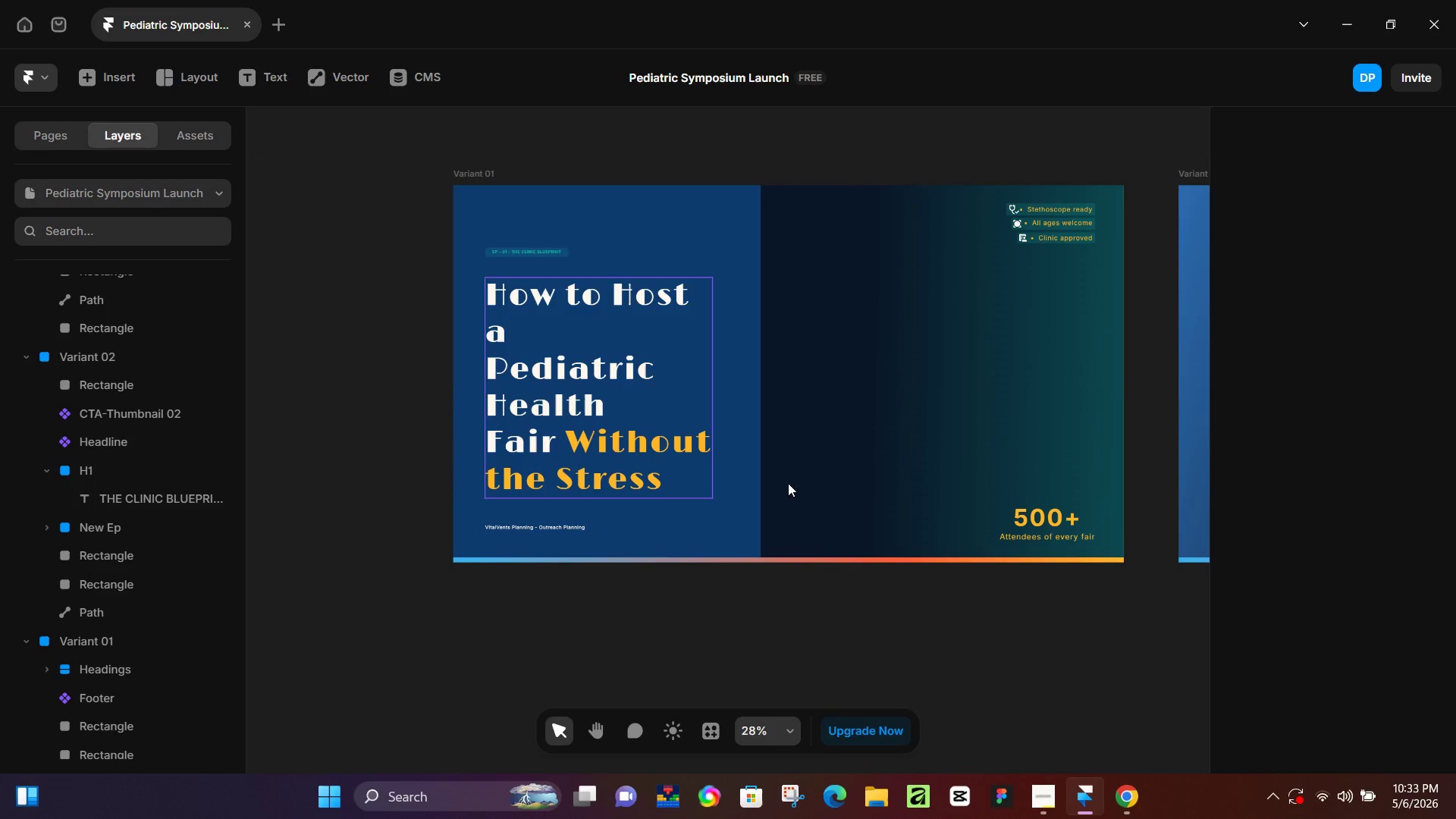 
hold_key(key=Space, duration=1.5)
 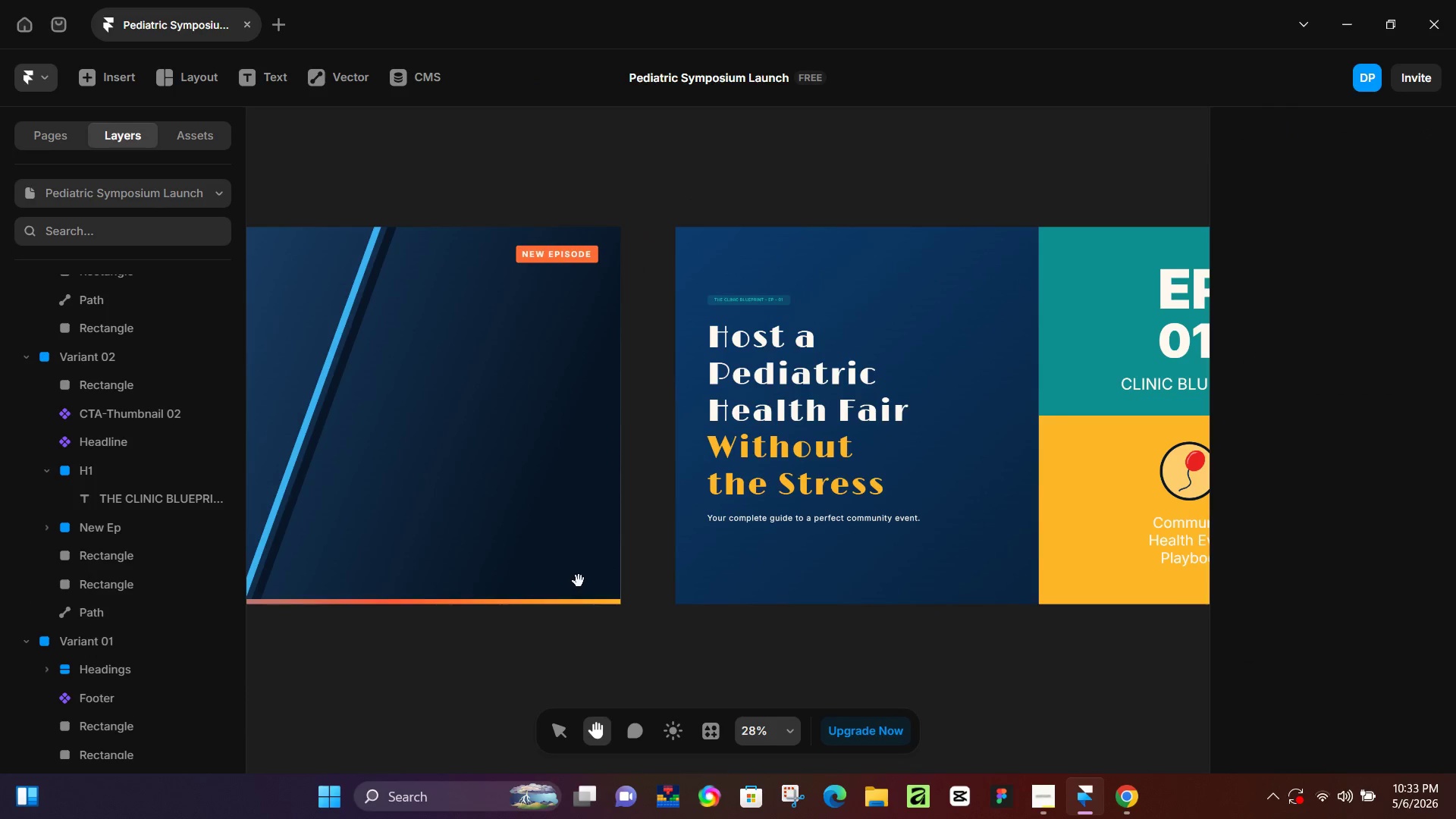 
left_click_drag(start_coordinate=[978, 522], to_coordinate=[362, 592])
 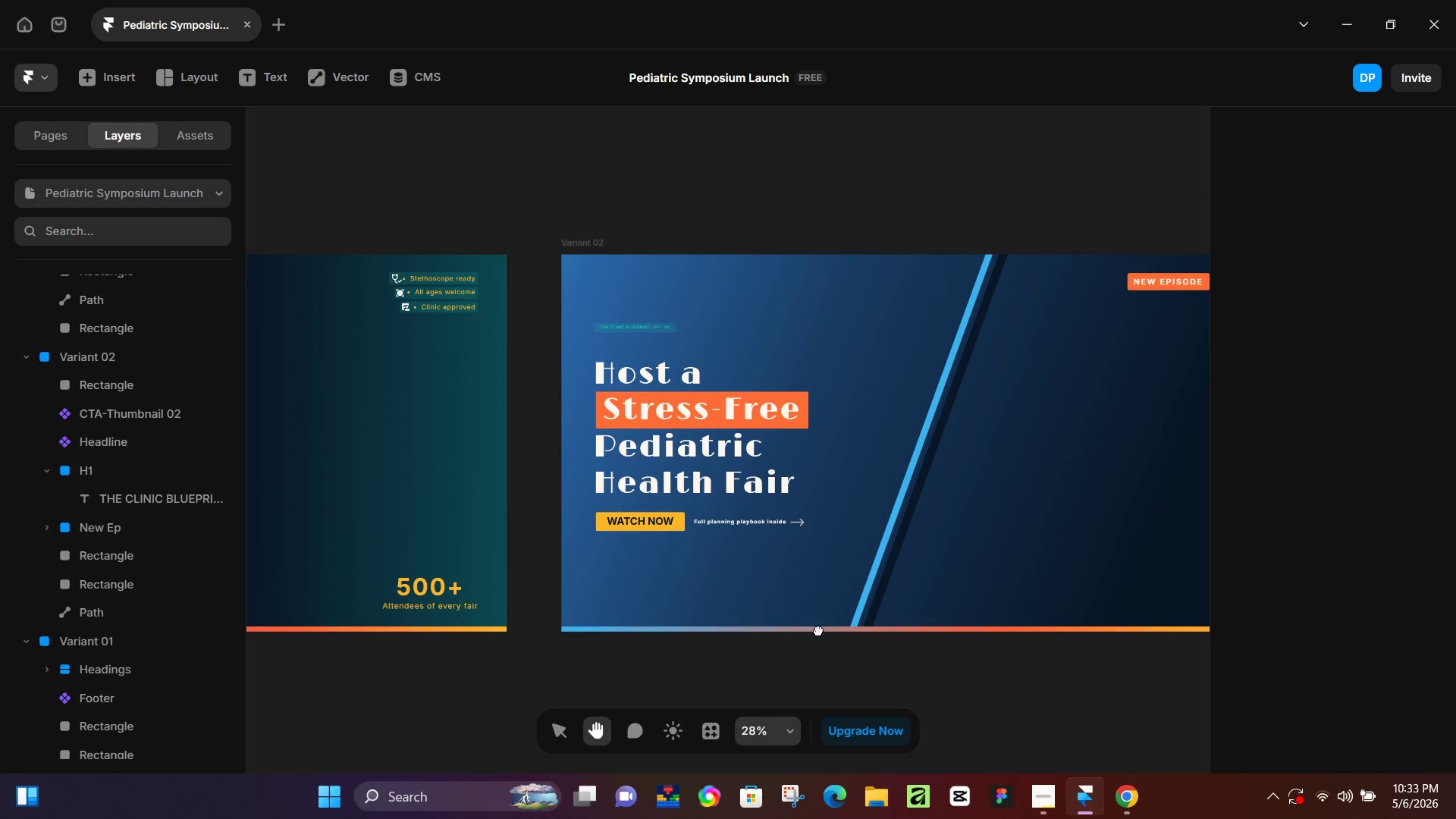 
left_click_drag(start_coordinate=[817, 630], to_coordinate=[317, 467])
 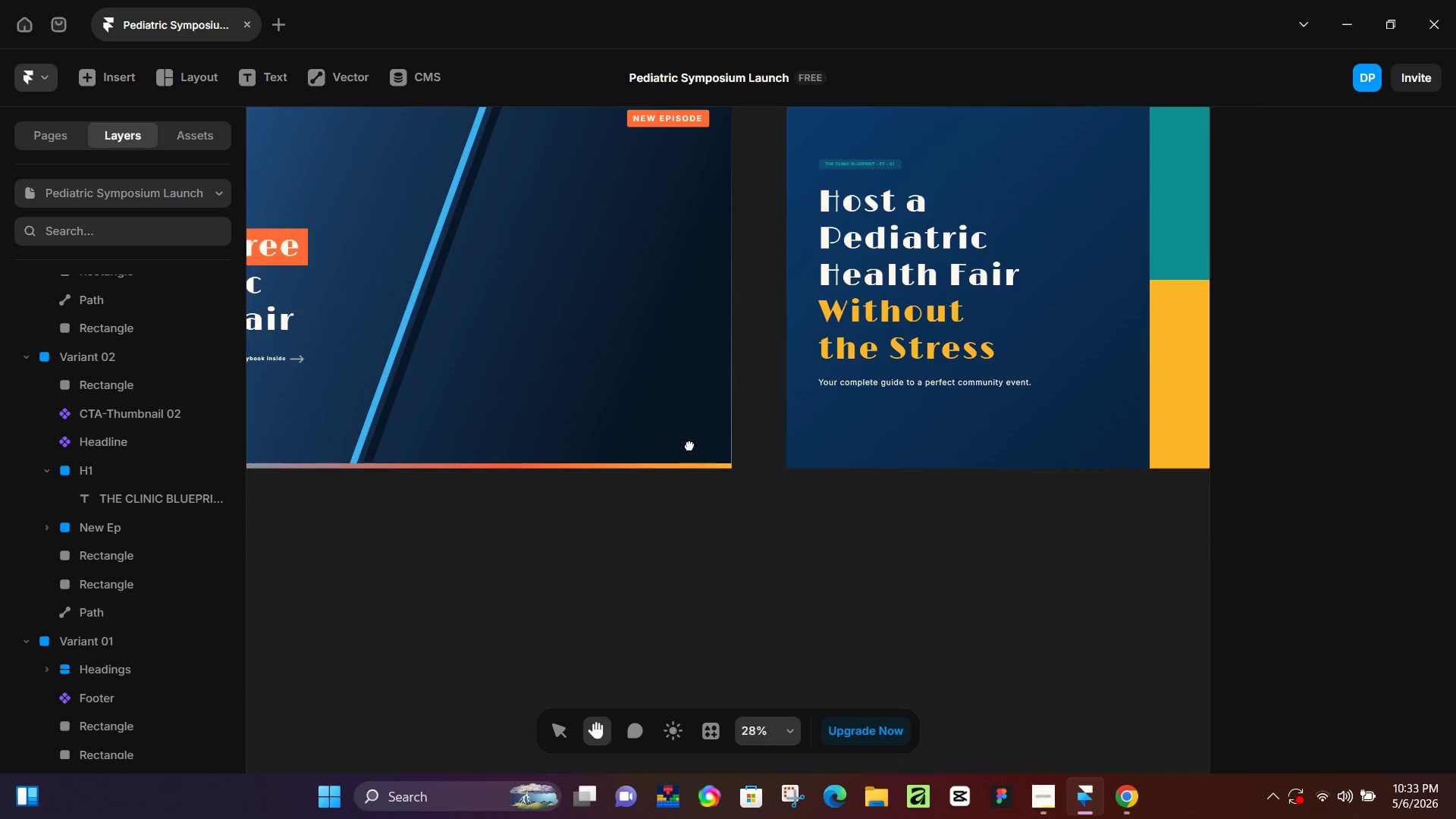 
hold_key(key=Space, duration=1.5)
 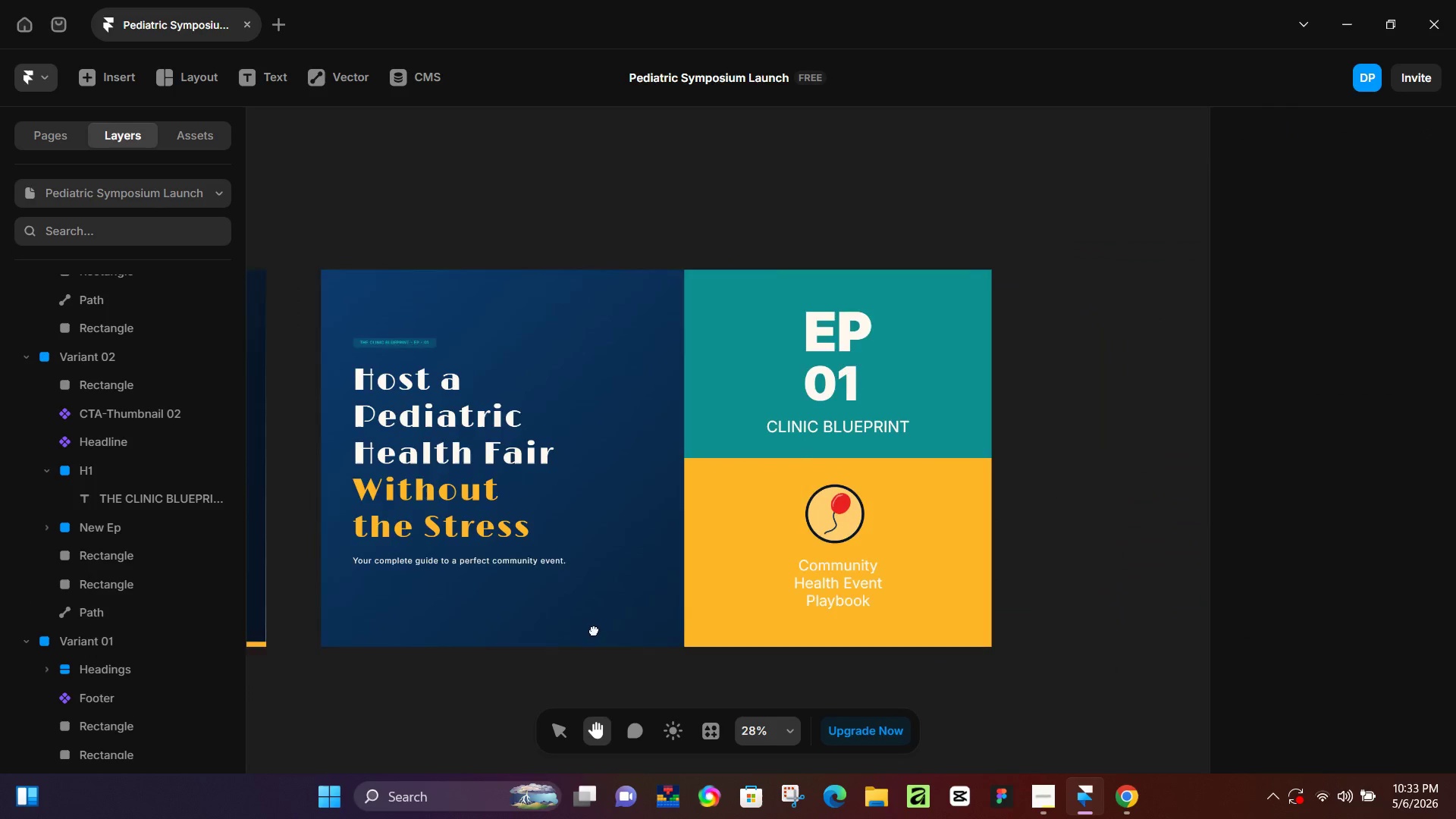 
left_click_drag(start_coordinate=[689, 445], to_coordinate=[579, 581])
 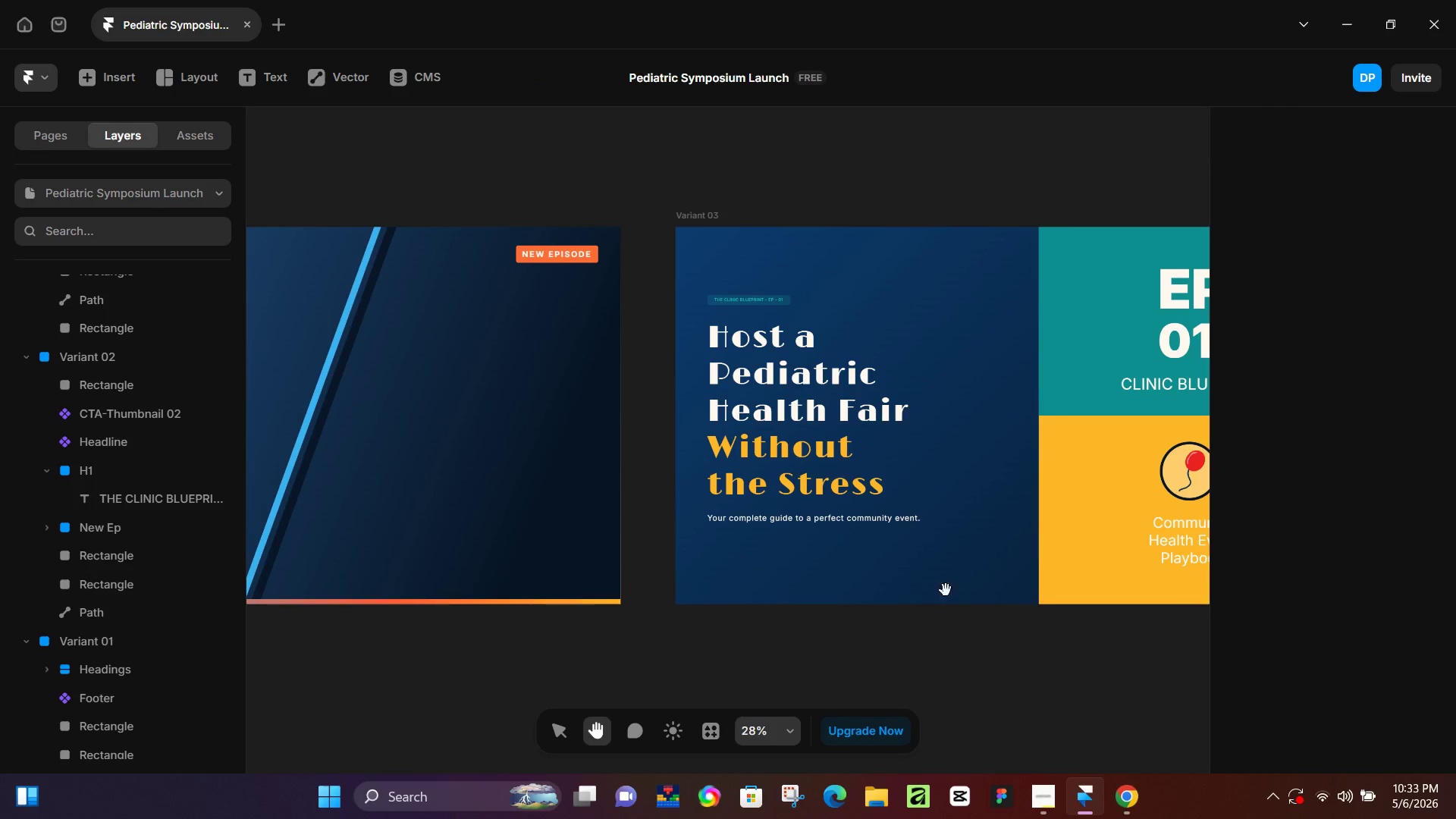 
hold_key(key=Space, duration=0.95)
 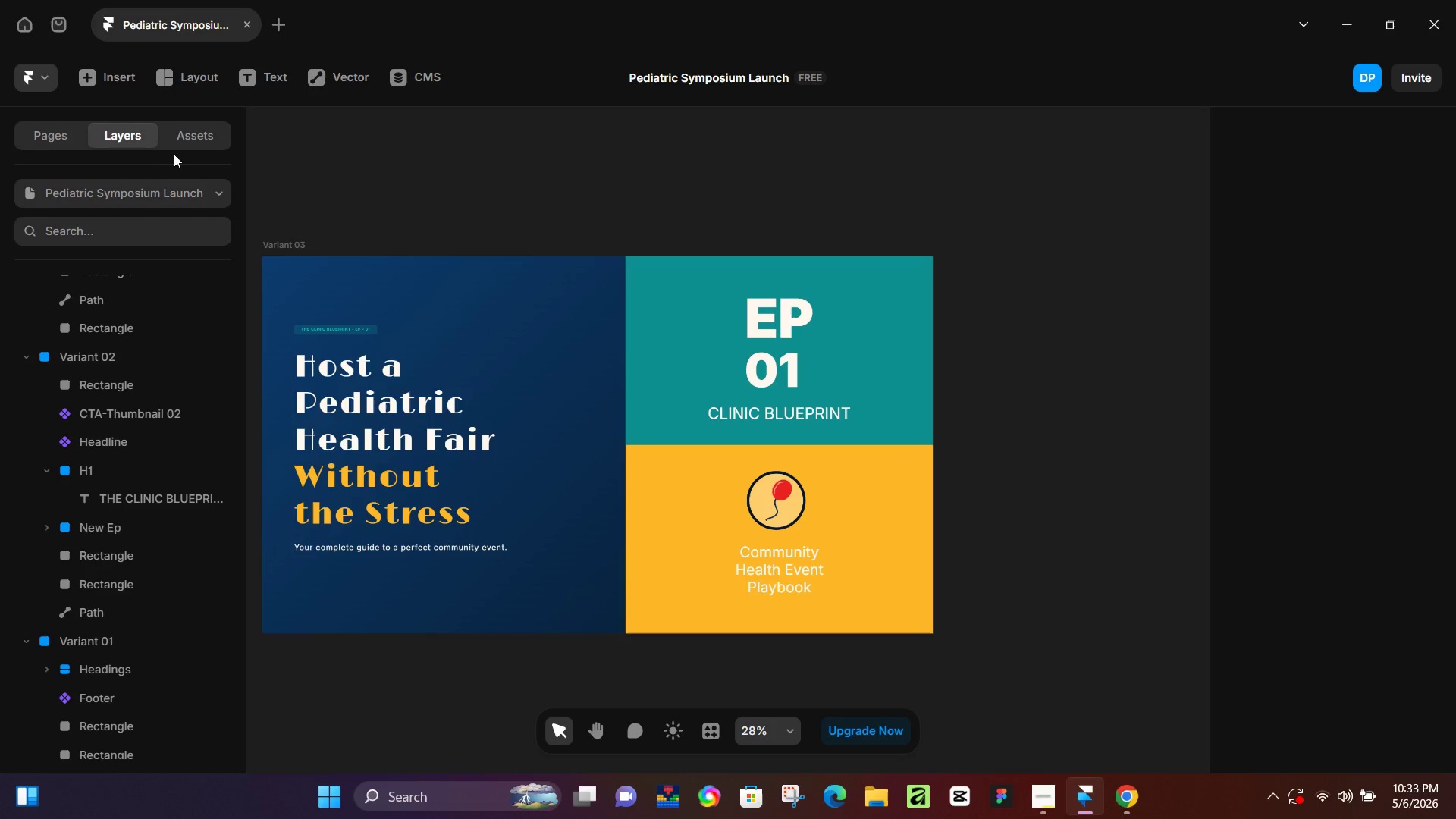 
left_click_drag(start_coordinate=[971, 592], to_coordinate=[557, 621])
 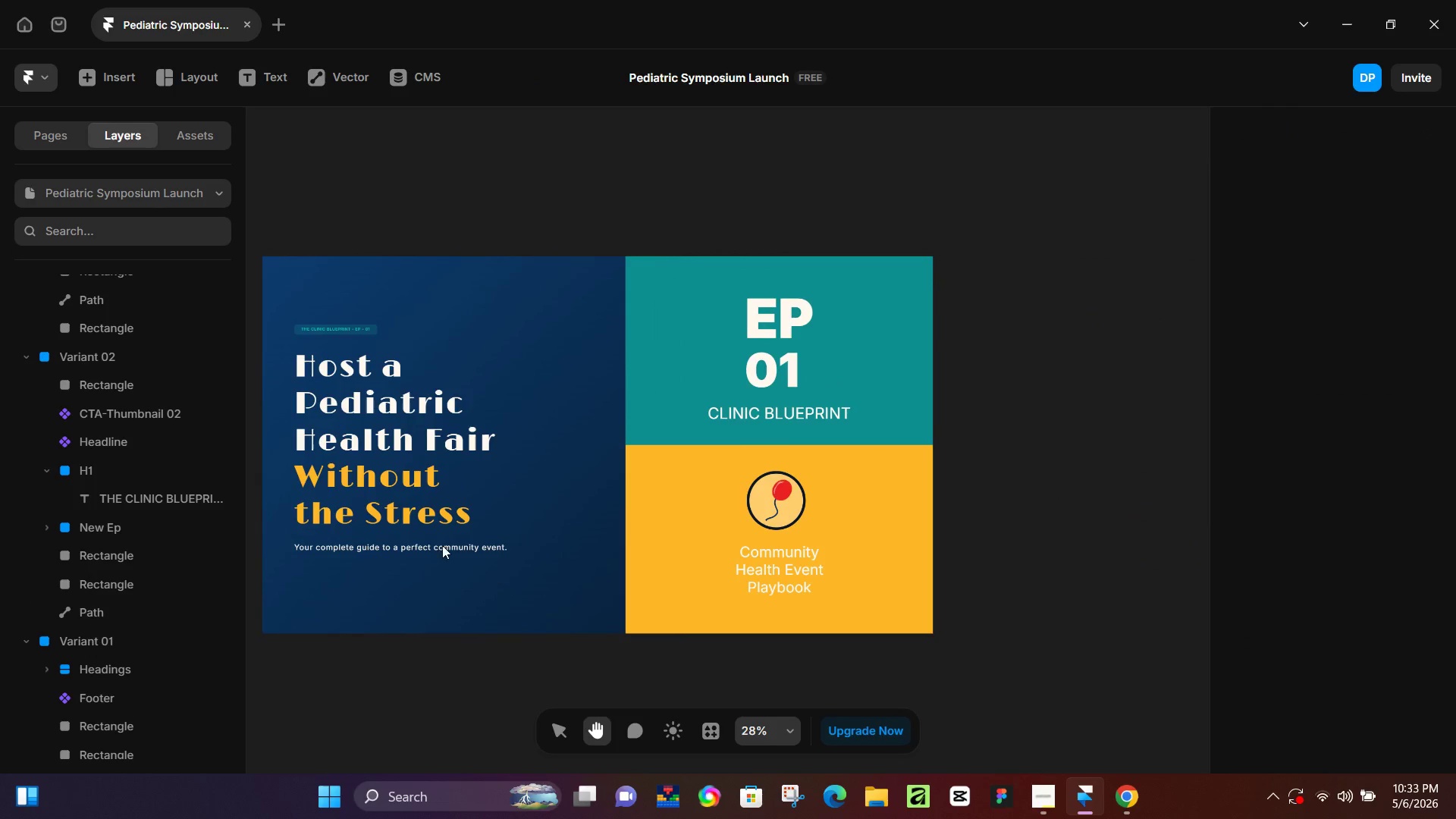 
hold_key(key=Space, duration=14.64)
 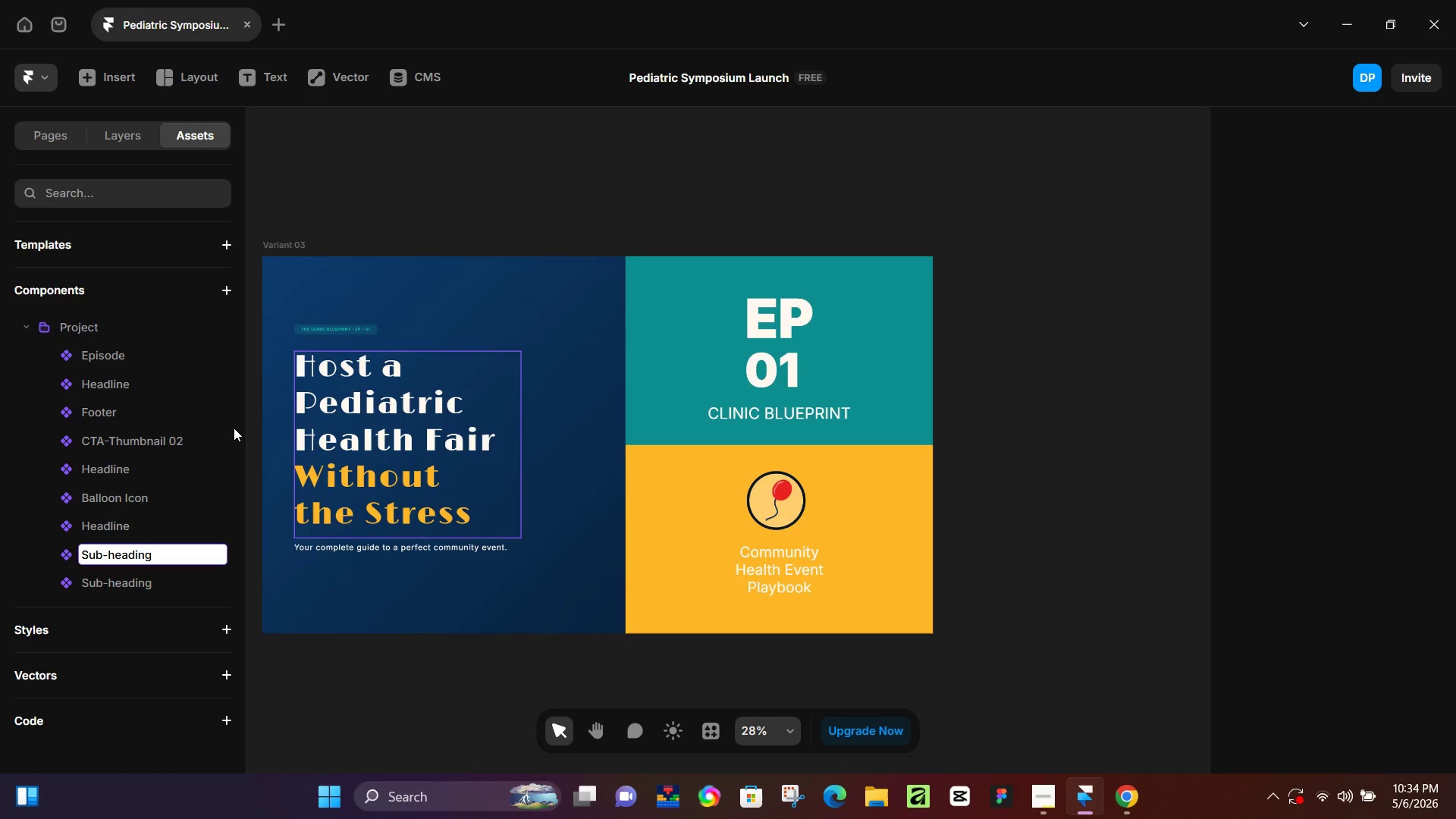 
left_click([126, 551])
 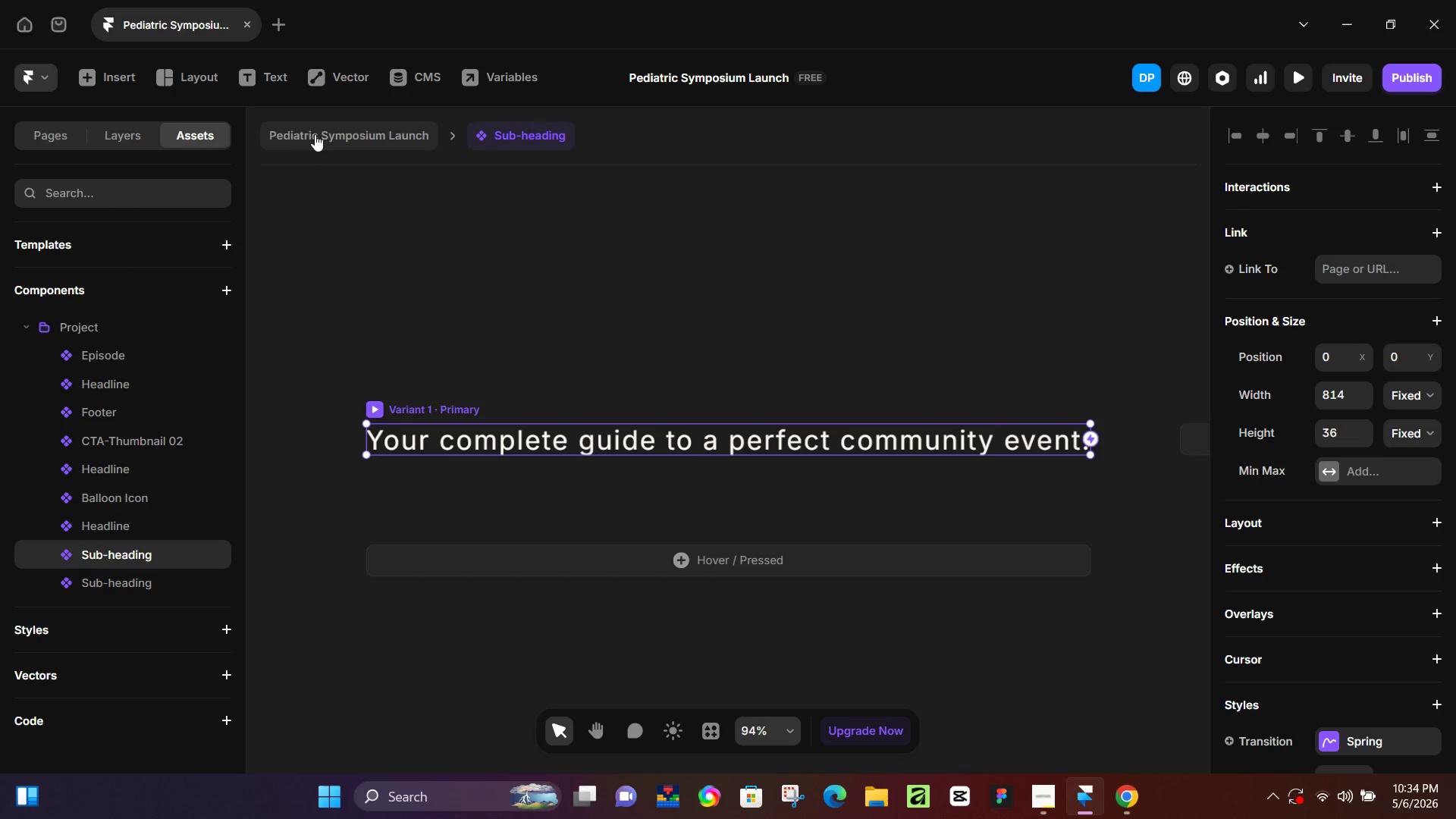 
left_click([333, 130])
 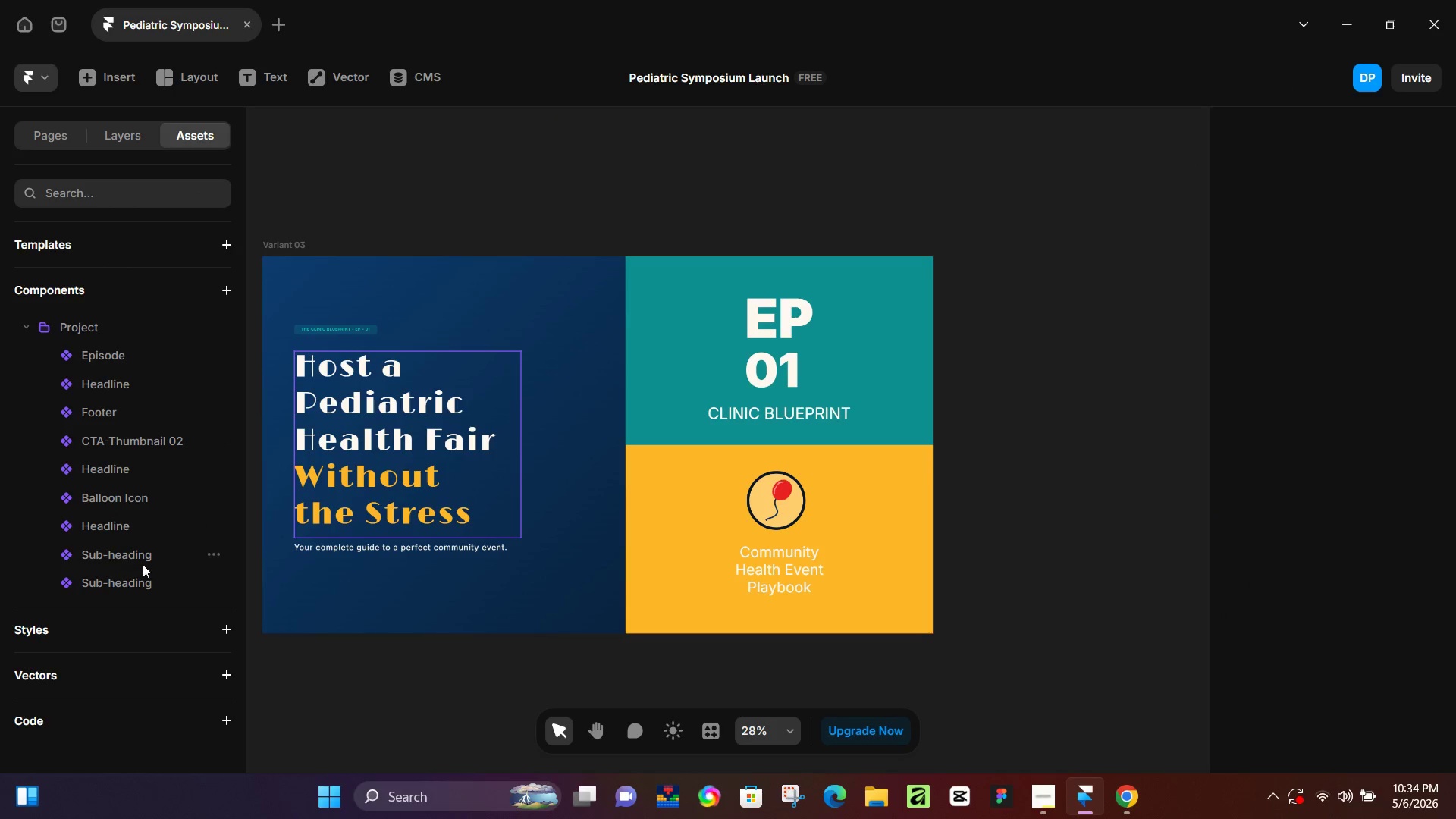 
left_click([213, 554])
 